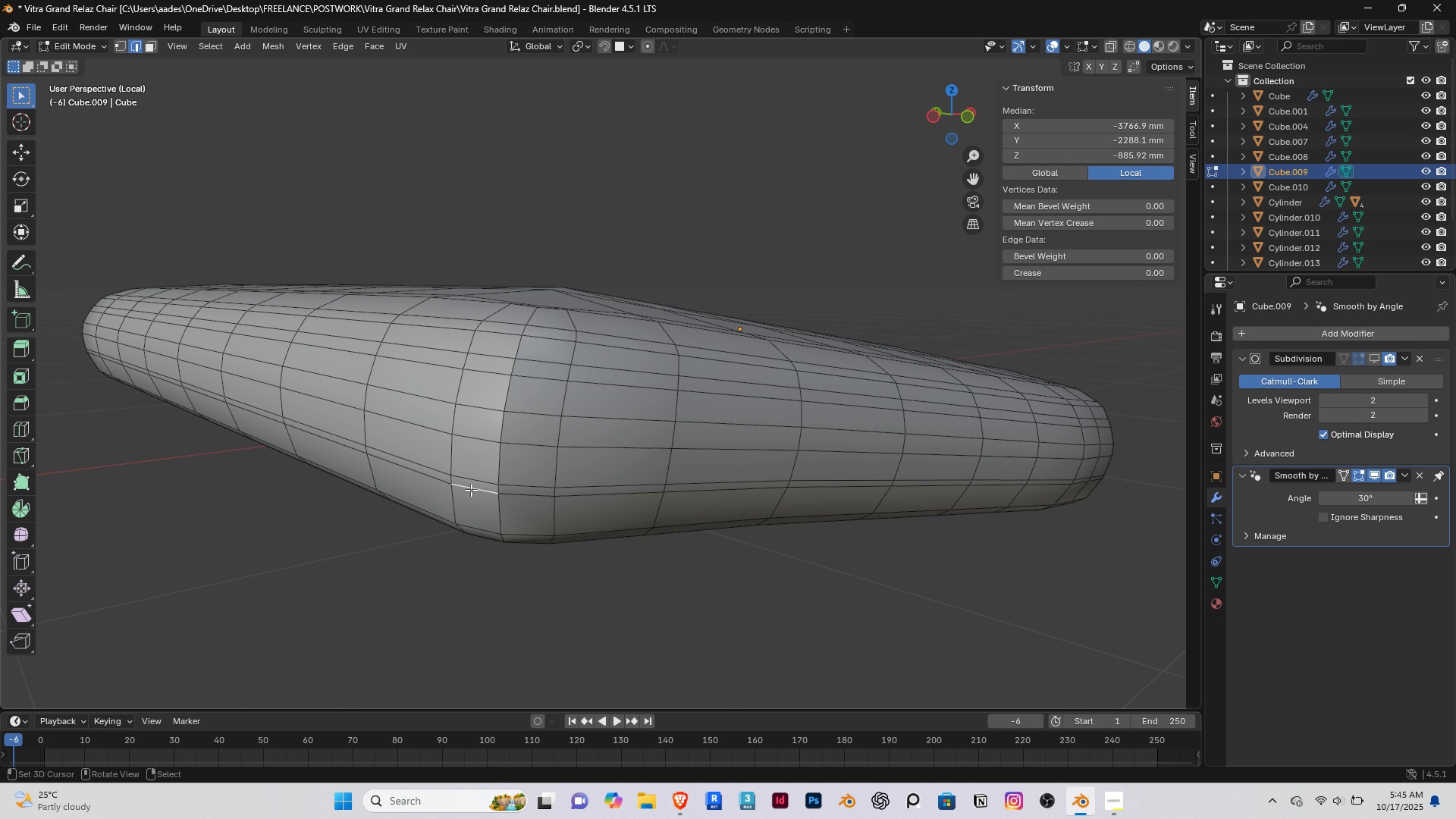 
hold_key(key=AltRight, duration=0.7)
double_click([471, 490])
 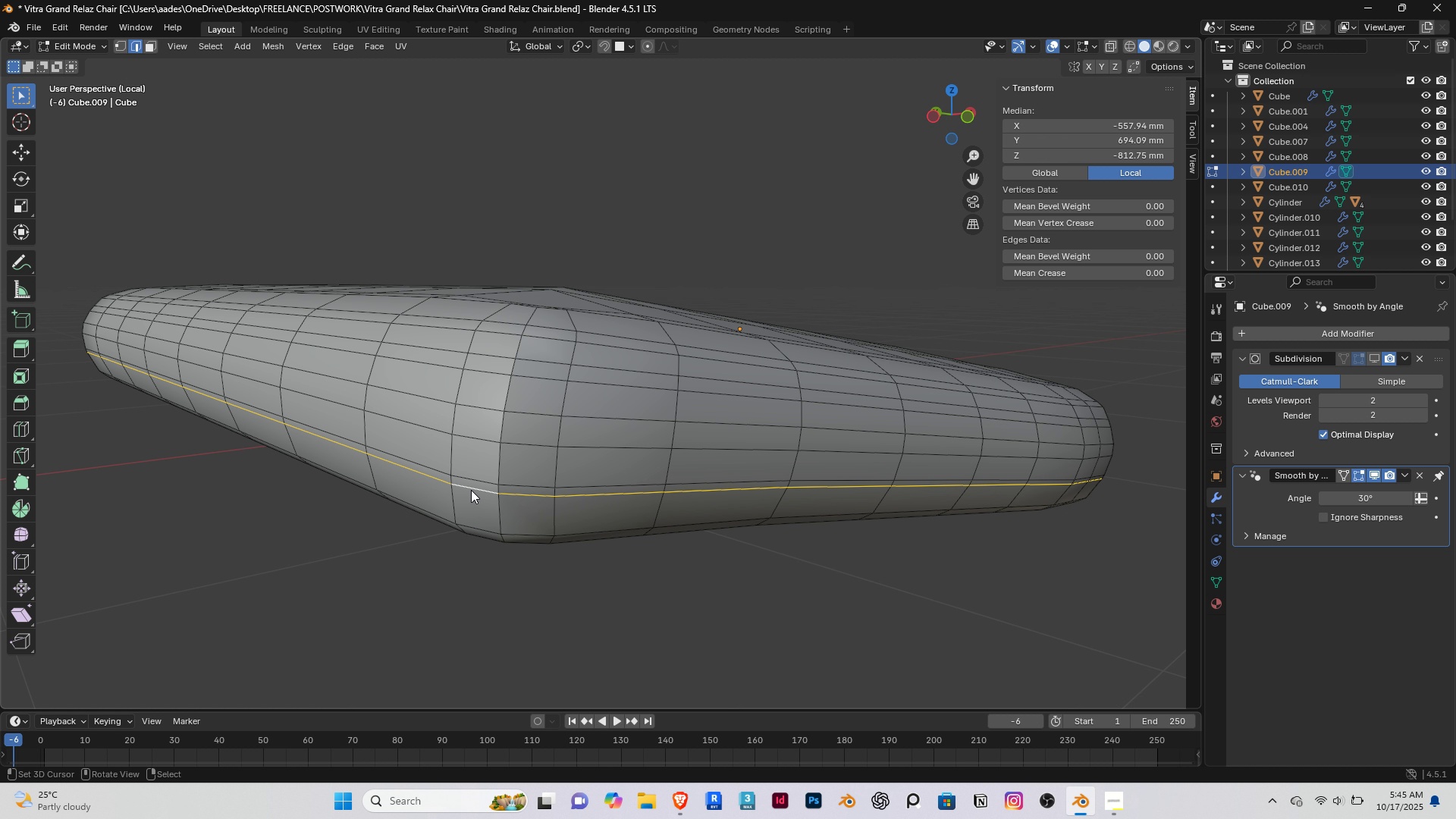 
key(Delete)
 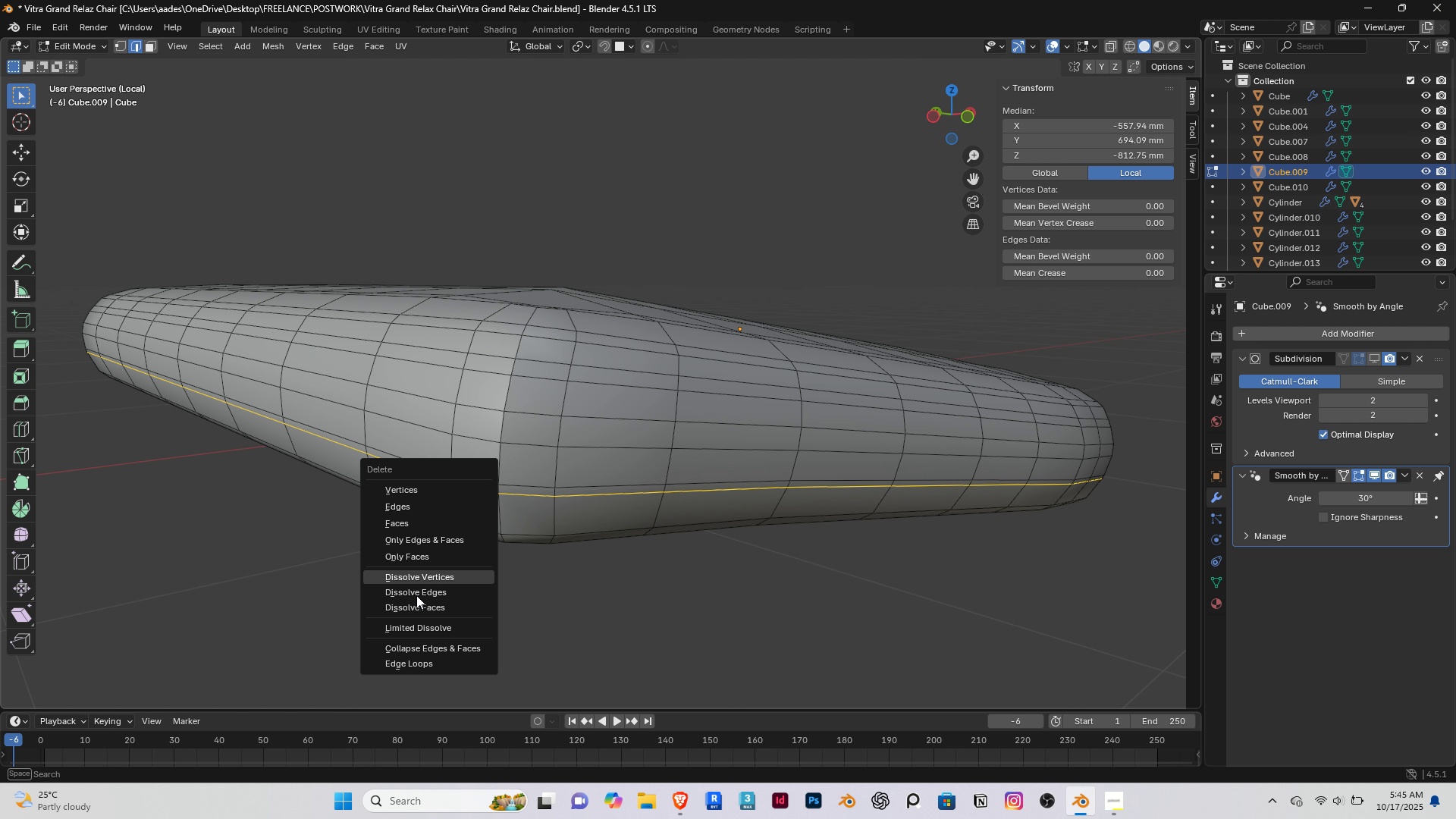 
left_click([406, 592])
 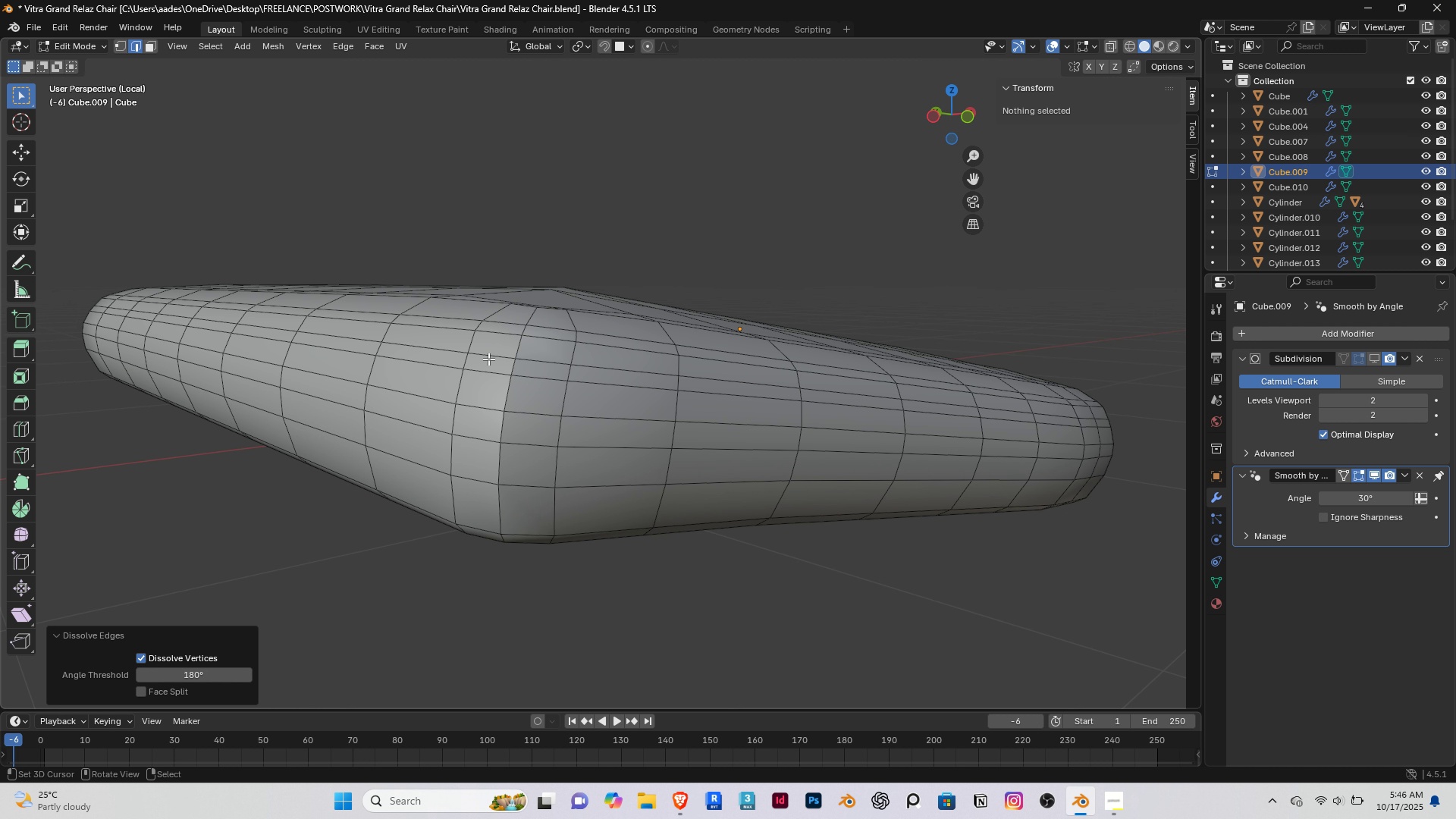 
hold_key(key=AltRight, duration=0.44)
double_click([491, 358])
 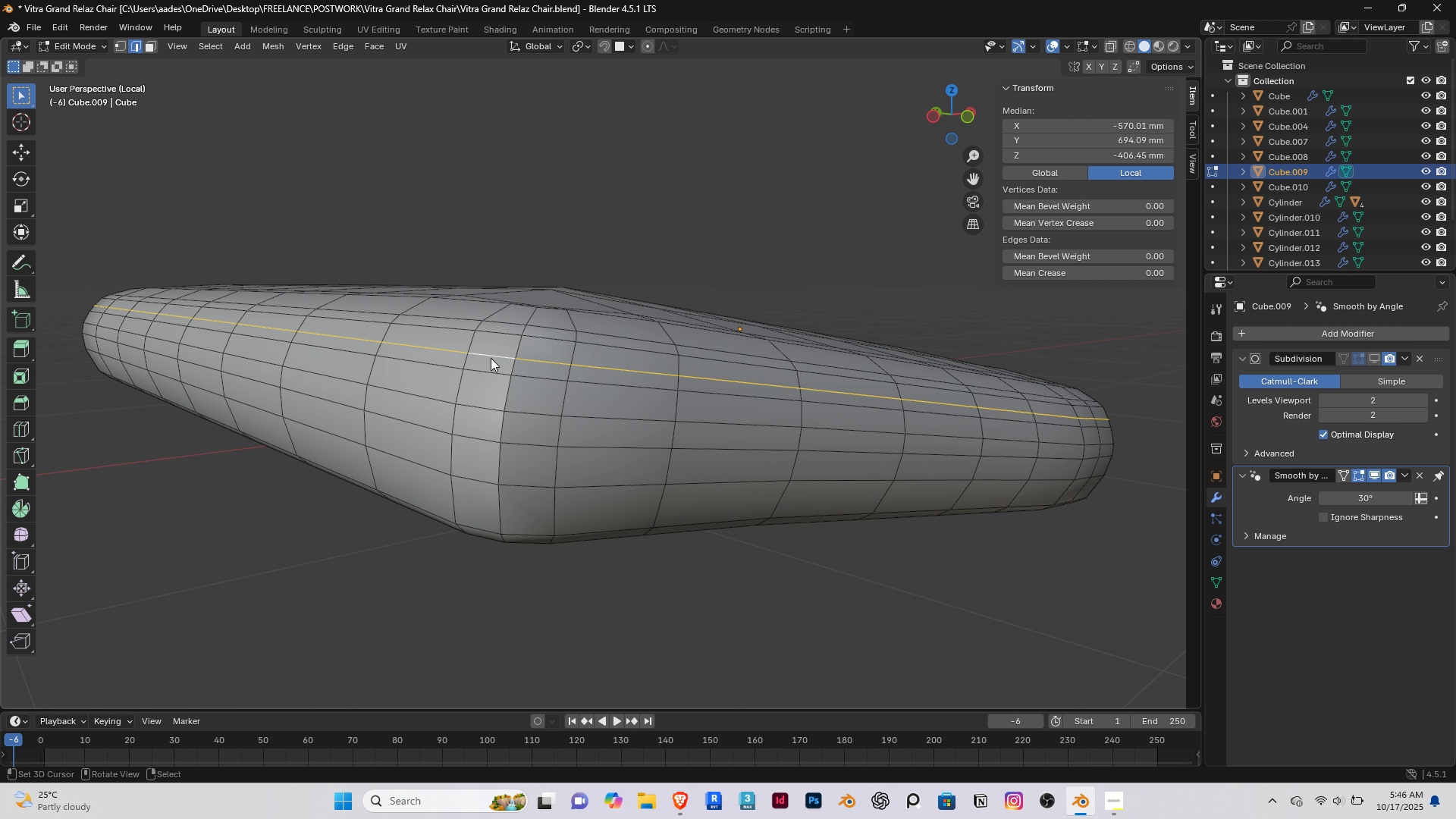 
key(Delete)
 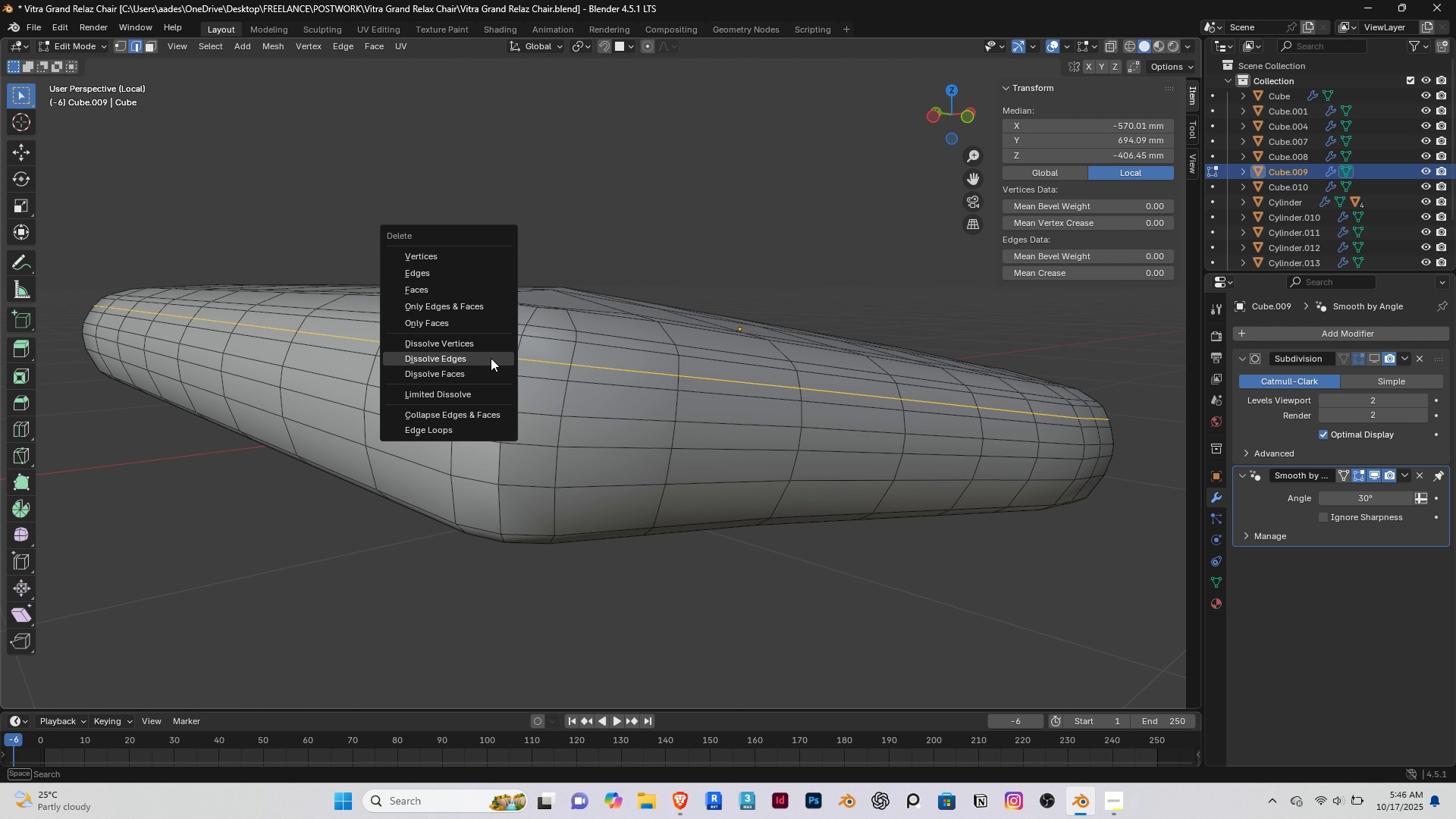 
left_click([491, 358])
 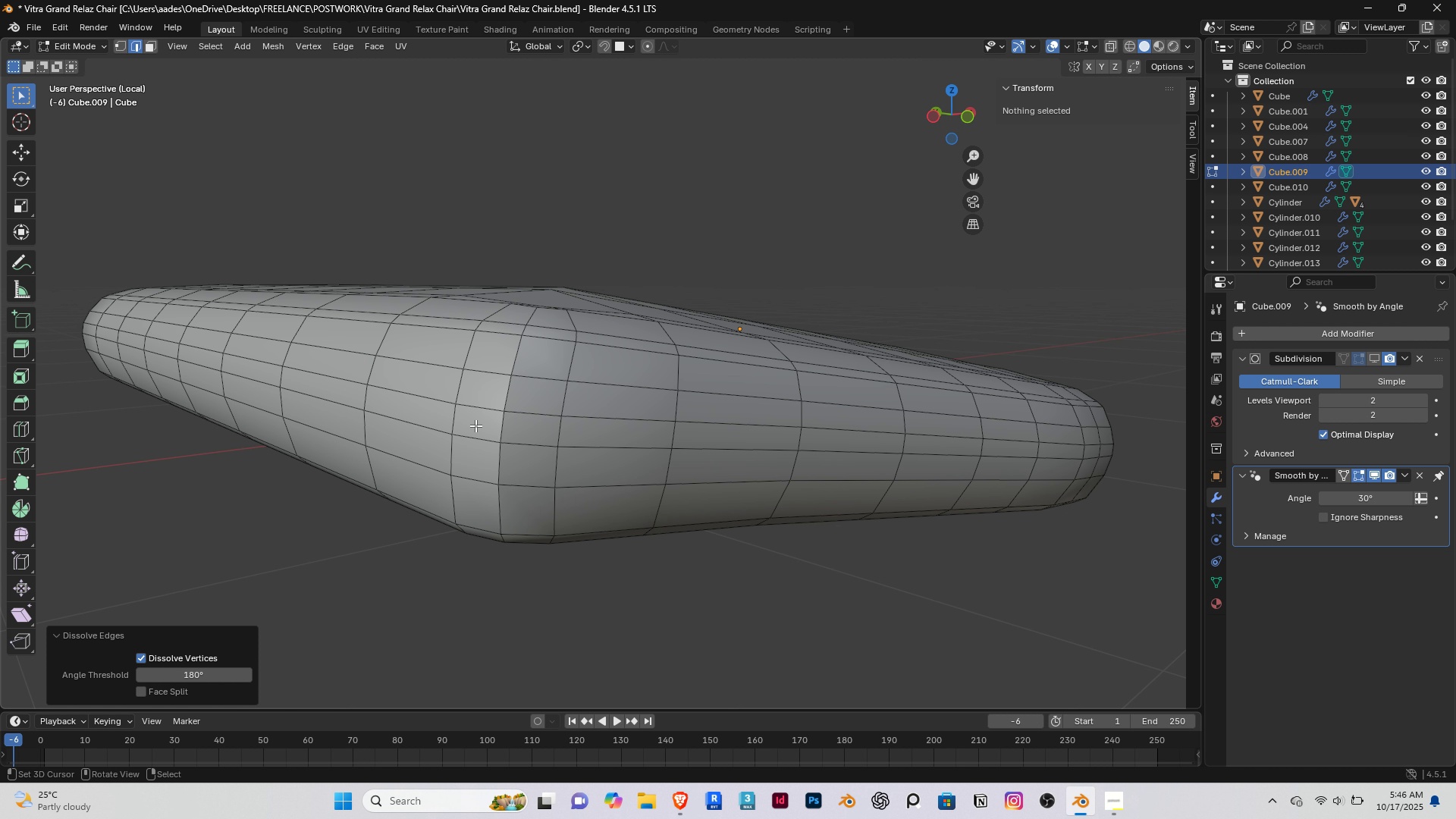 
wait(7.81)
 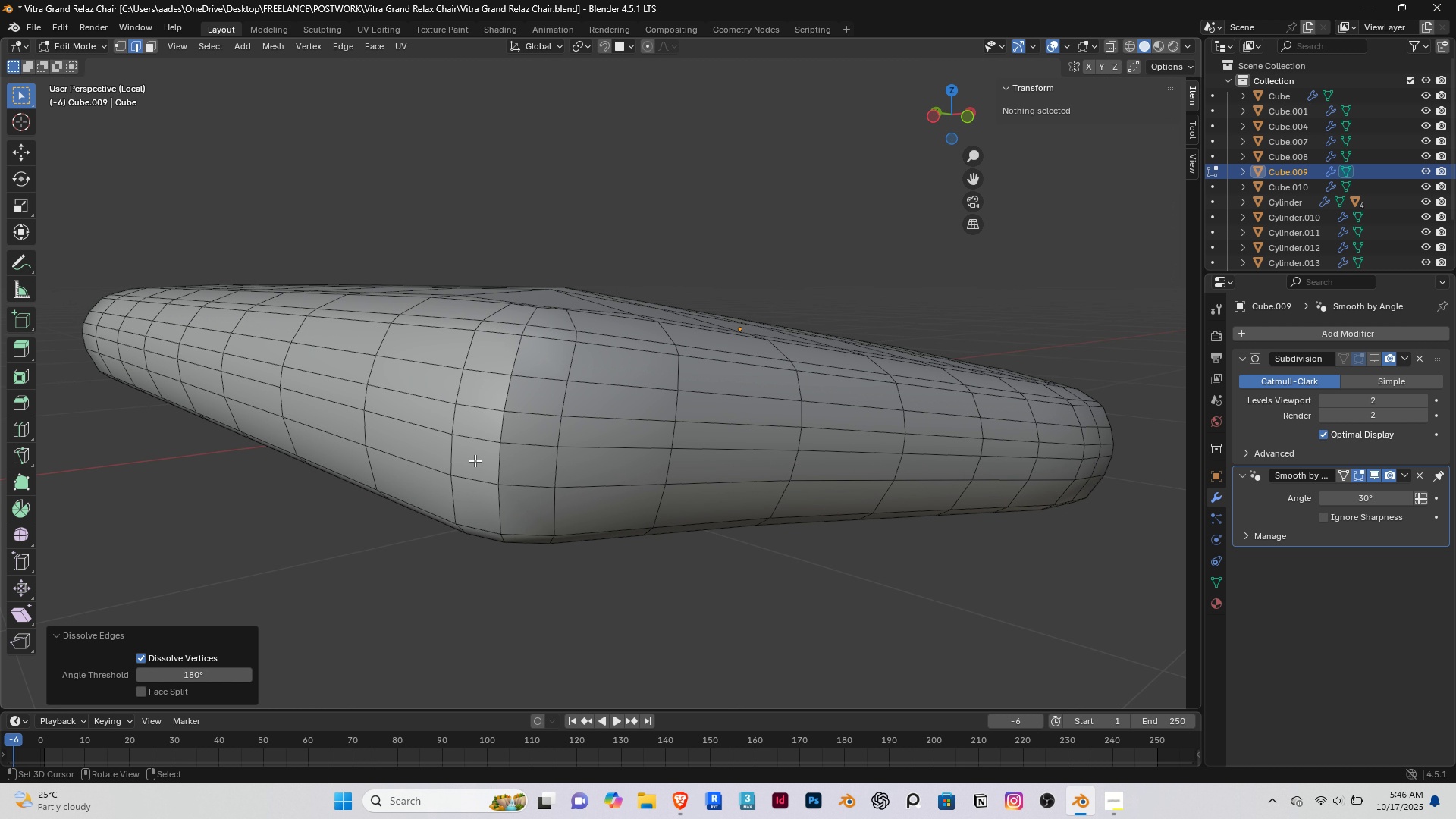 
right_click([482, 375])
 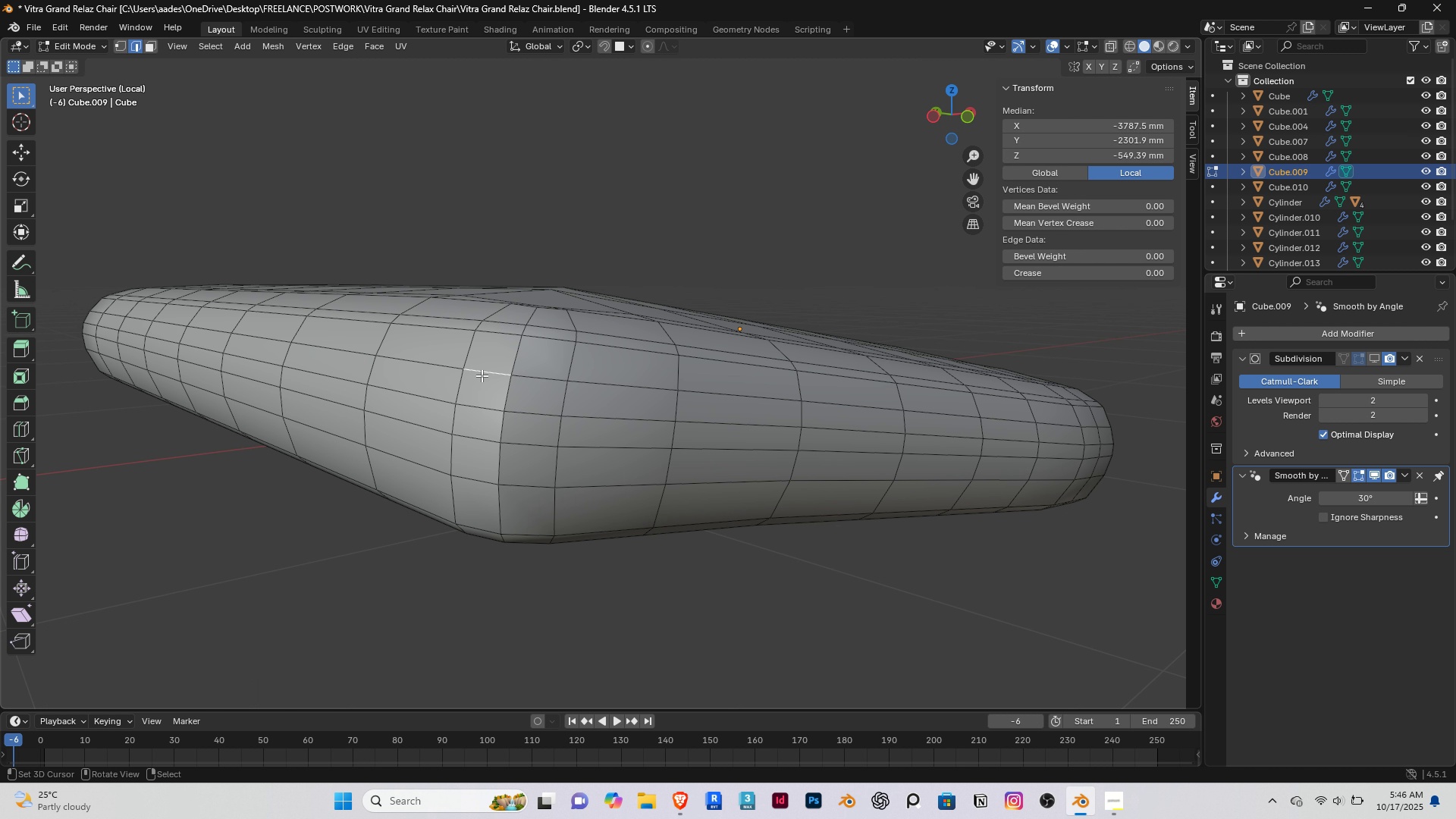 
hold_key(key=AltRight, duration=2.17)
right_click([482, 375])
 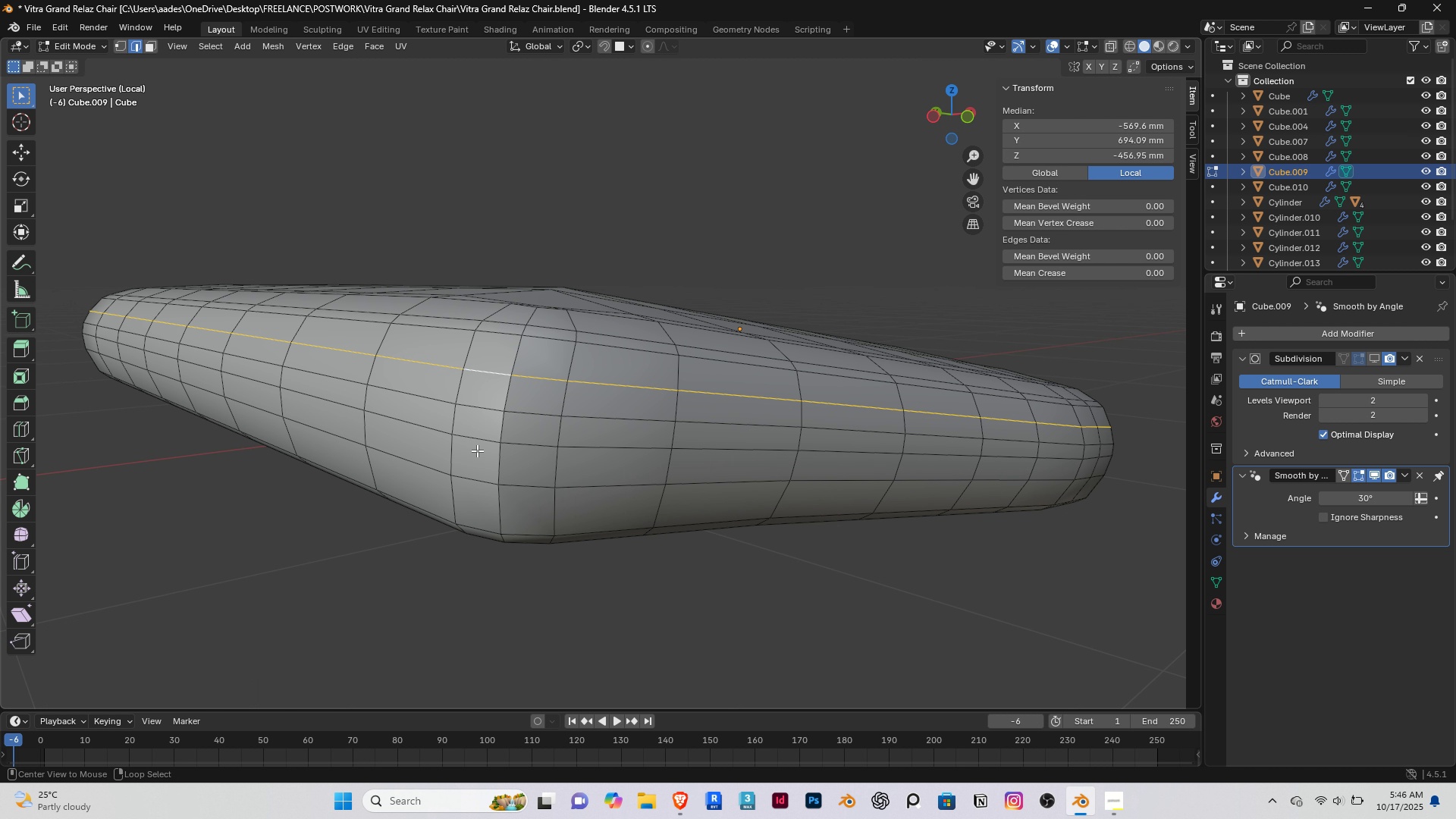 
hold_key(key=ShiftRight, duration=0.86)
right_click([475, 443])
 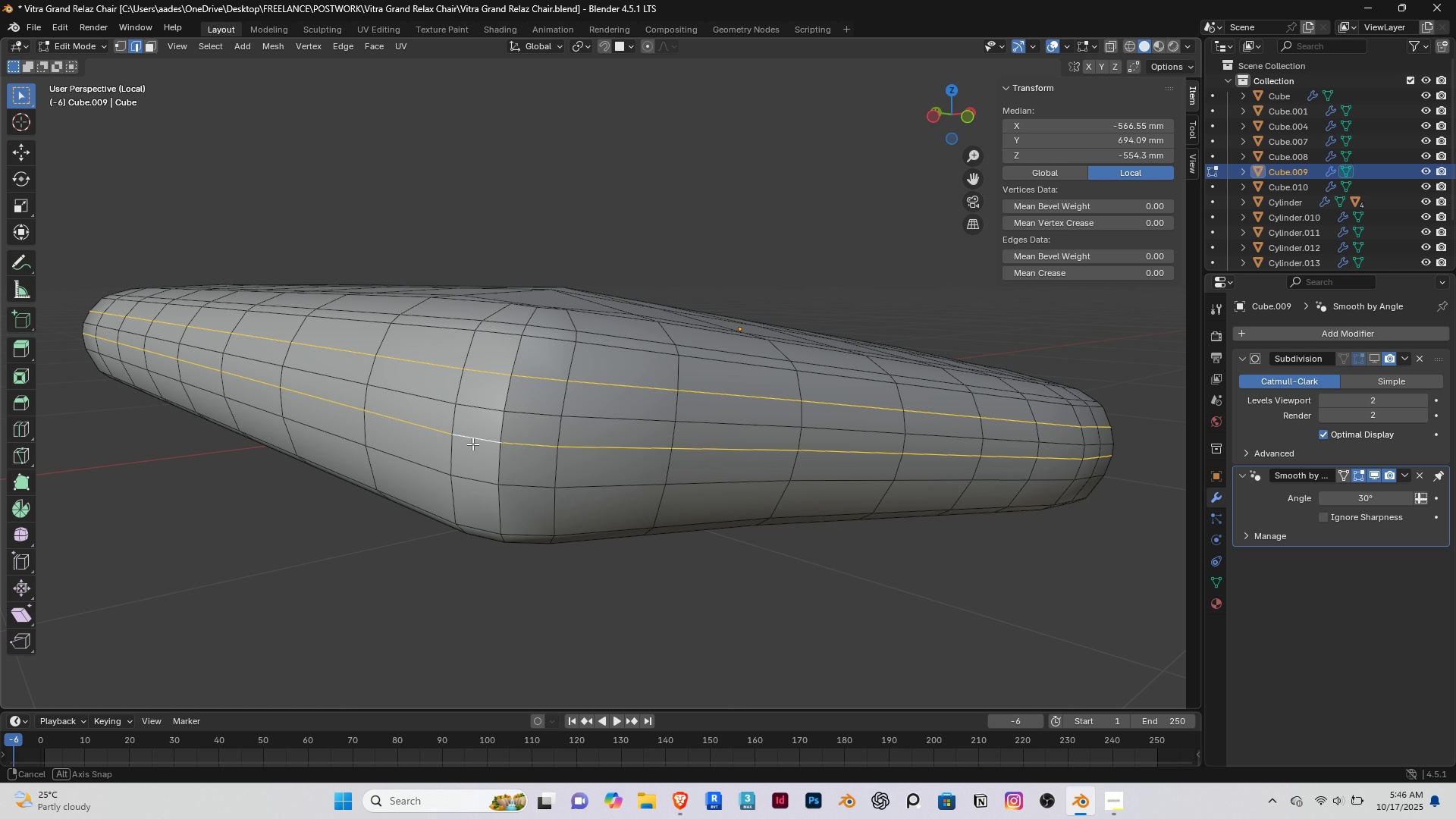 
wait(7.61)
 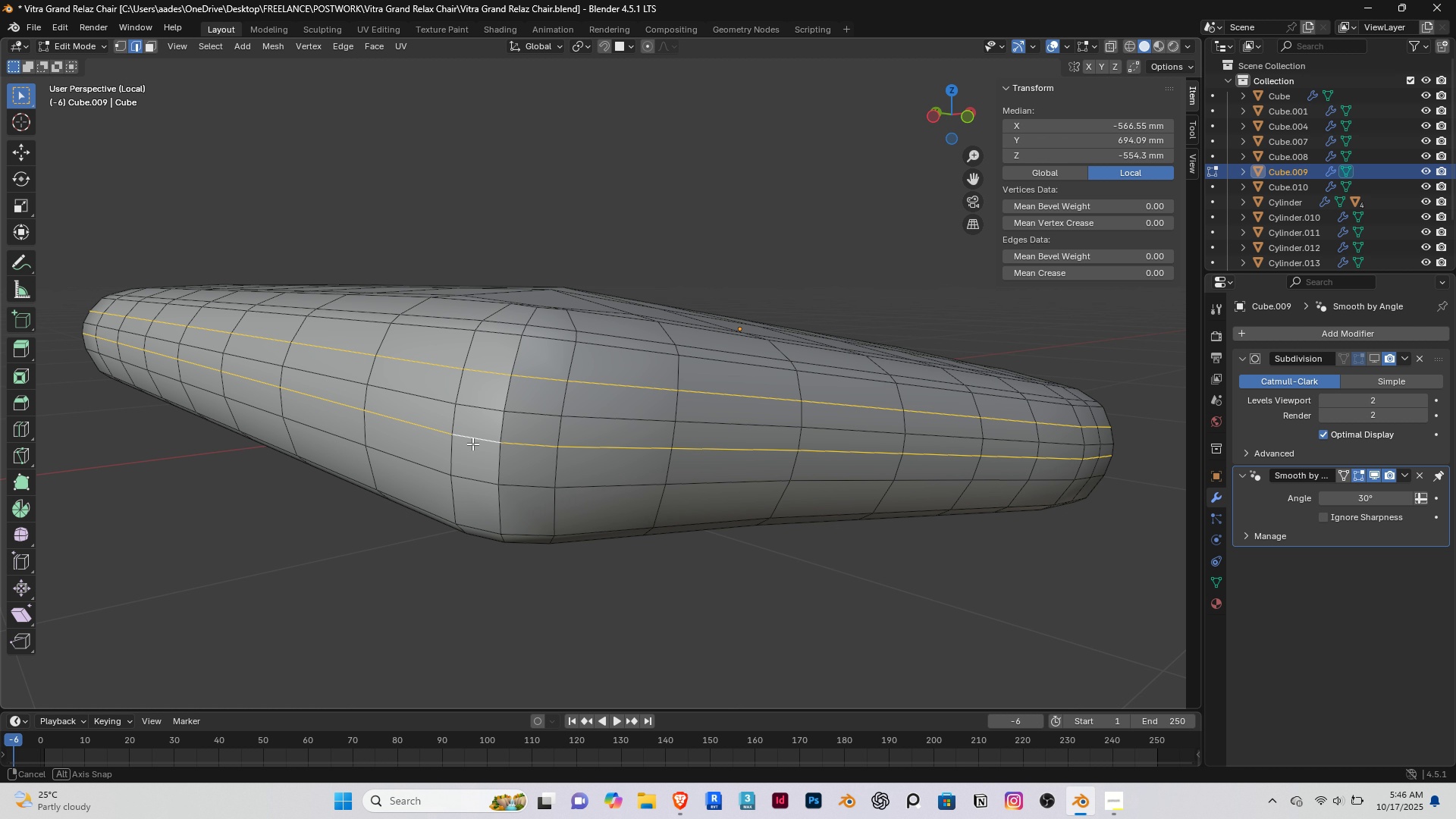 
hold_key(key=ShiftRight, duration=0.33)
 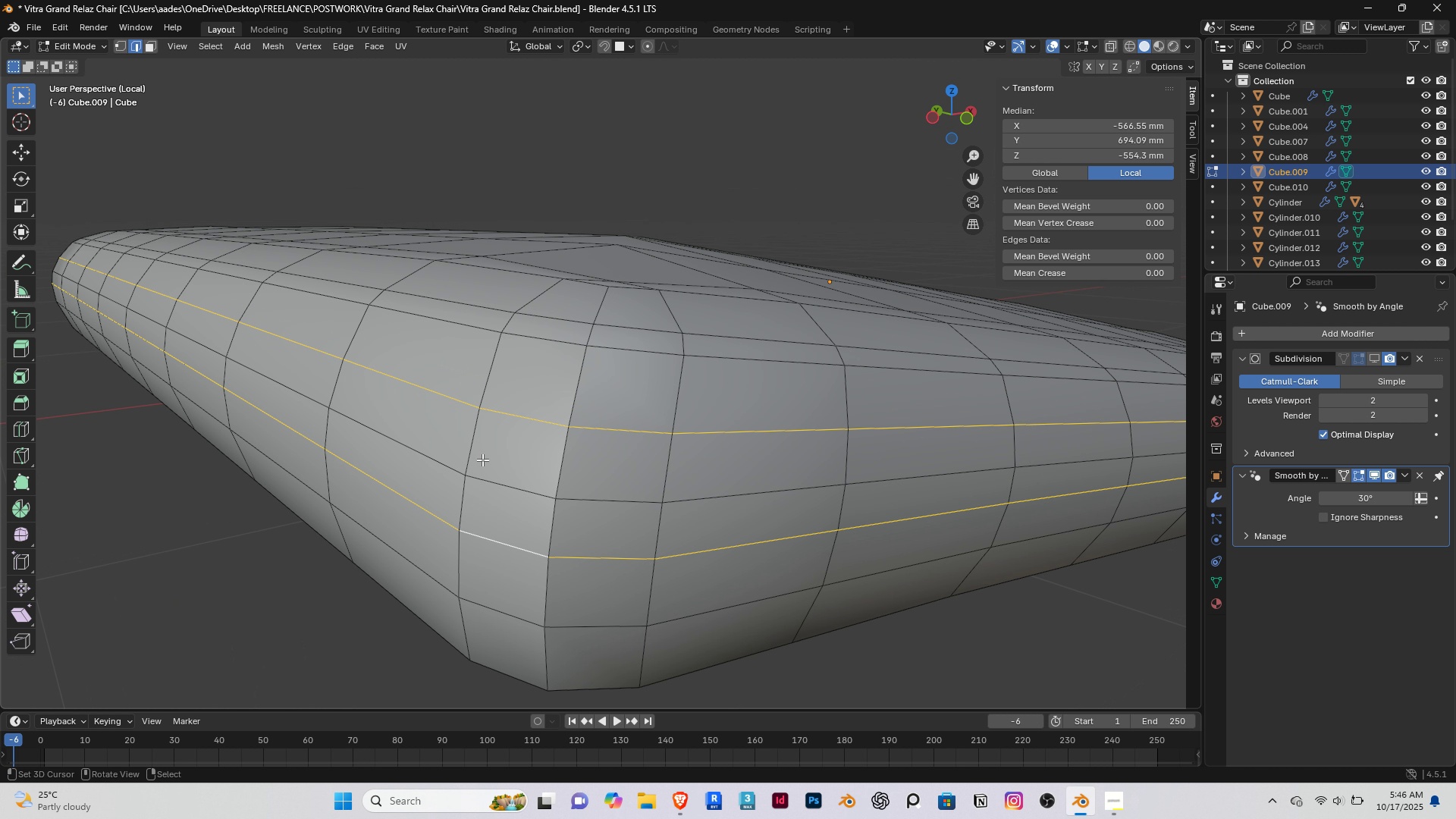 
scroll: coordinate [482, 460], scroll_direction: up, amount: 1.0
 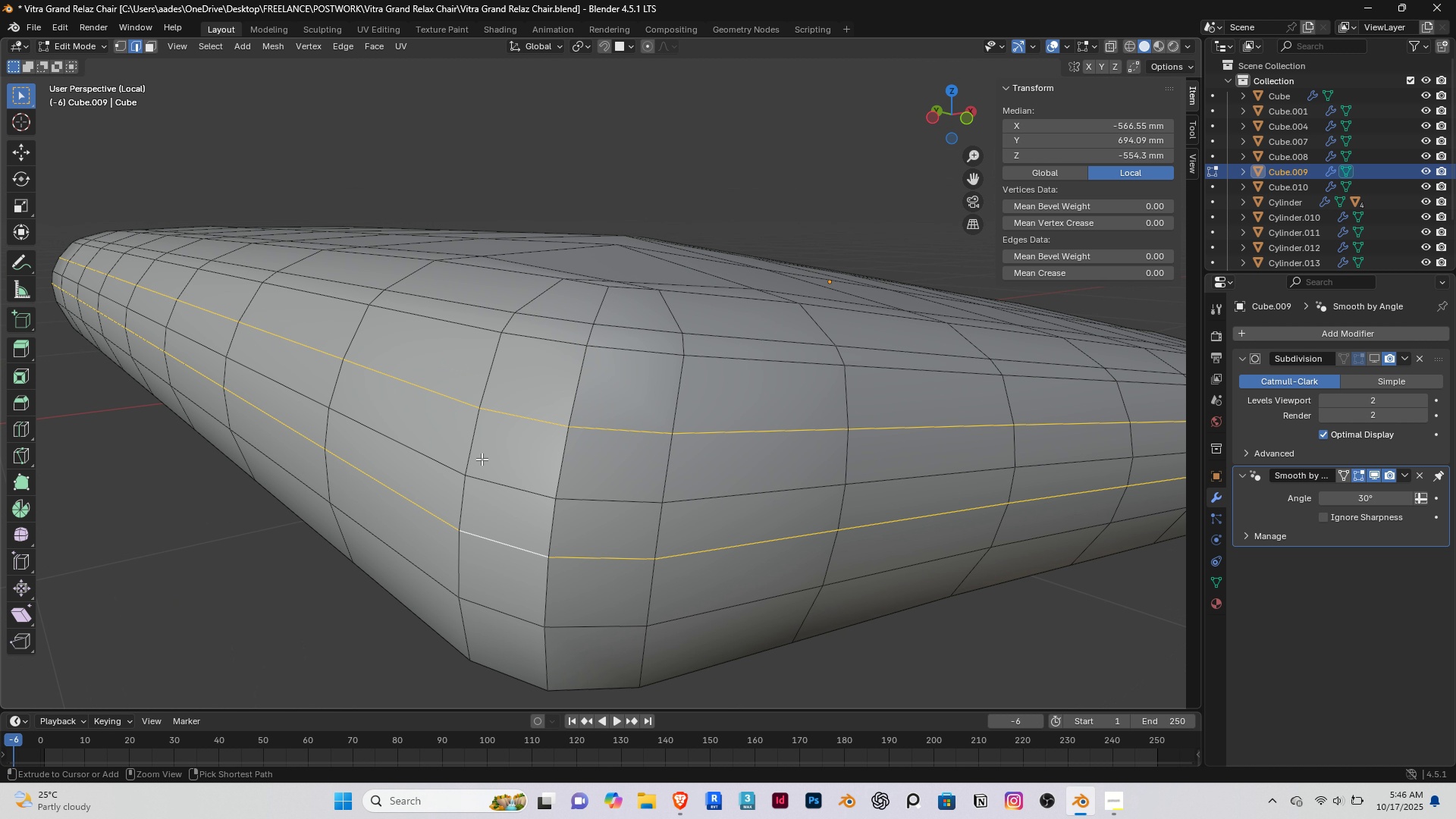 
key(Control+B)
 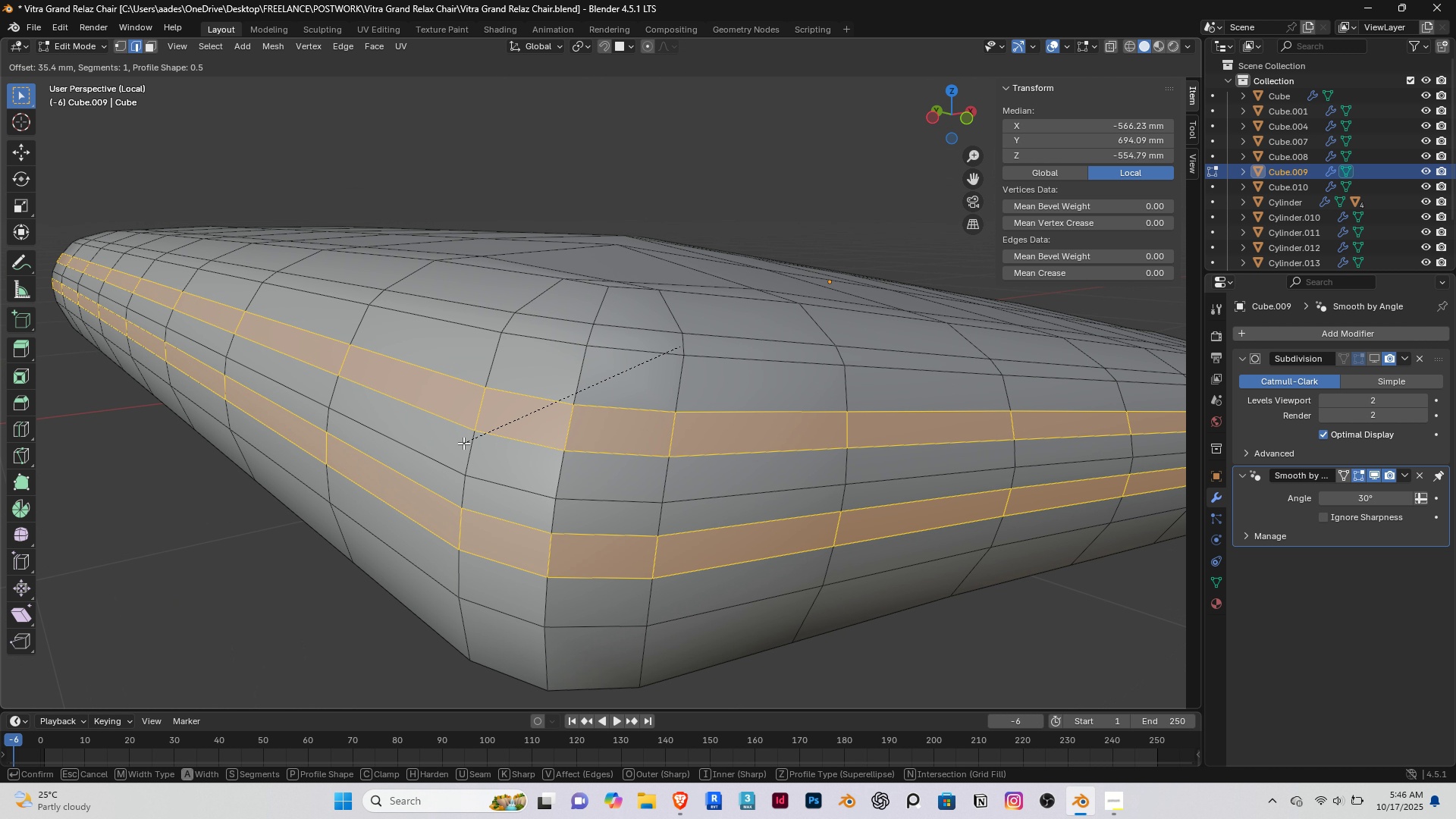 
scroll: coordinate [463, 443], scroll_direction: down, amount: 1.0
 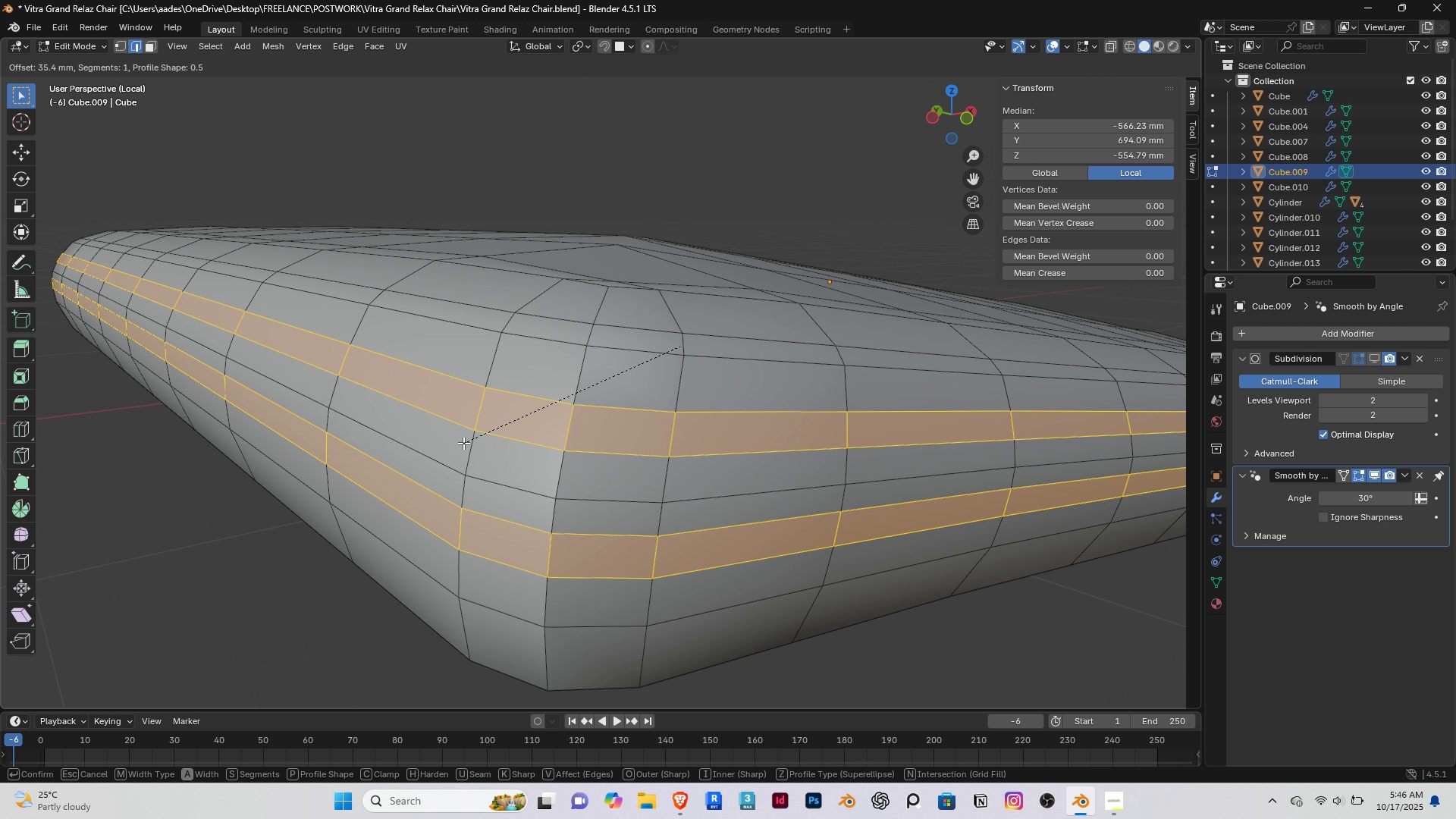 
scroll: coordinate [463, 443], scroll_direction: up, amount: 1.0
 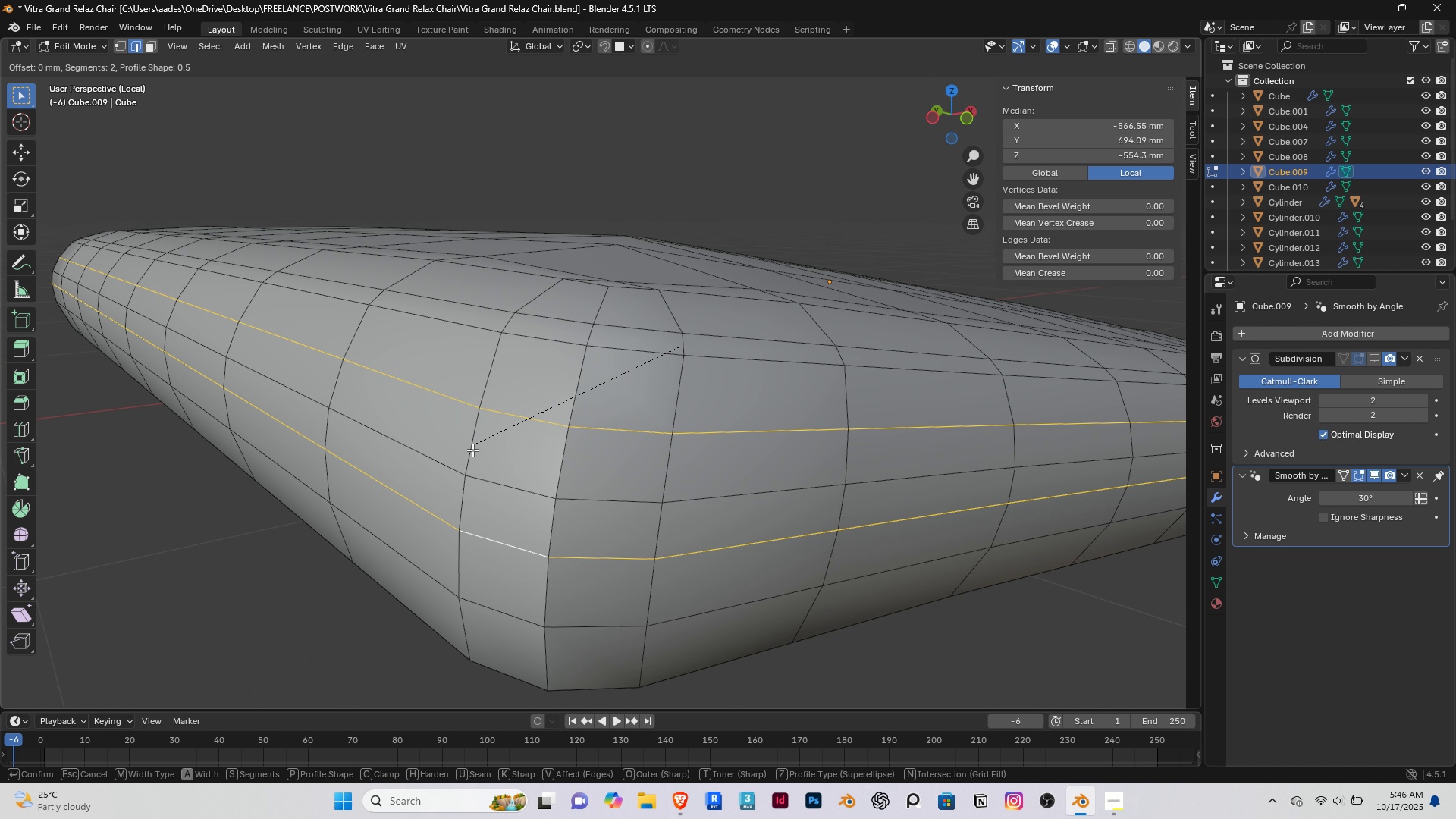 
hold_key(key=ShiftRight, duration=1.55)
 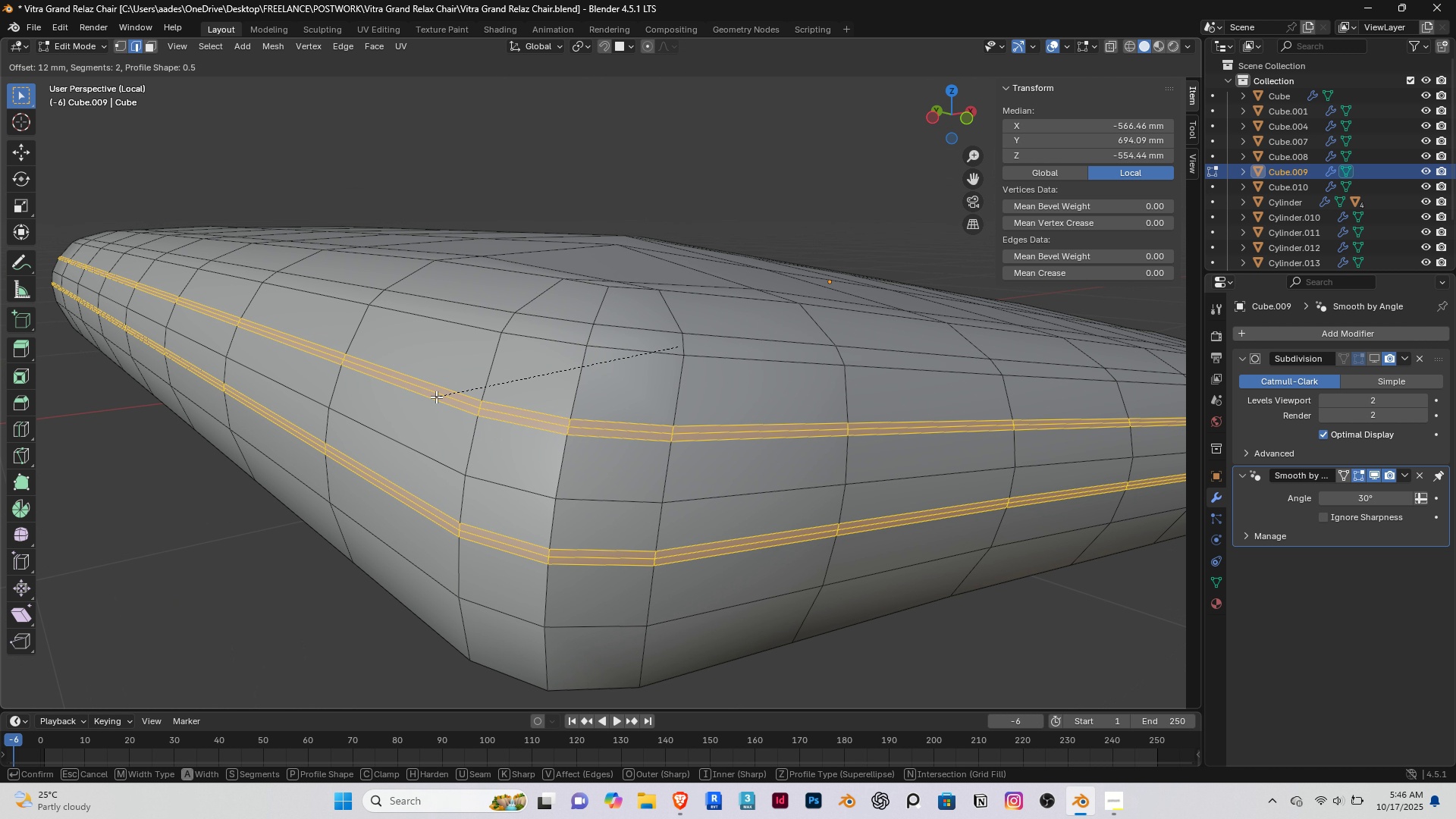 
hold_key(key=ShiftRight, duration=1.5)
 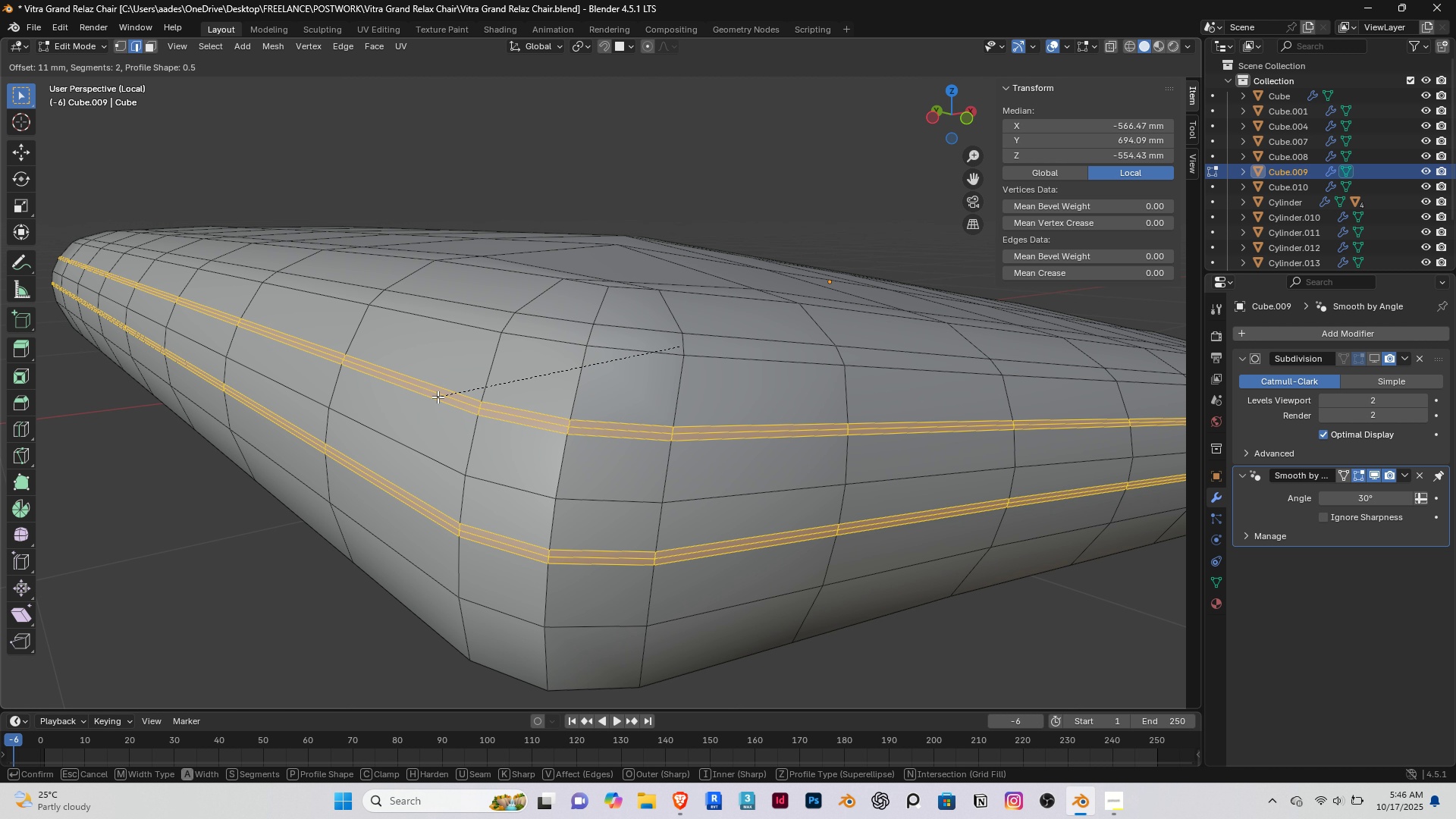 
hold_key(key=ShiftRight, duration=1.52)
 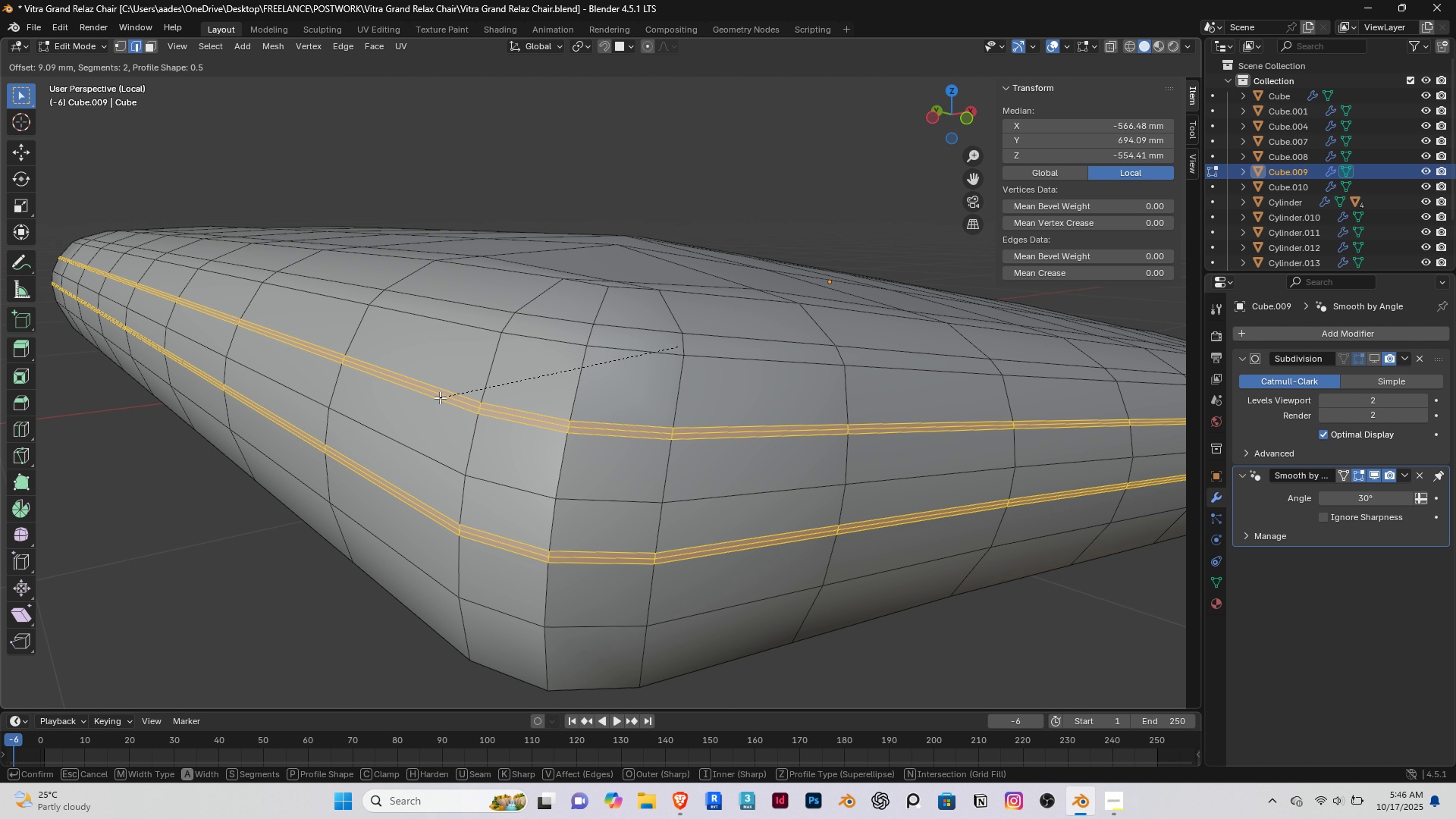 
hold_key(key=ShiftRight, duration=1.52)
left_click([444, 397])
 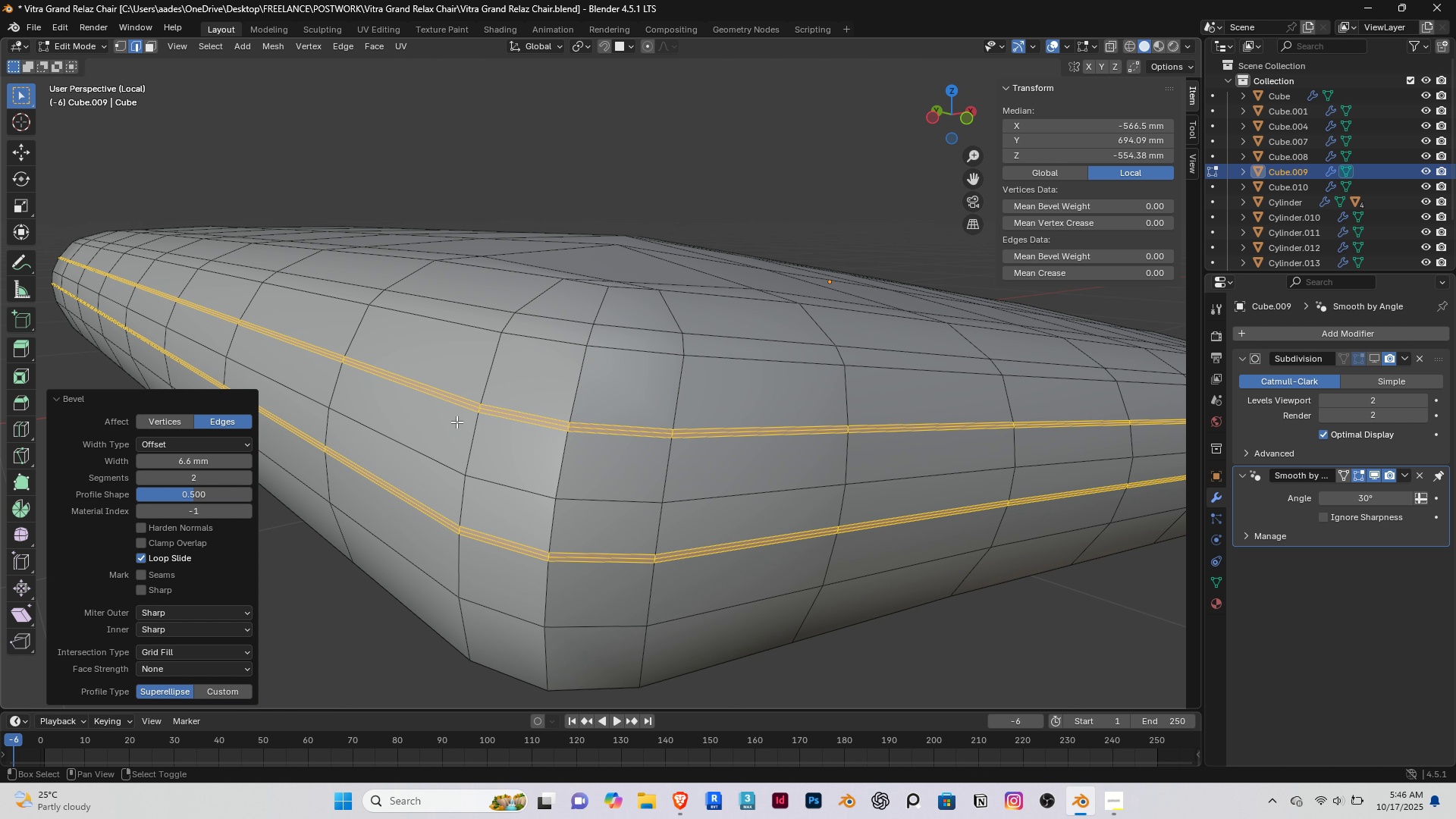 
key(Shift+ShiftRight)
 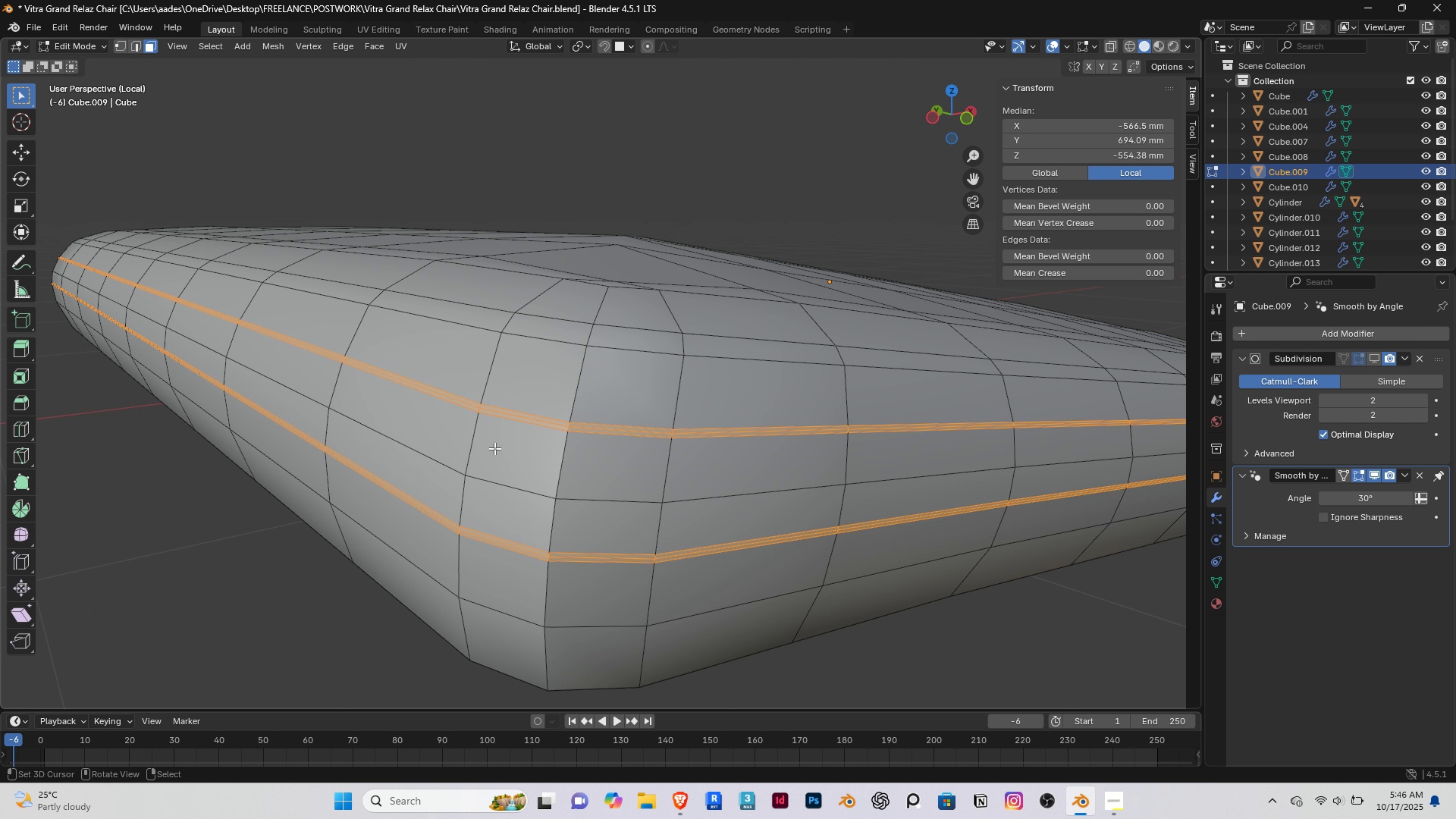 
key(3)
 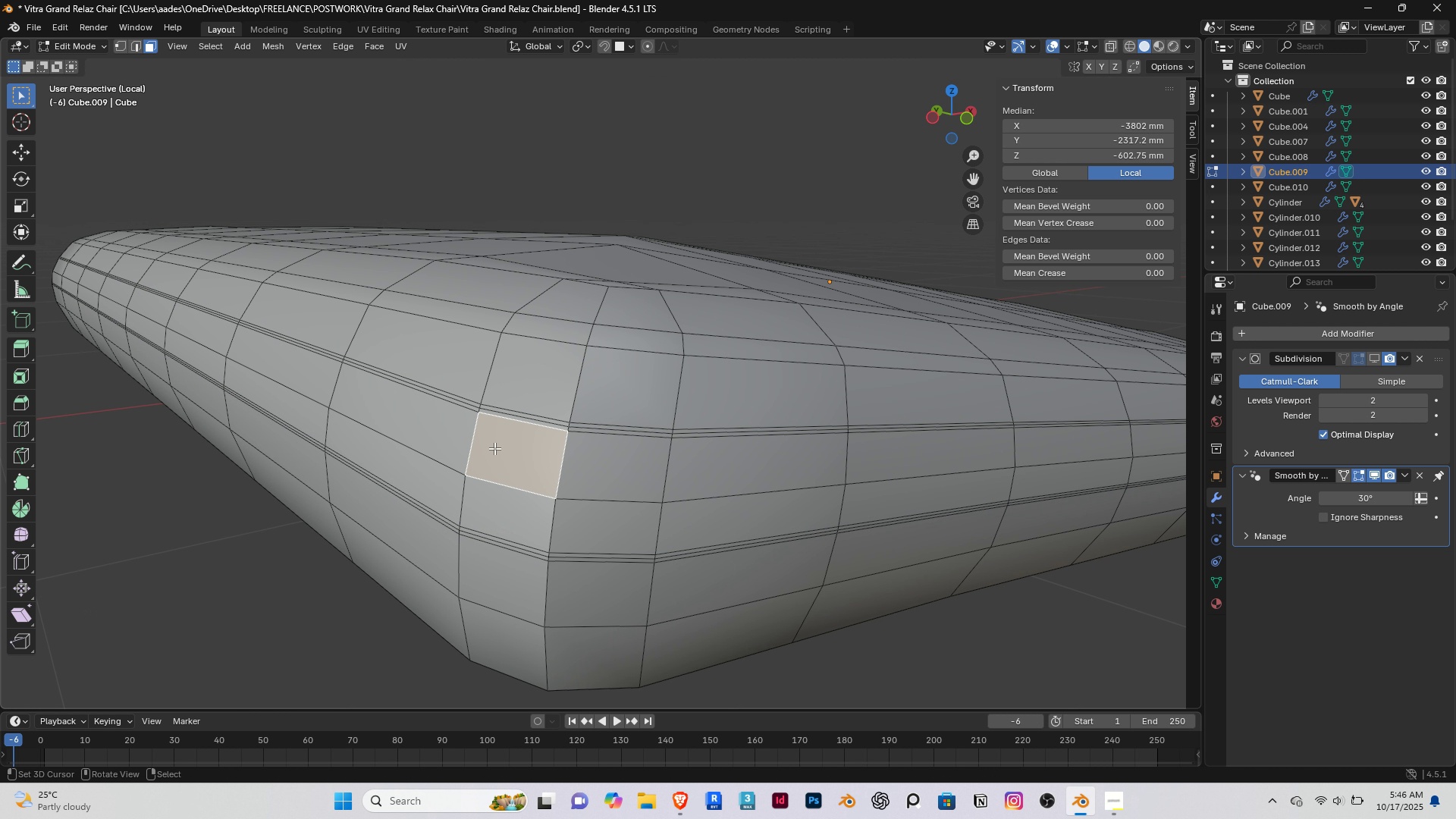 
right_click([494, 448])
 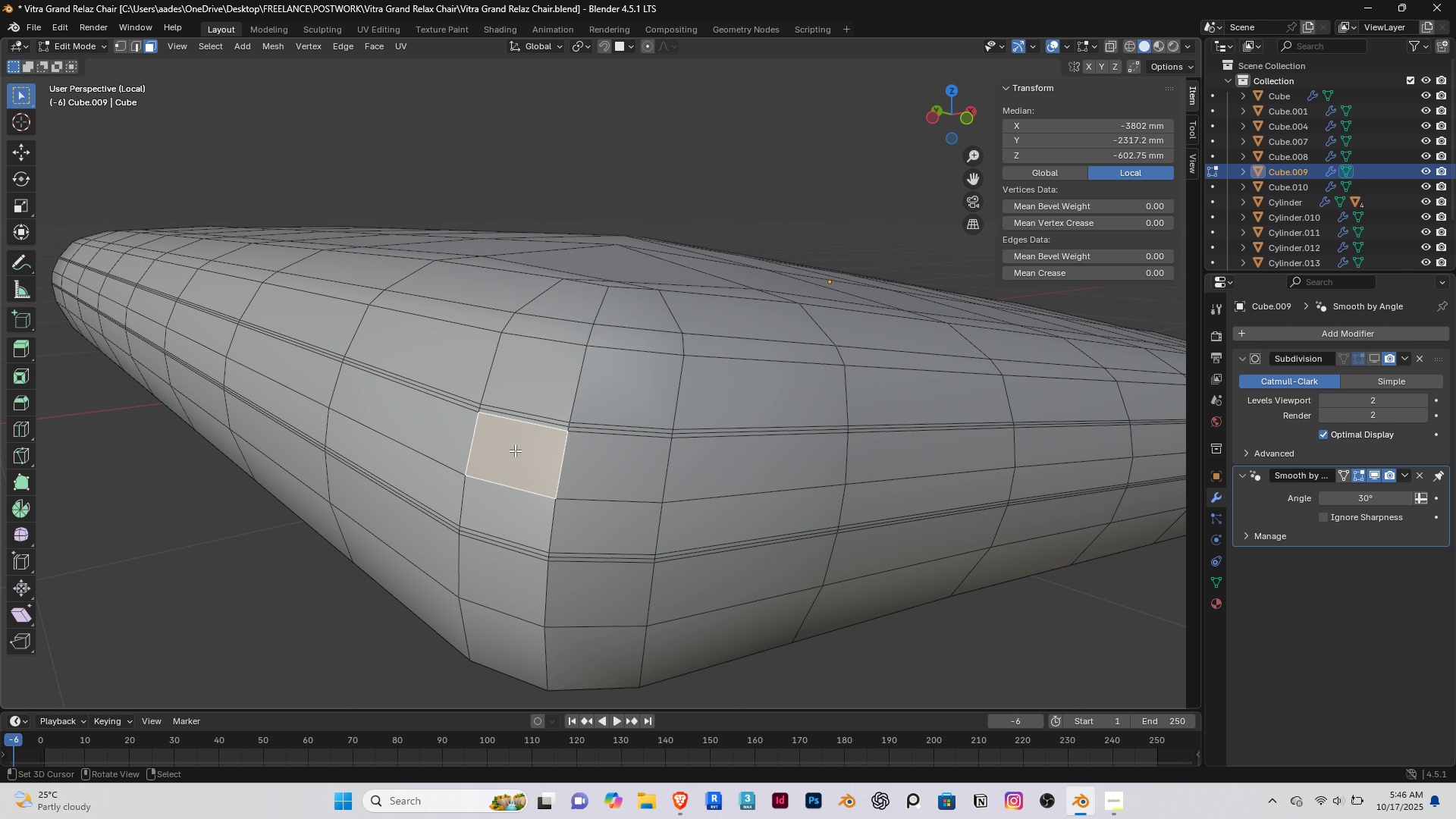 
hold_key(key=AltRight, duration=0.68)
 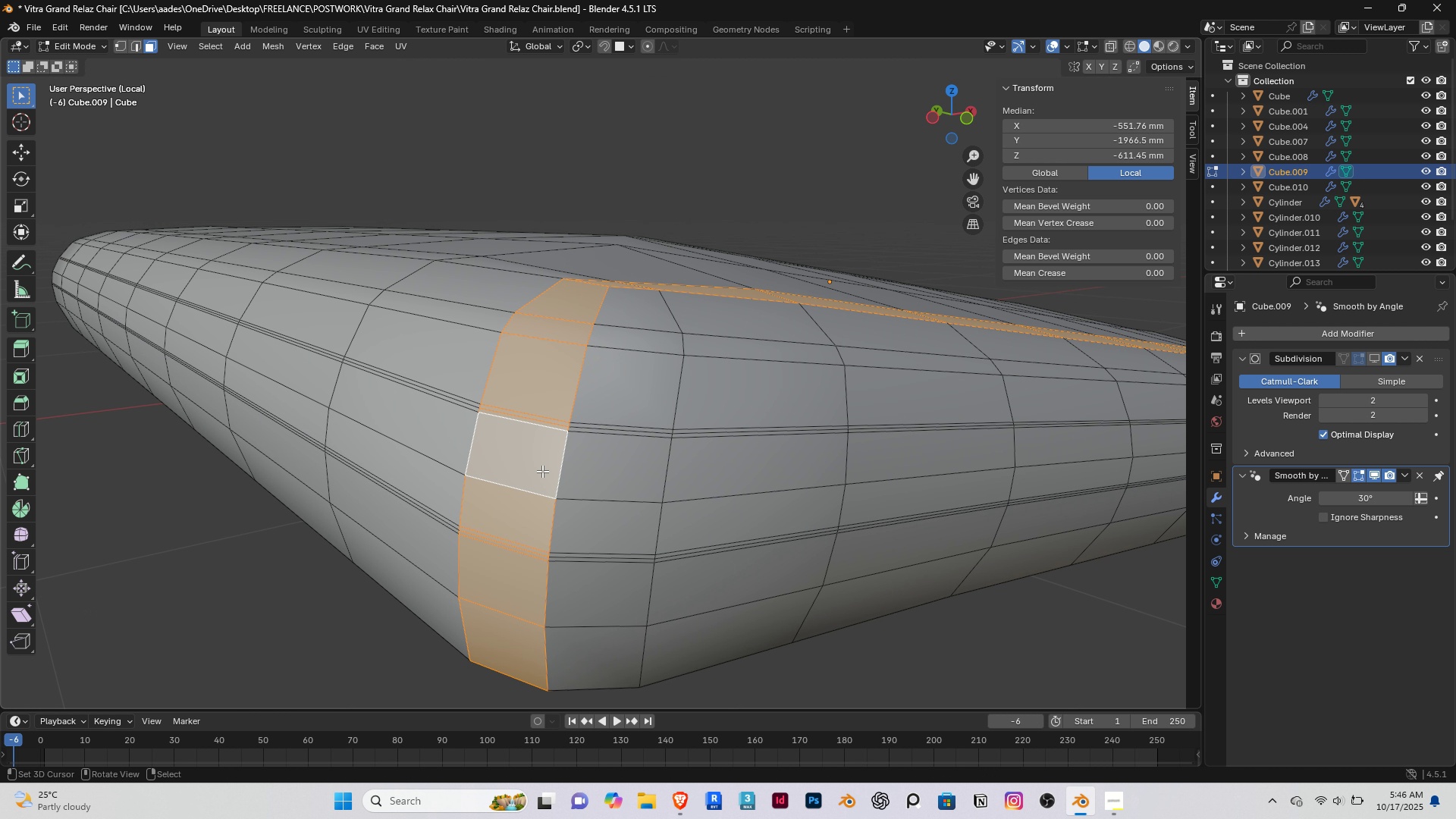 
right_click([541, 471])
 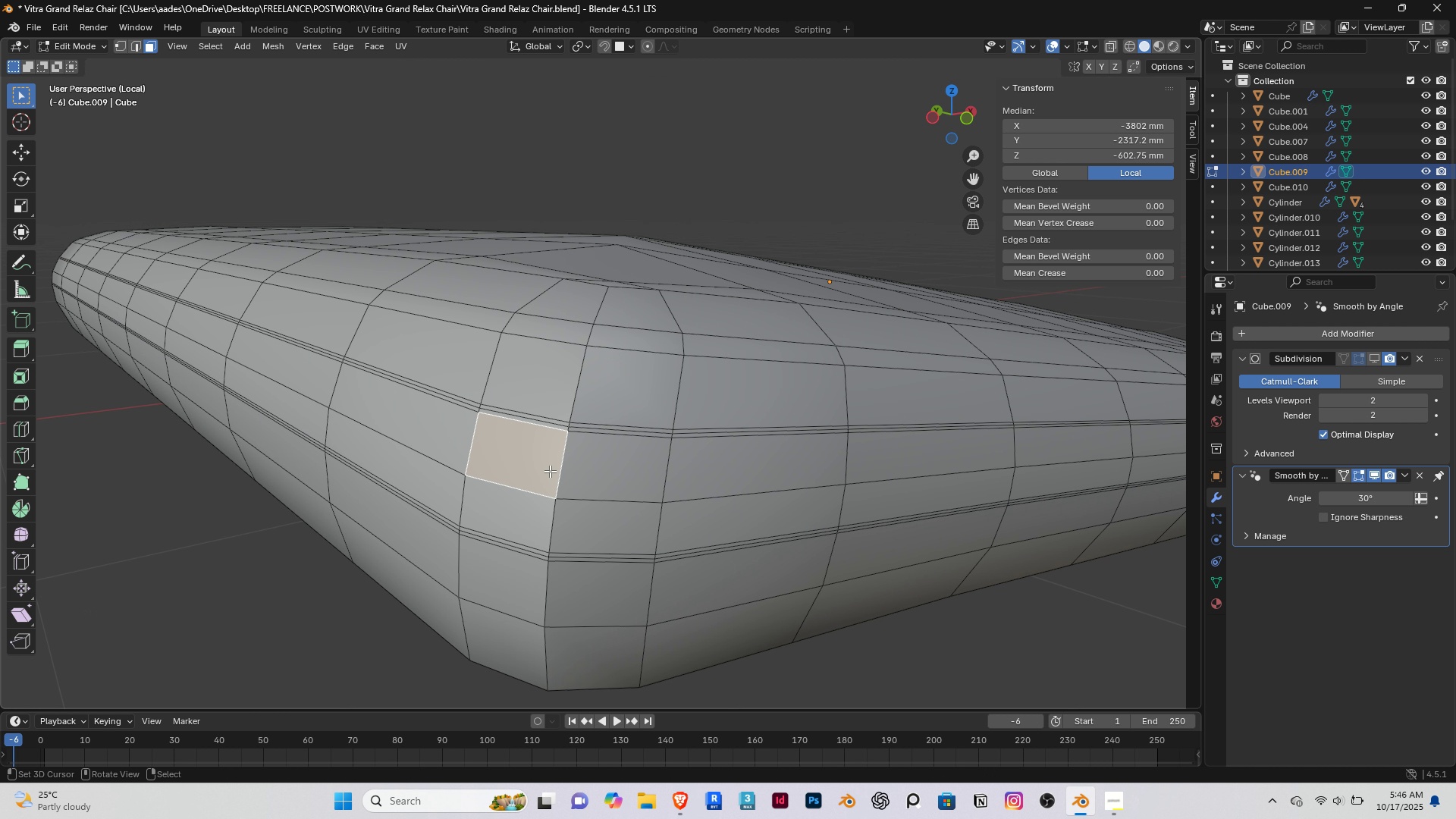 
hold_key(key=AltRight, duration=1.75)
 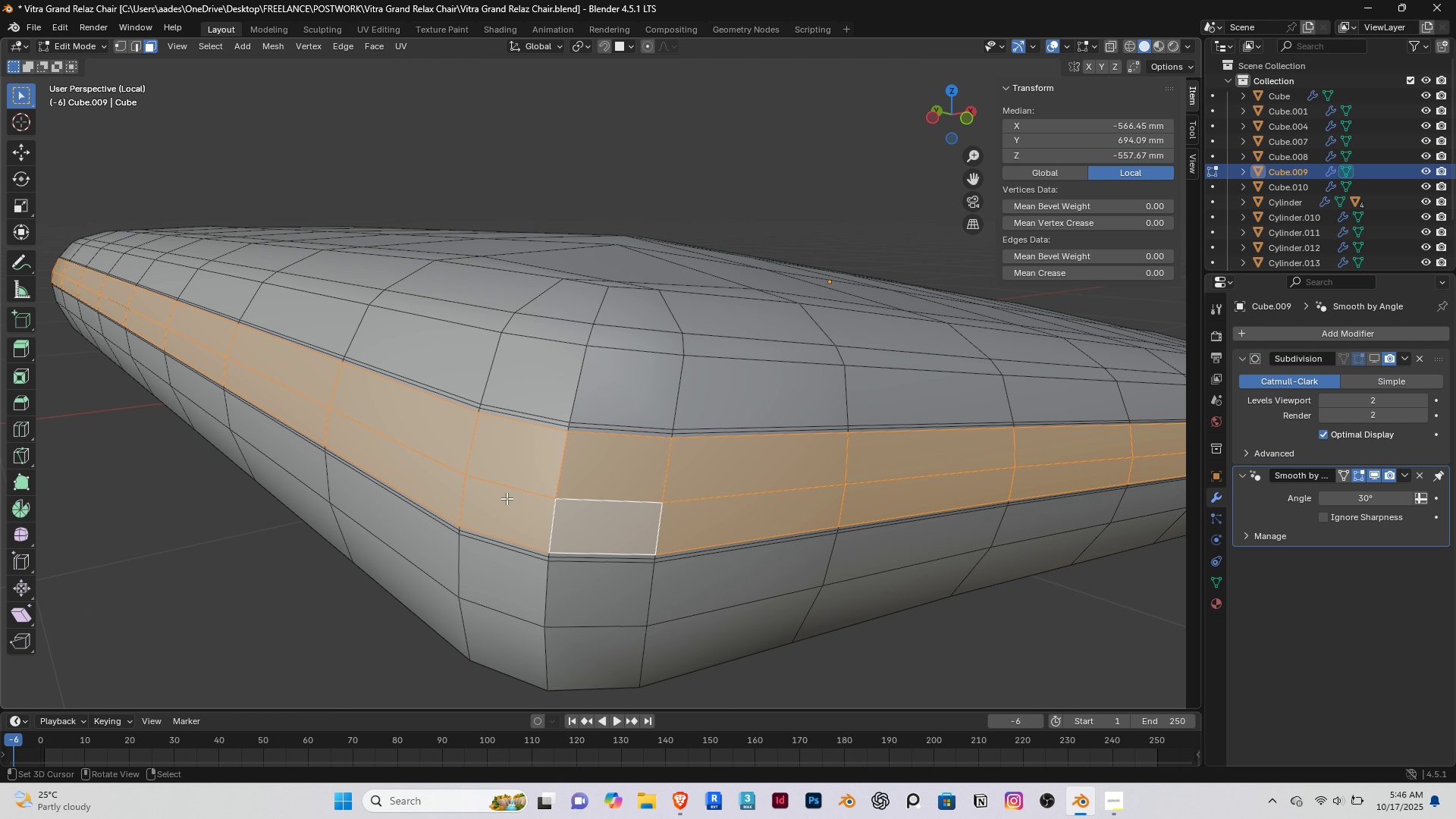 
hold_key(key=ShiftRight, duration=0.95)
 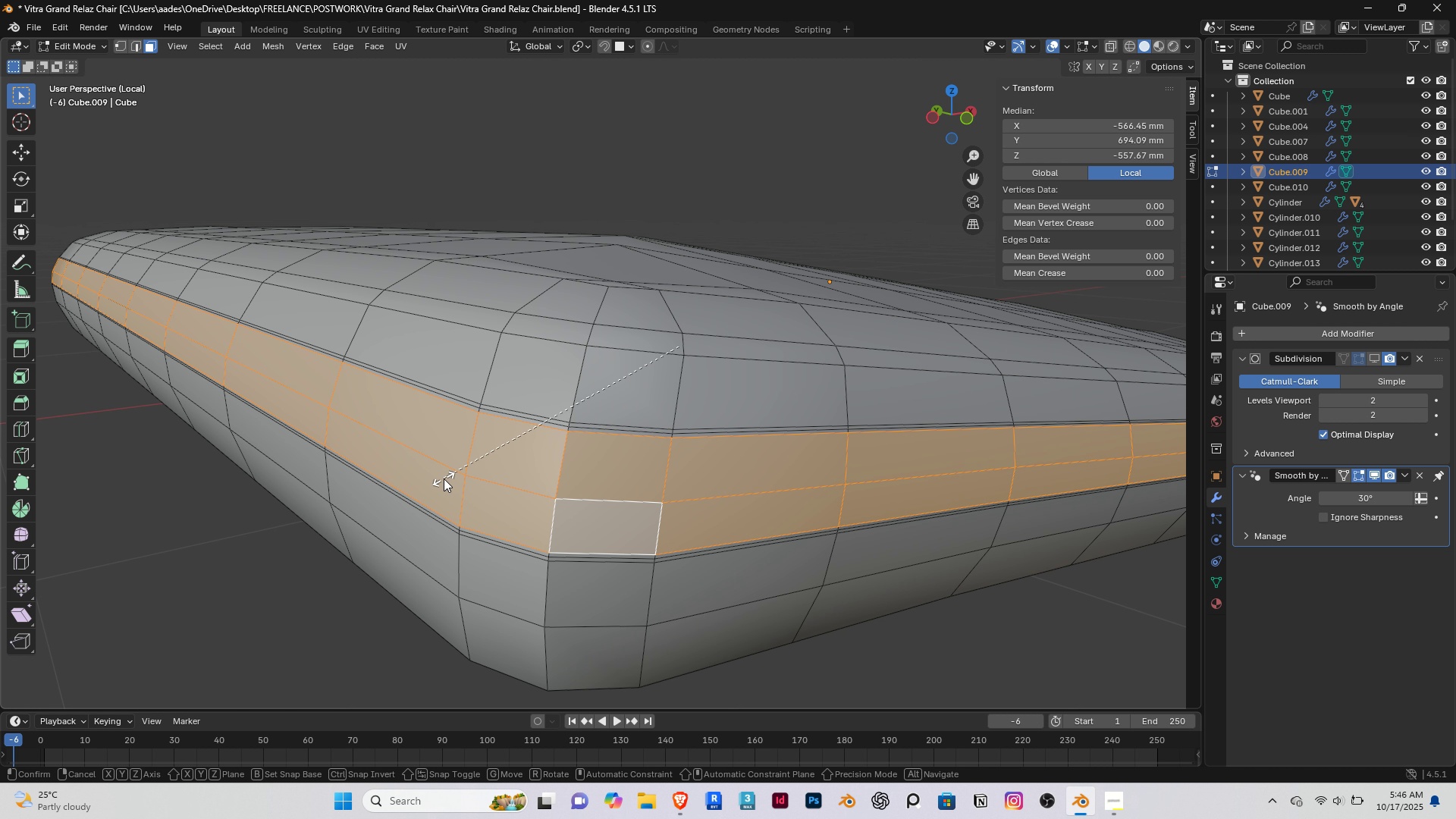 
key(S)
 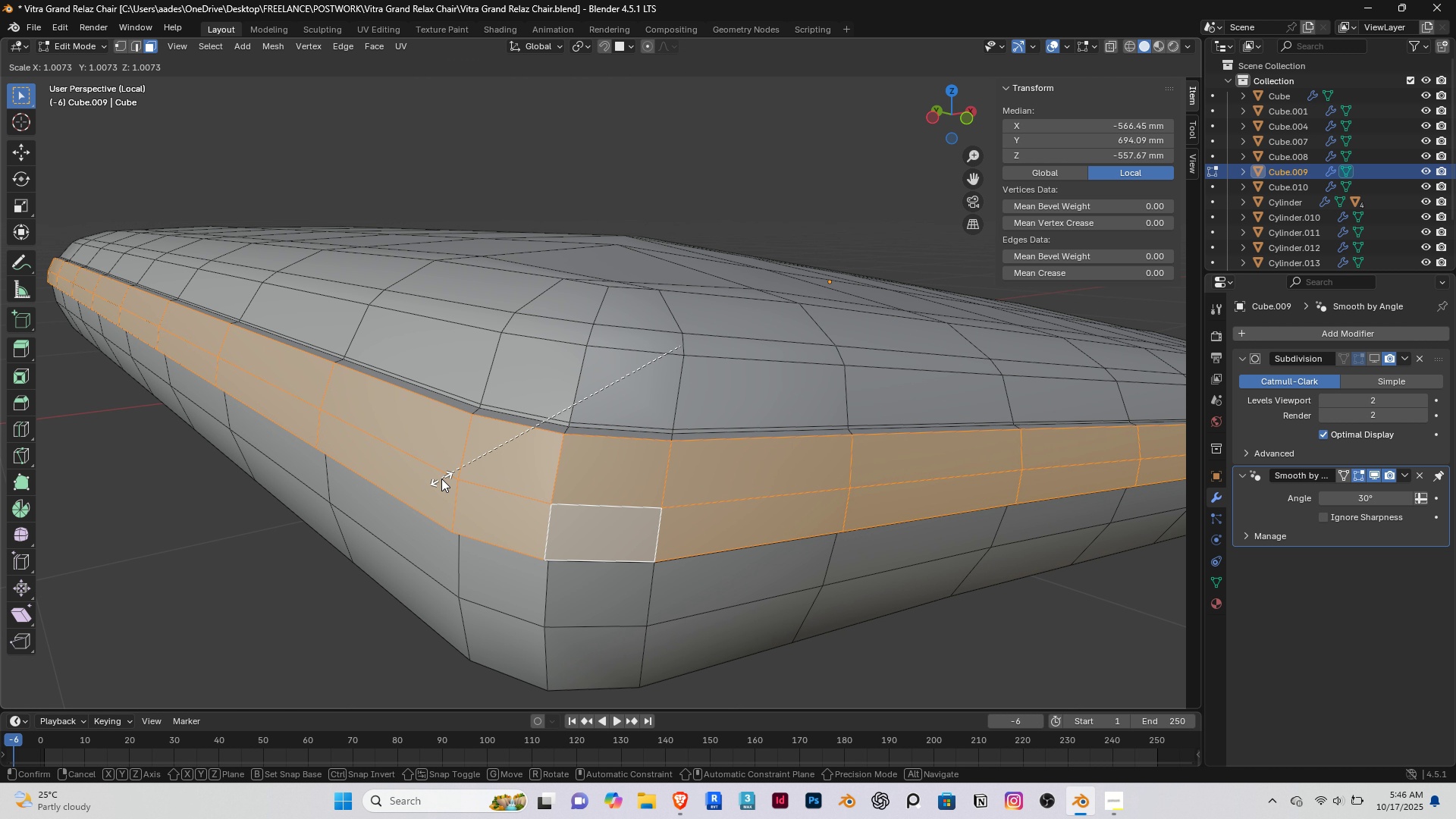 
hold_key(key=ShiftRight, duration=1.53)
 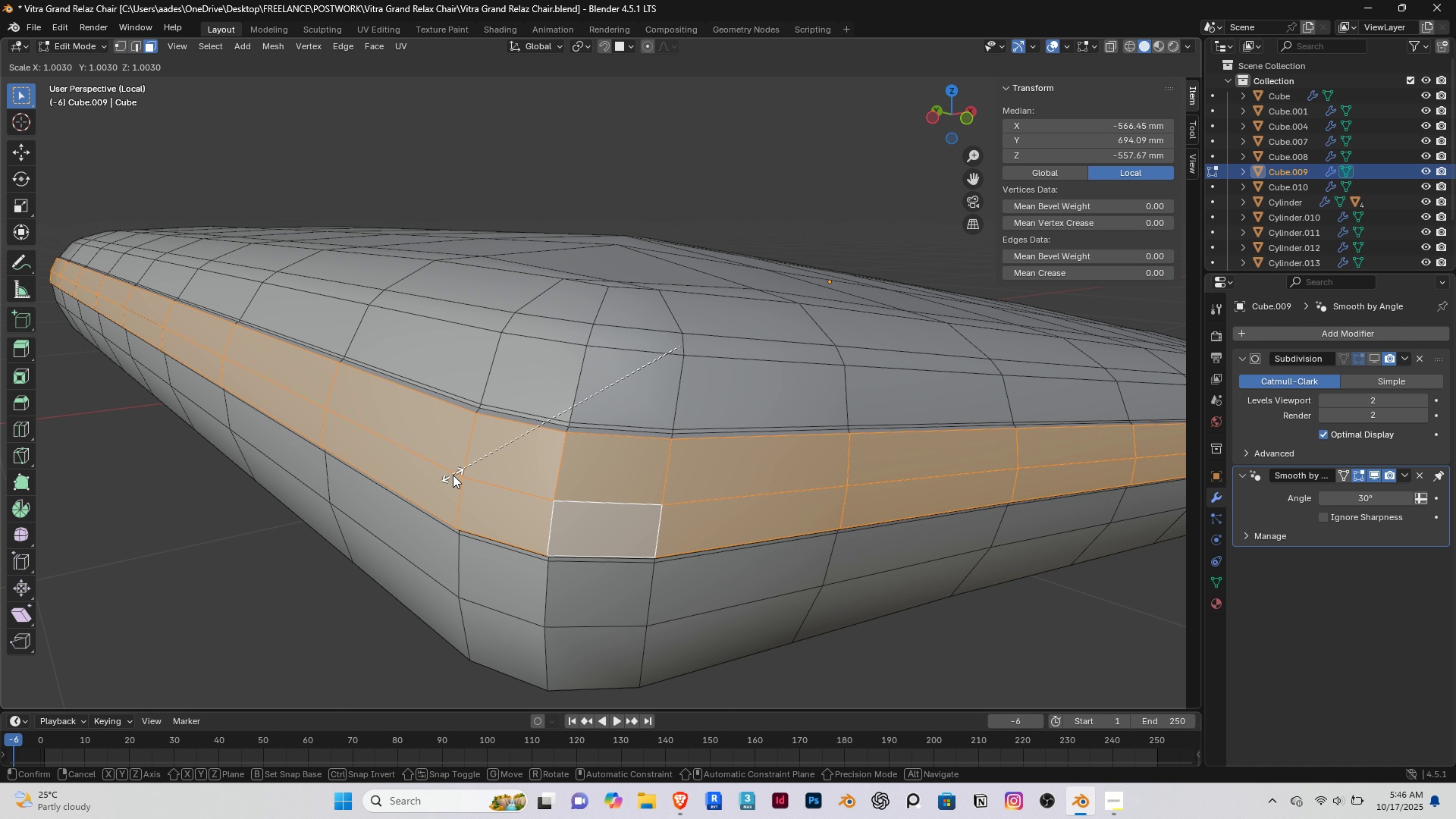 
hold_key(key=ShiftRight, duration=0.6)
left_click([453, 475])
 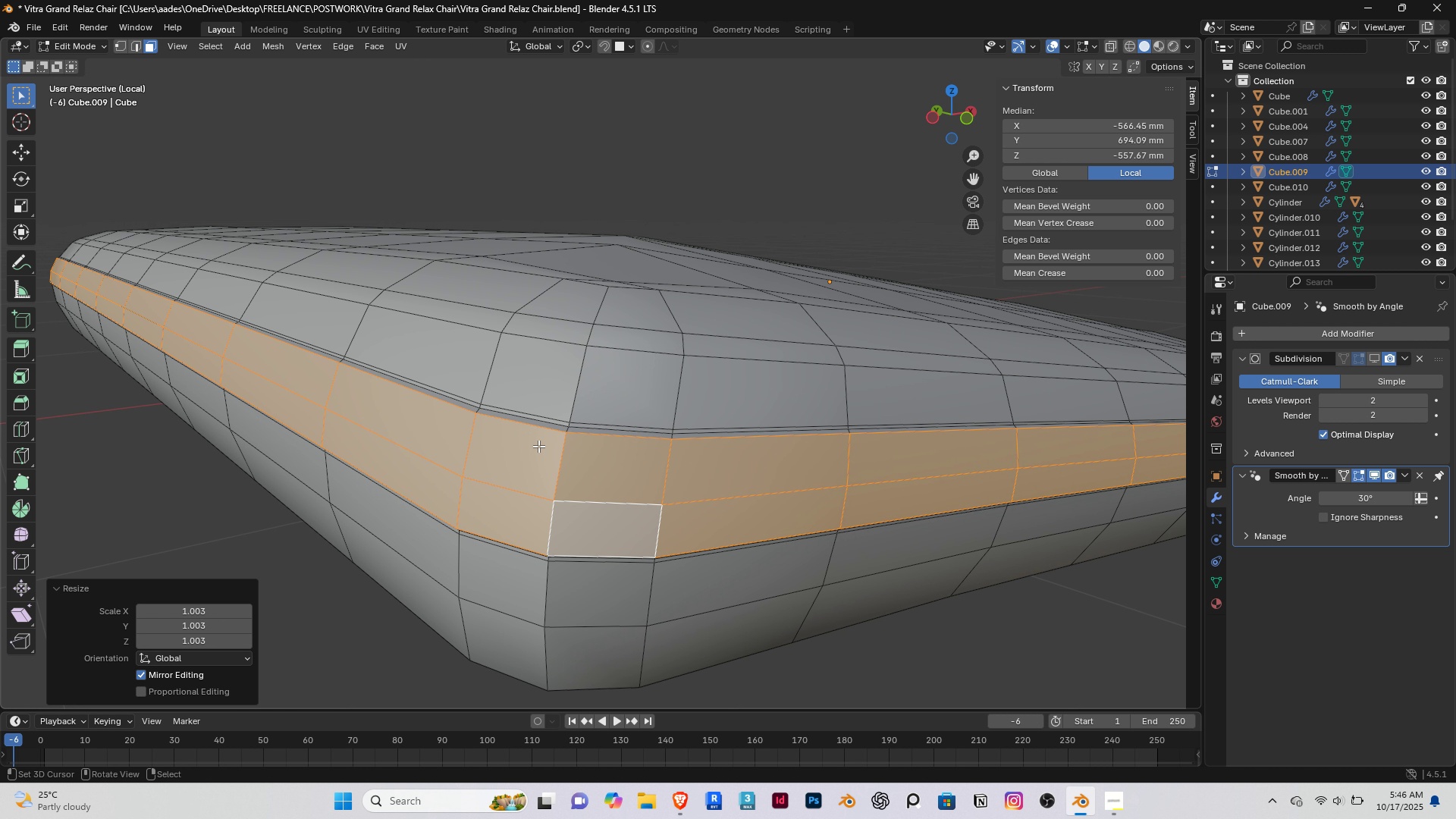 
scroll: coordinate [538, 446], scroll_direction: up, amount: 1.0
 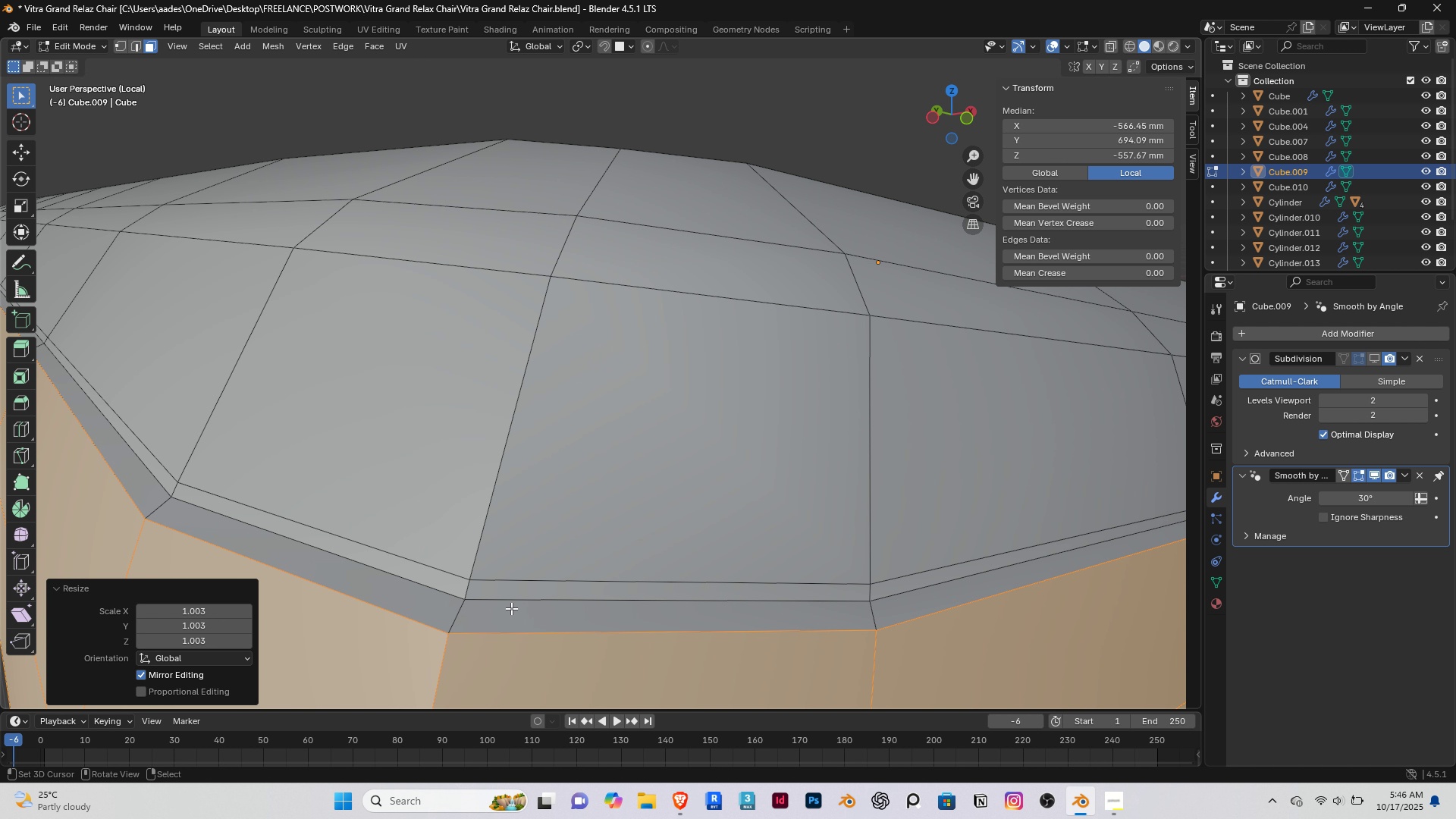 
right_click([512, 608])
 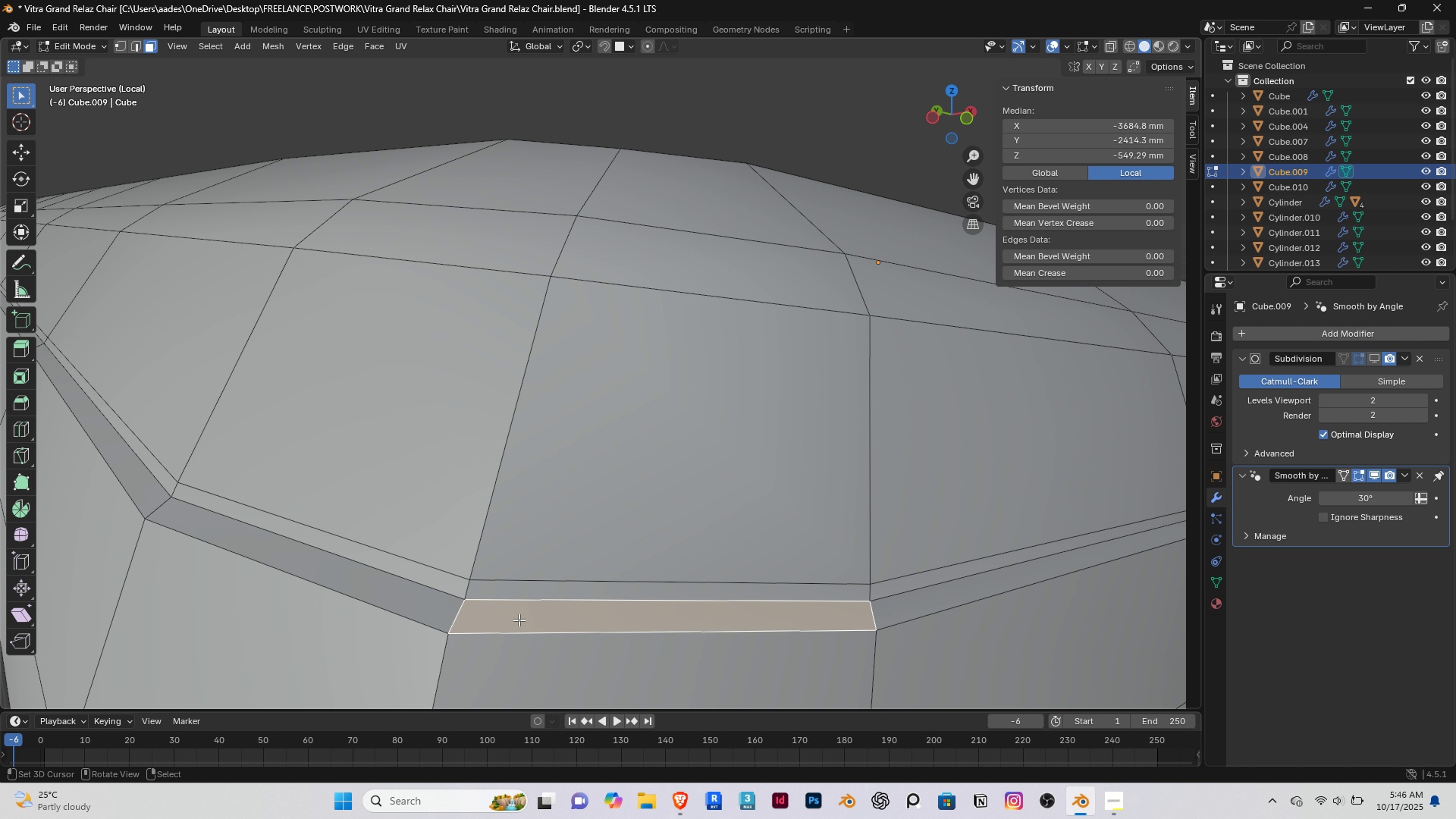 
key(2)
 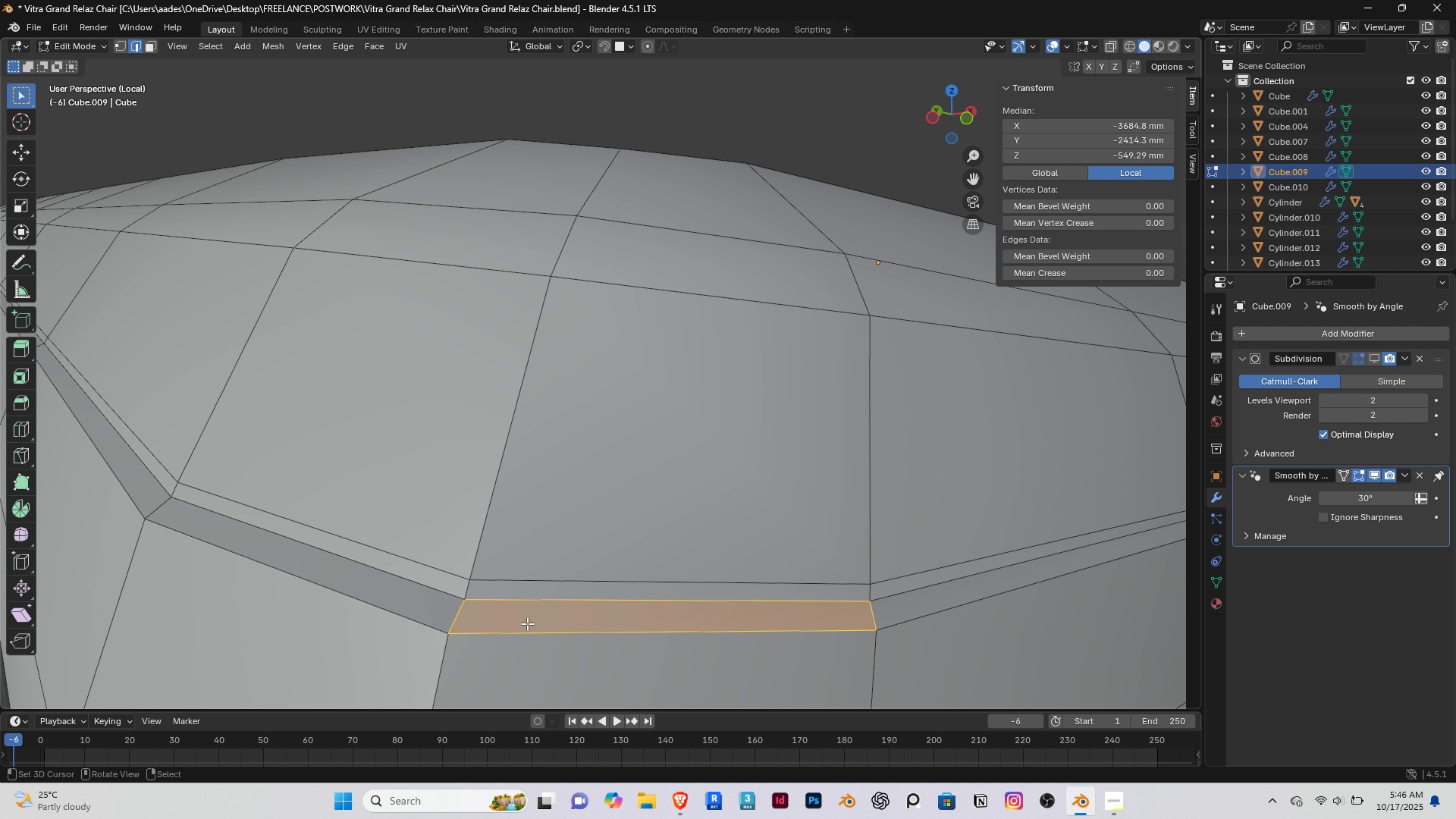 
right_click([527, 623])
 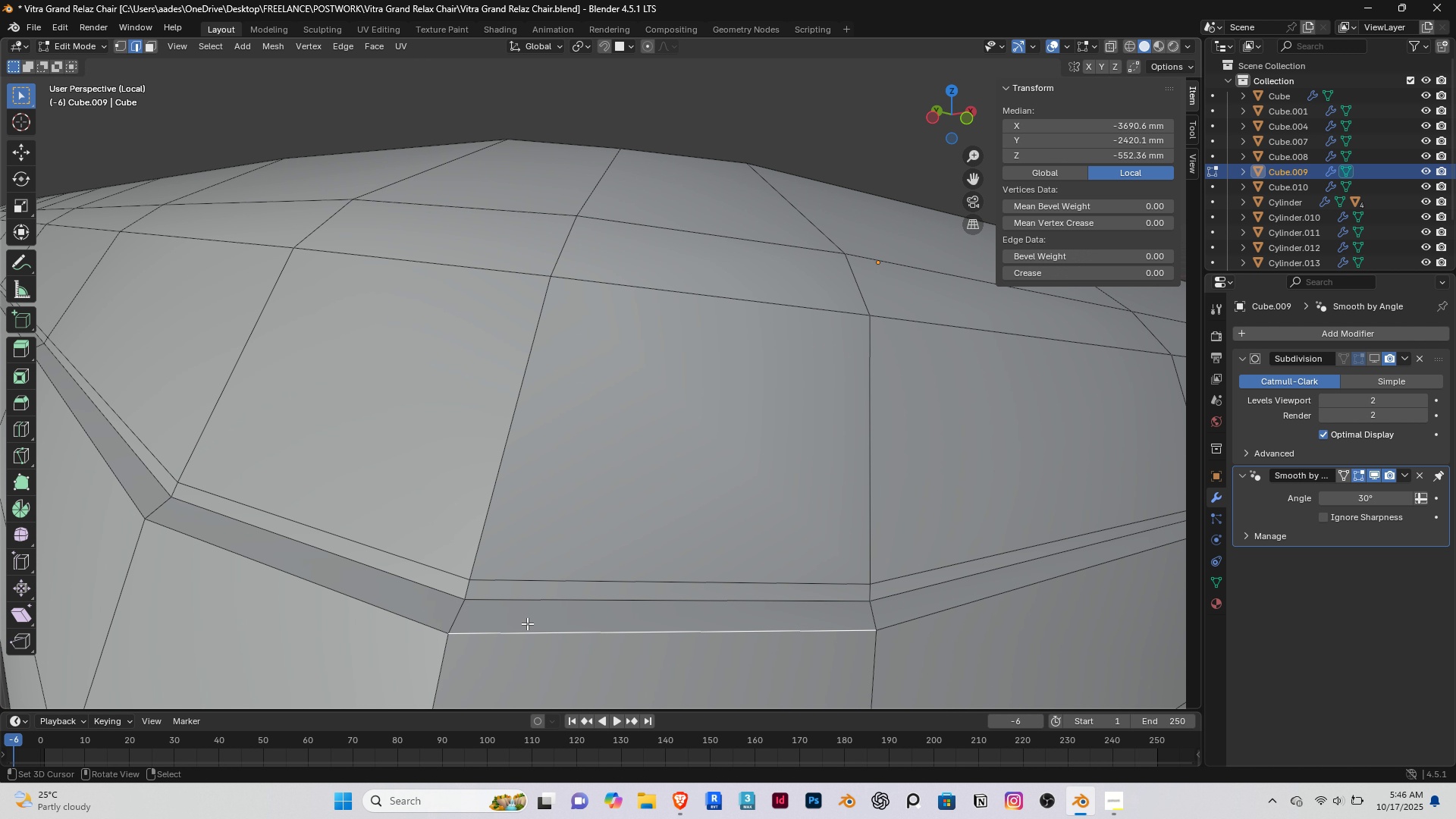 
hold_key(key=AltRight, duration=0.68)
right_click([527, 623])
 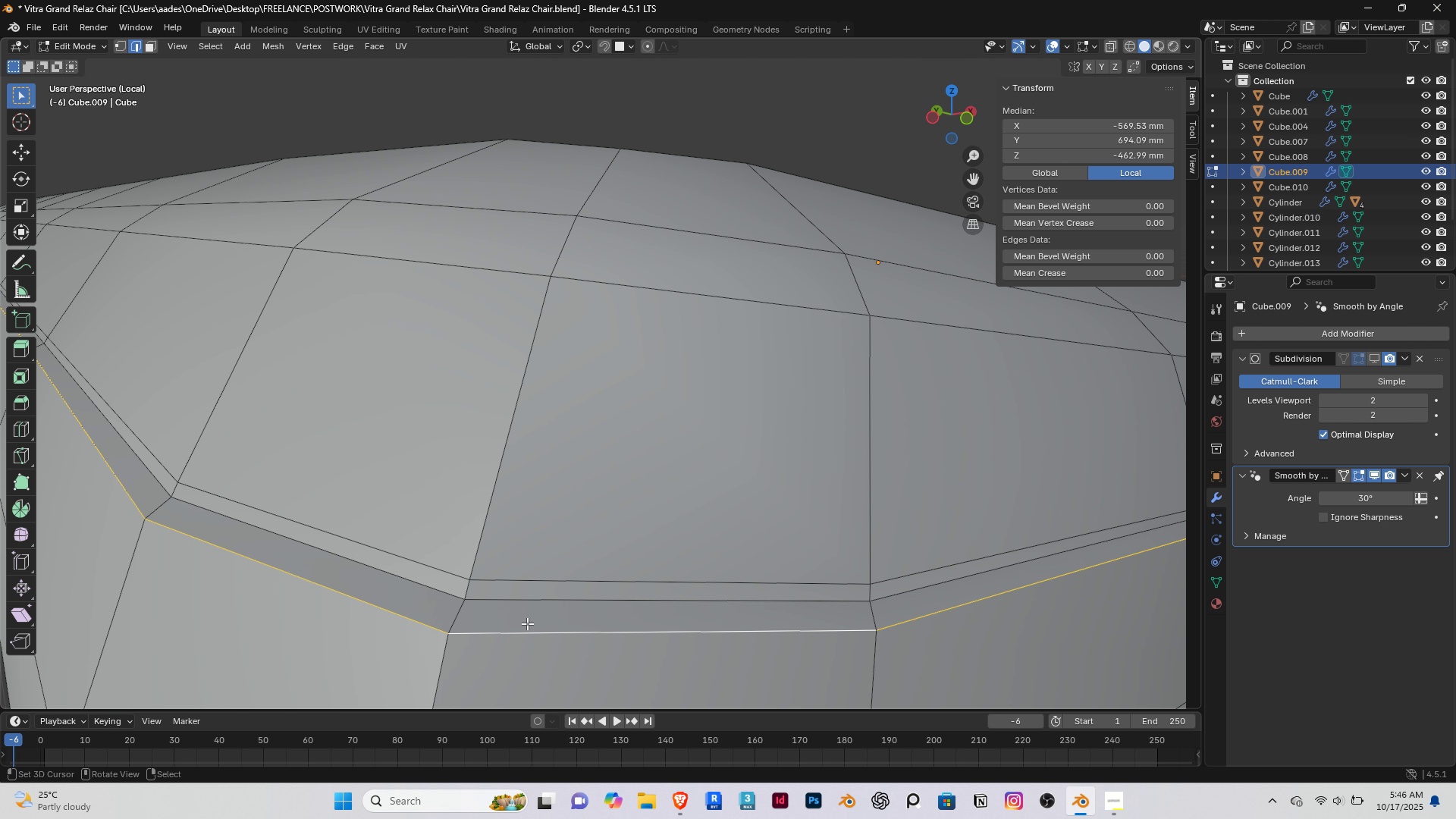 
scroll: coordinate [527, 623], scroll_direction: down, amount: 2.0
 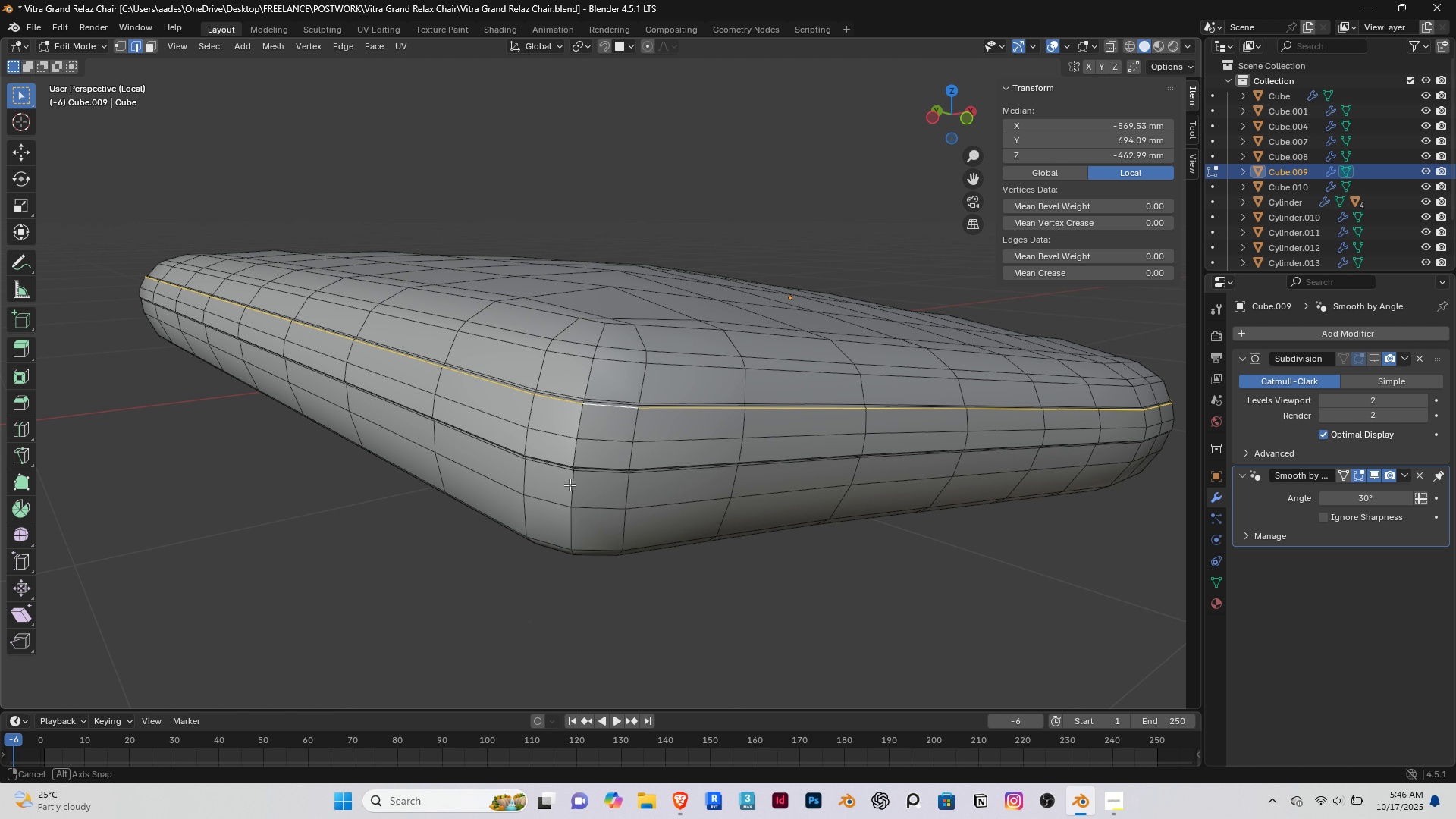 
middle_click([570, 485])
 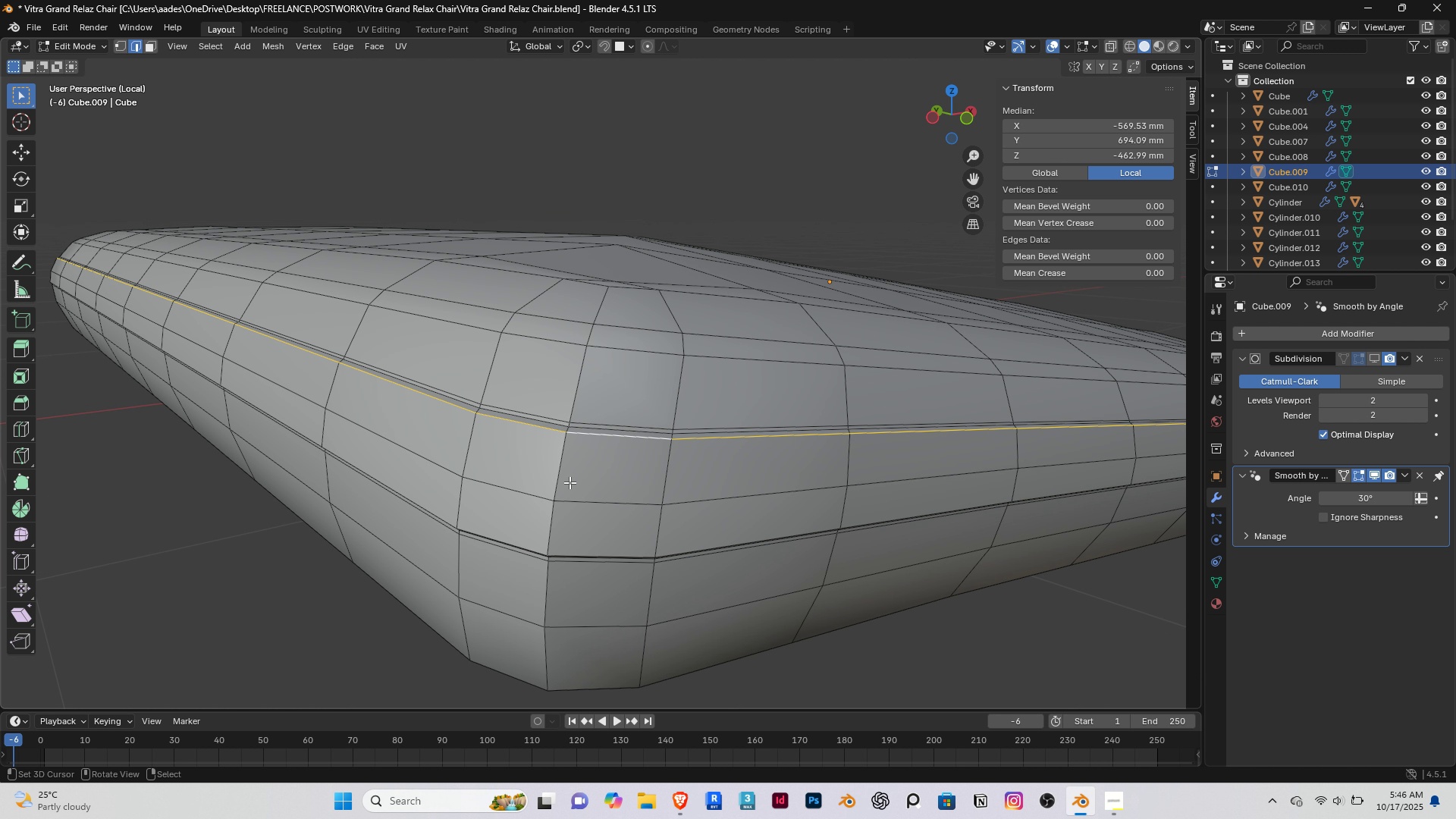 
scroll: coordinate [570, 482], scroll_direction: up, amount: 1.0
 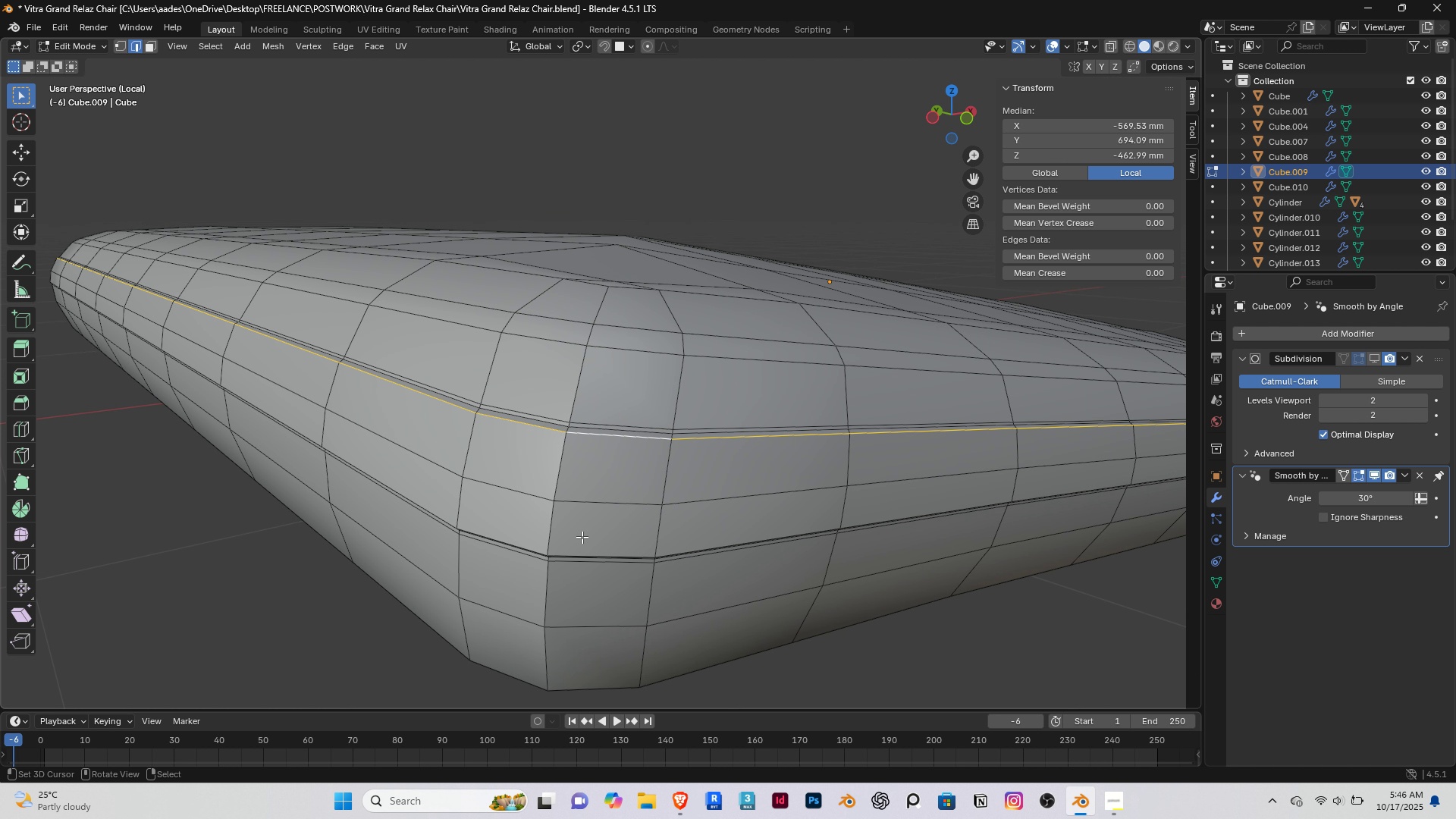 
hold_key(key=AltRight, duration=1.2)
hold_key(key=ShiftRight, duration=1.14)
right_click([592, 550])
 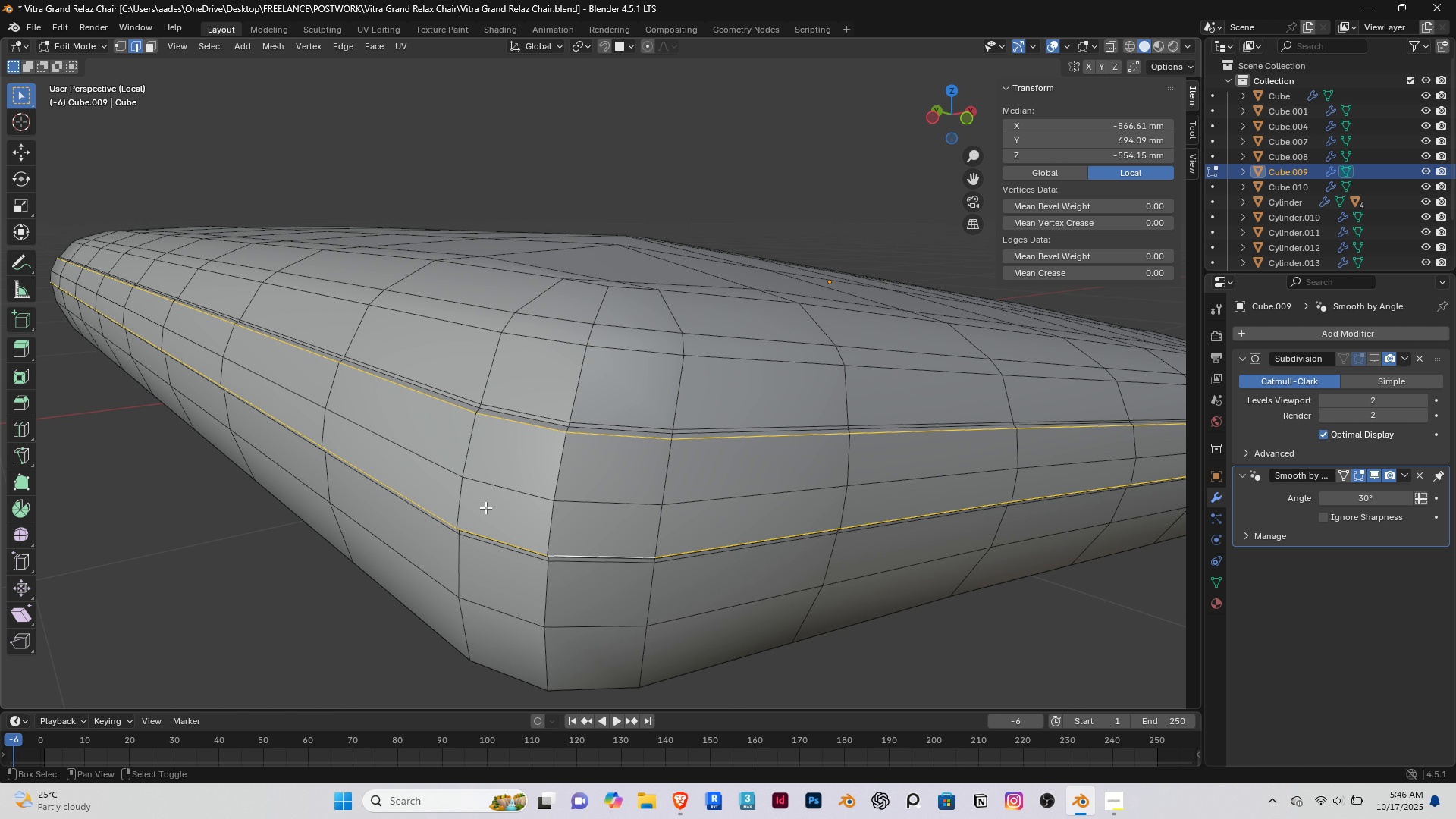 
key(Shift+E)
 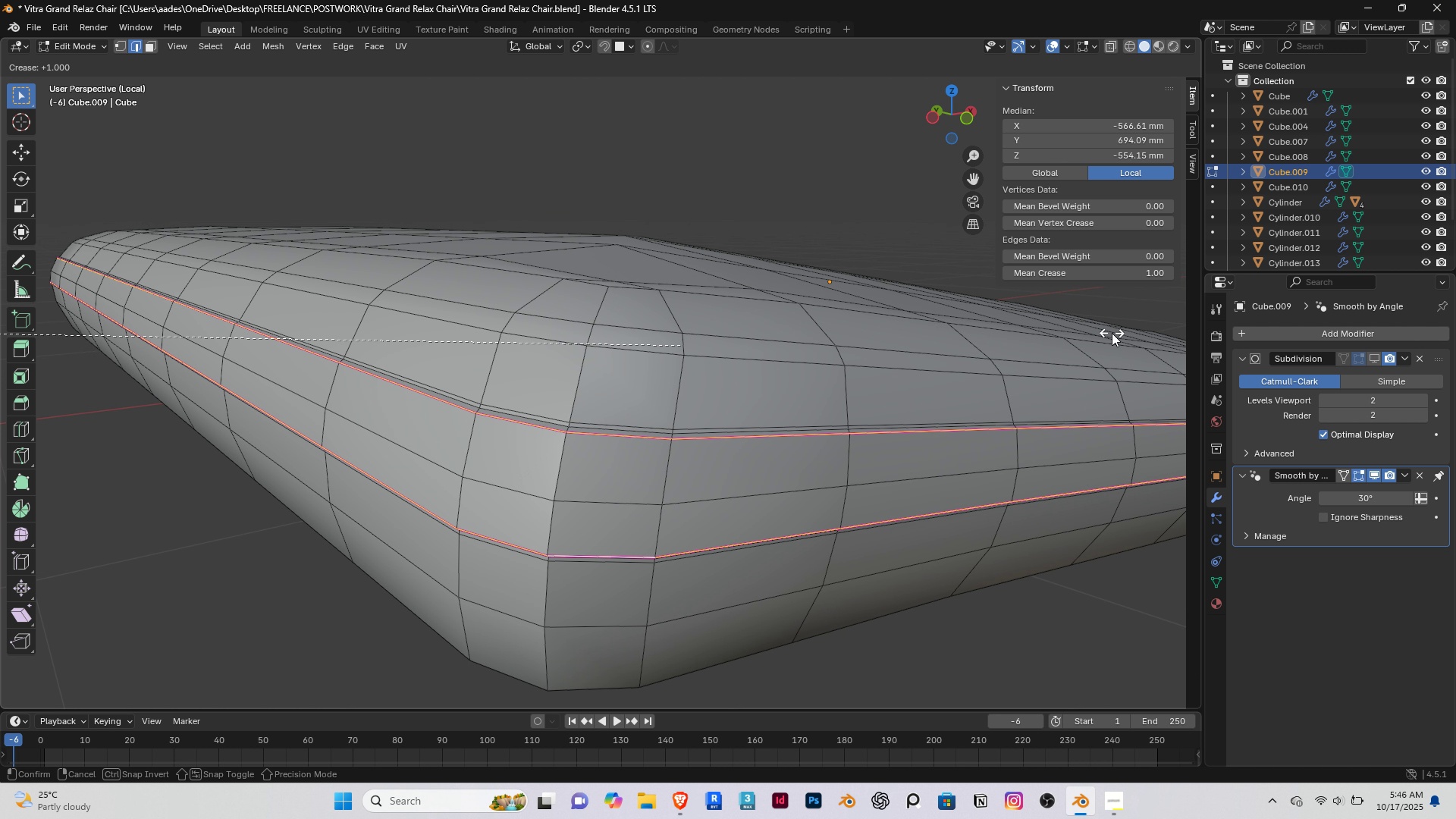 
left_click([1112, 333])
 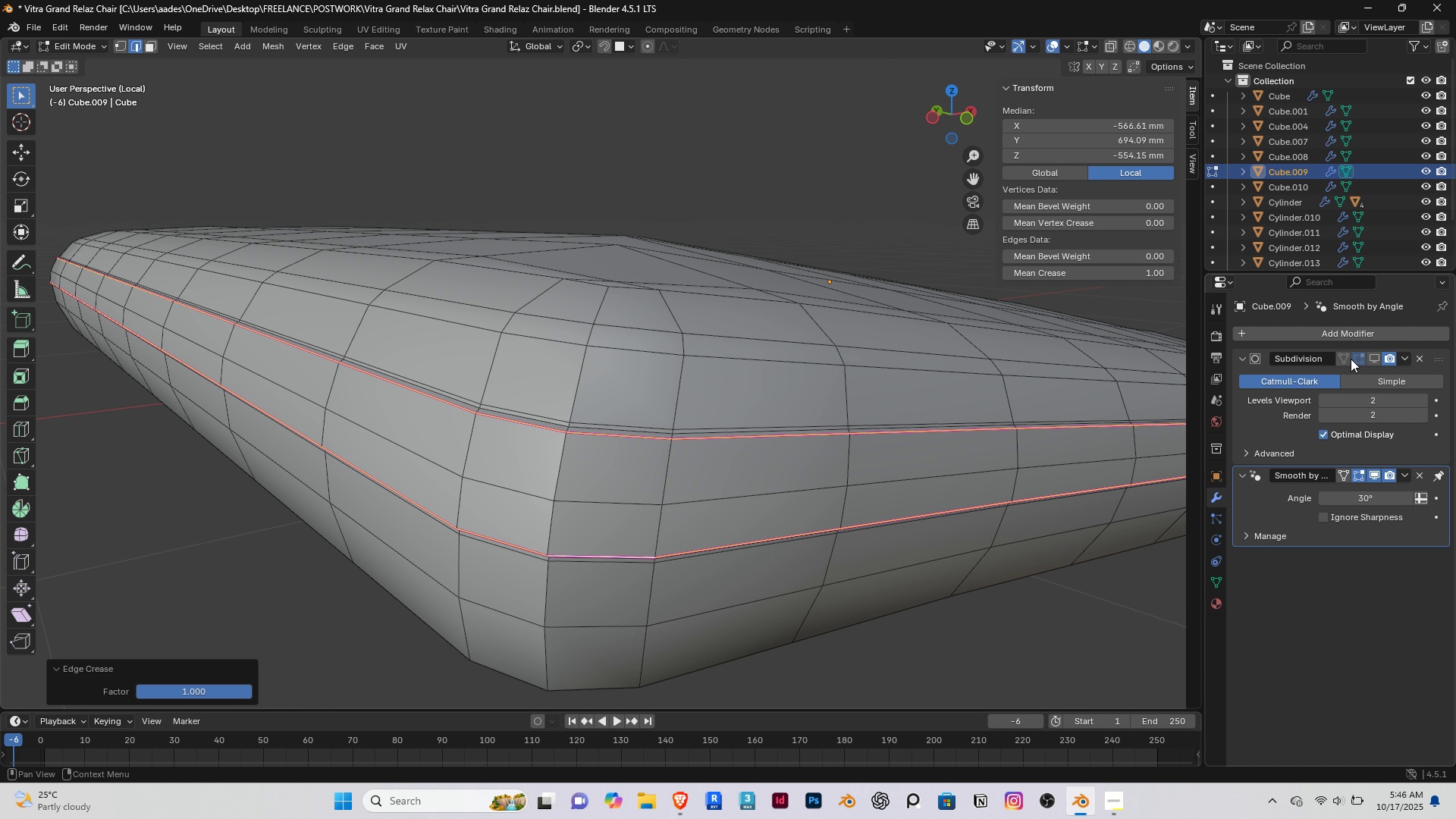 
left_click([1371, 359])
 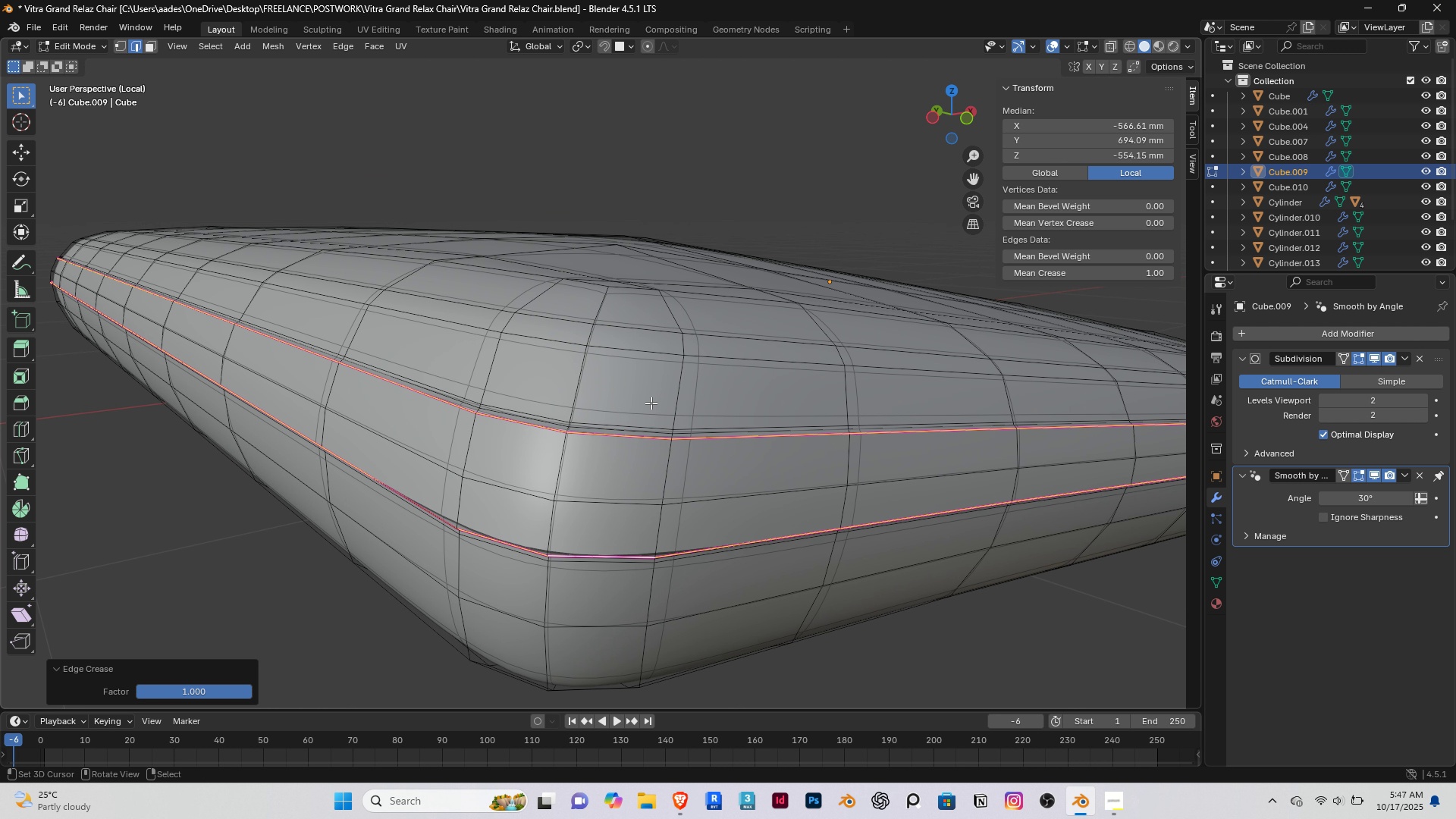 
key(Tab)
 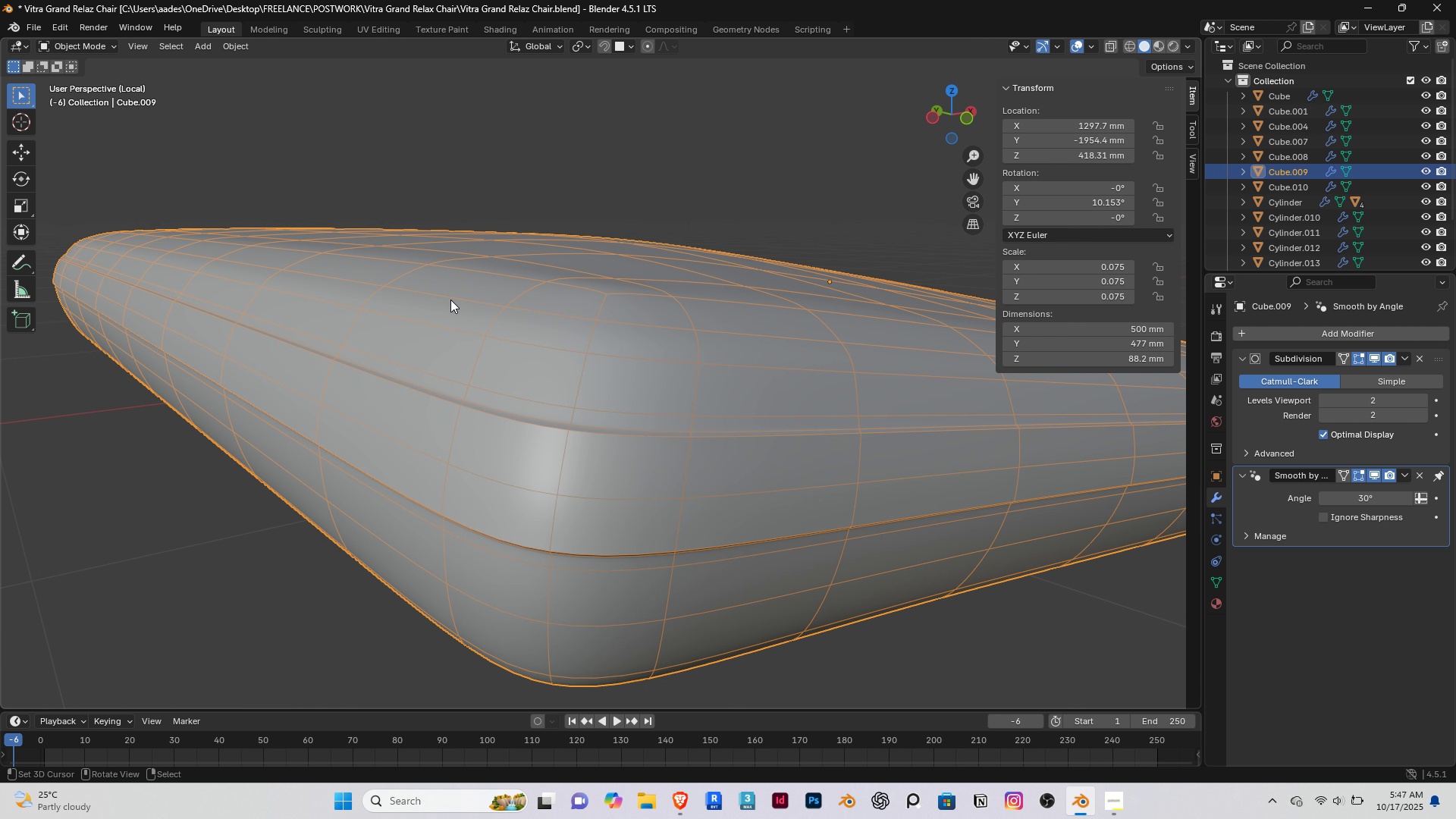 
scroll: coordinate [447, 300], scroll_direction: down, amount: 2.0
 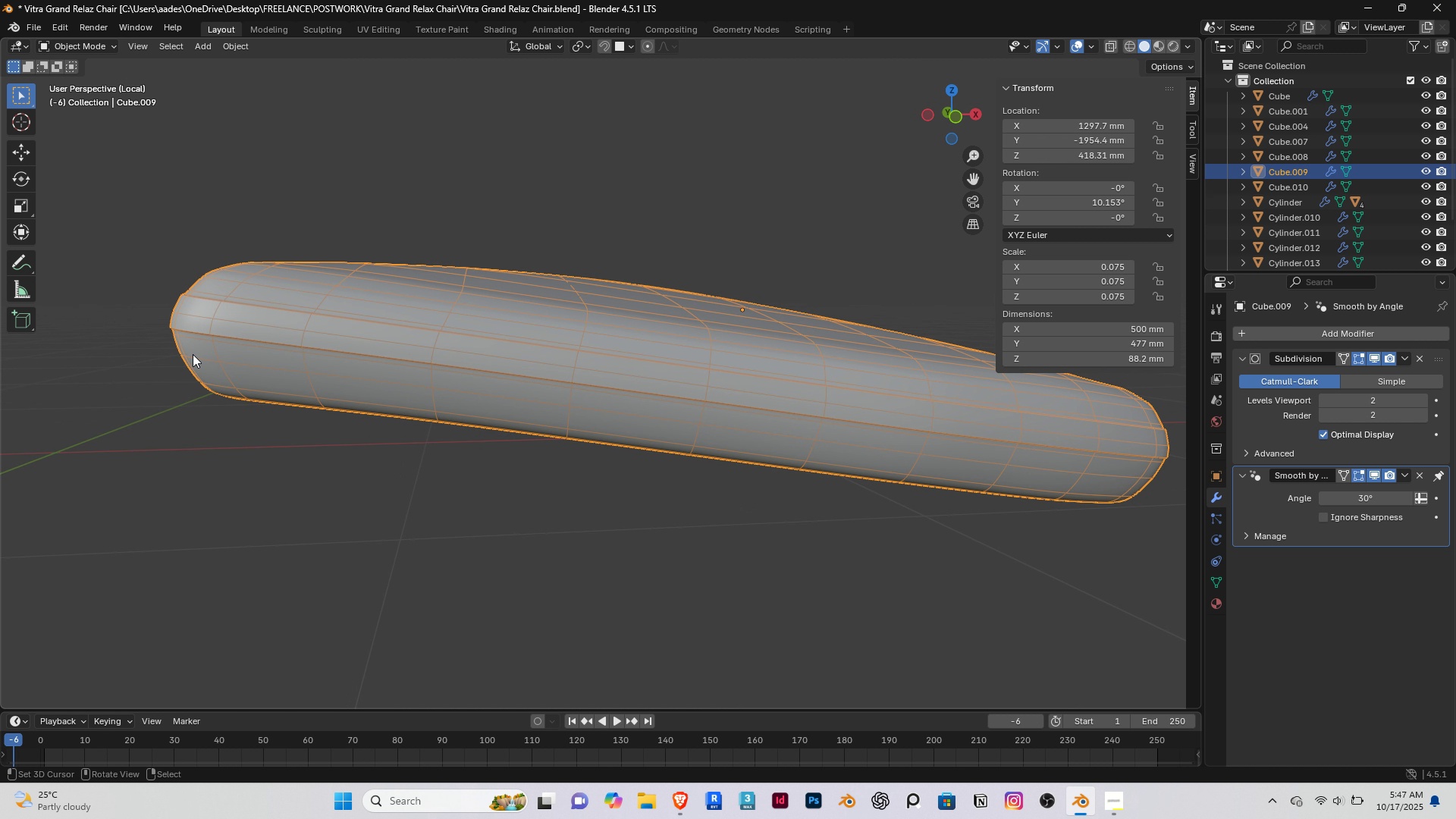 
scroll: coordinate [173, 343], scroll_direction: up, amount: 1.0
 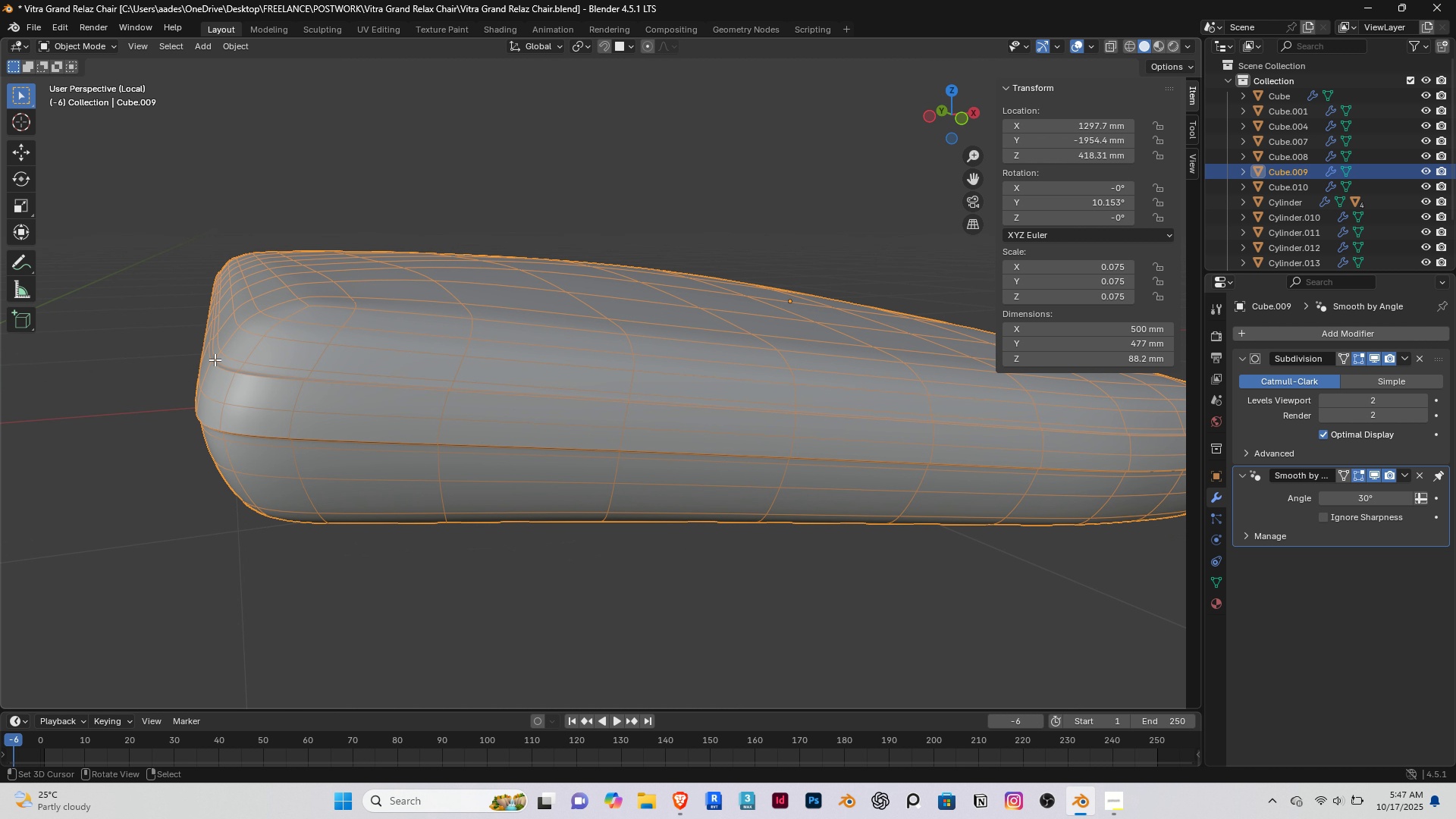 
key(Tab)
 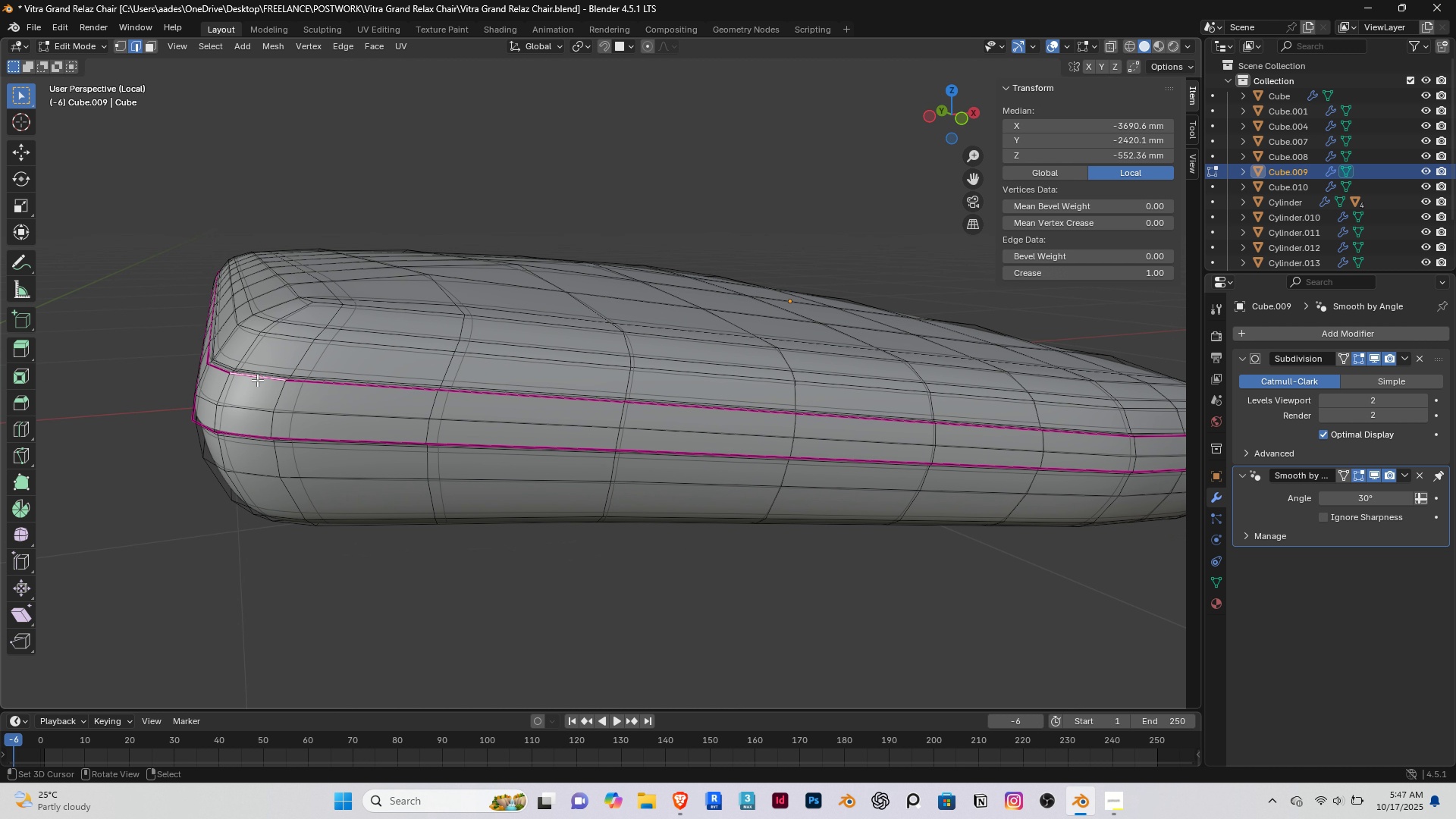 
hold_key(key=AltRight, duration=1.6)
right_click([257, 380])
 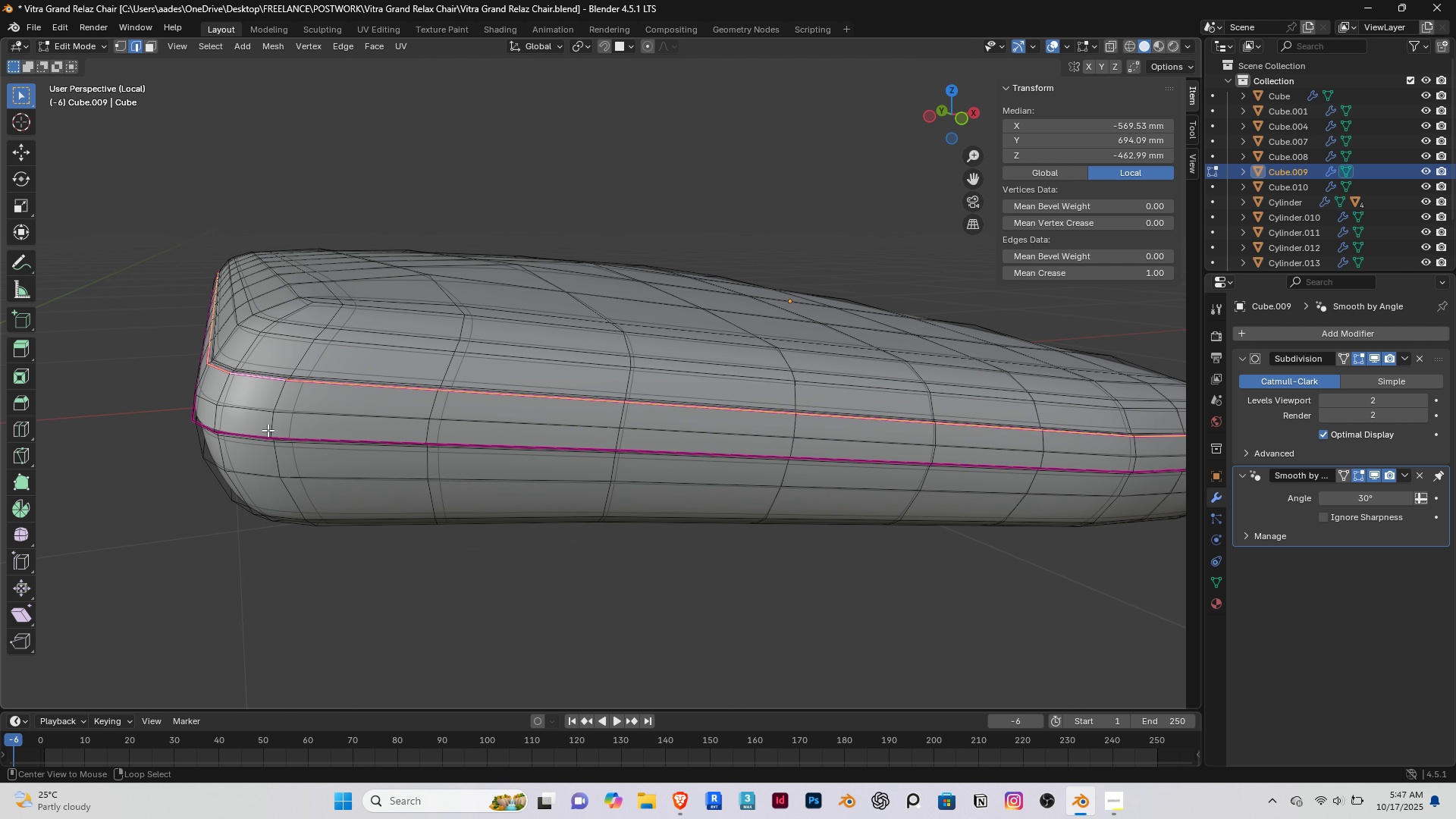 
hold_key(key=ShiftRight, duration=0.91)
 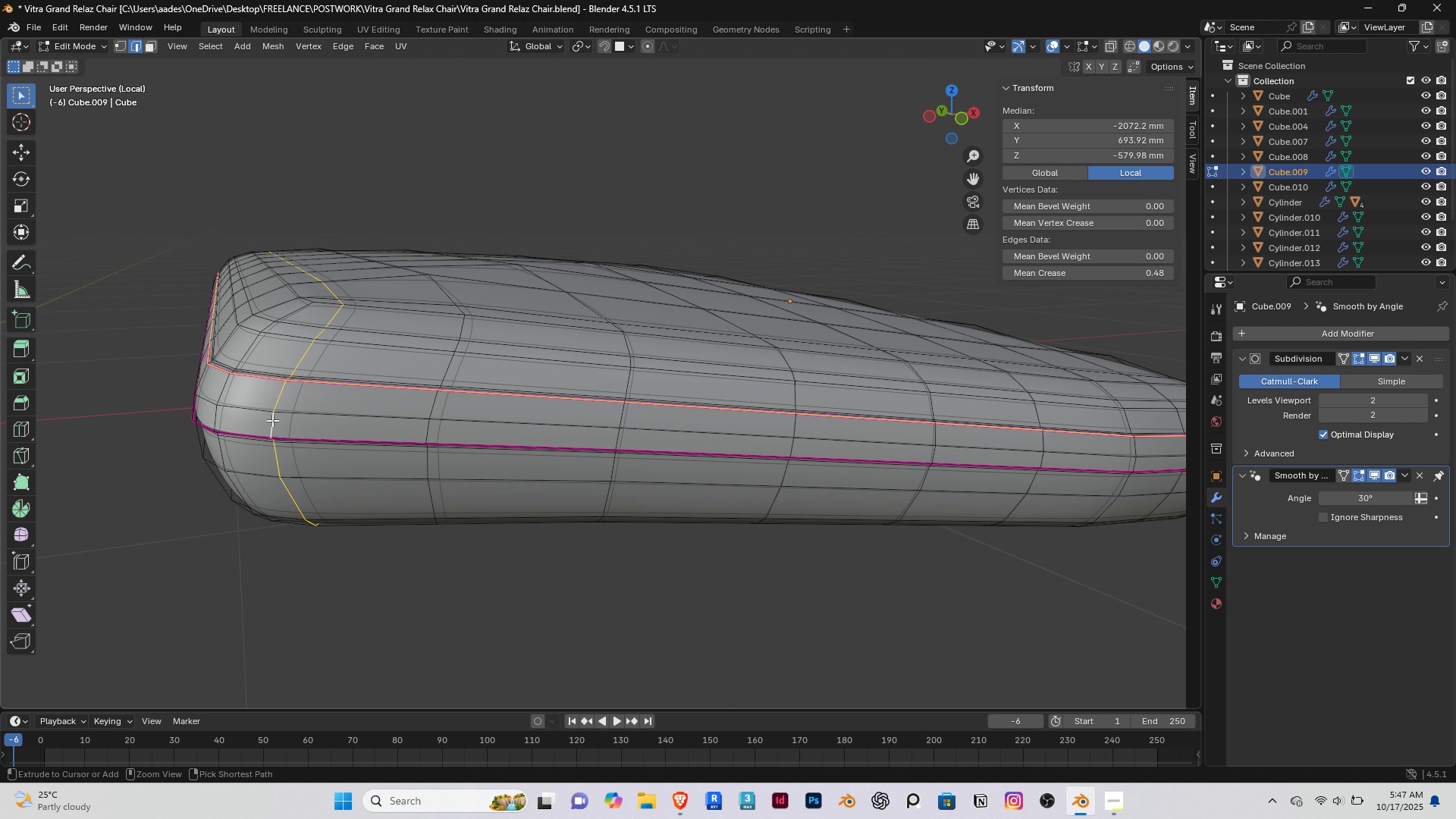 
key(Control+ControlLeft)
 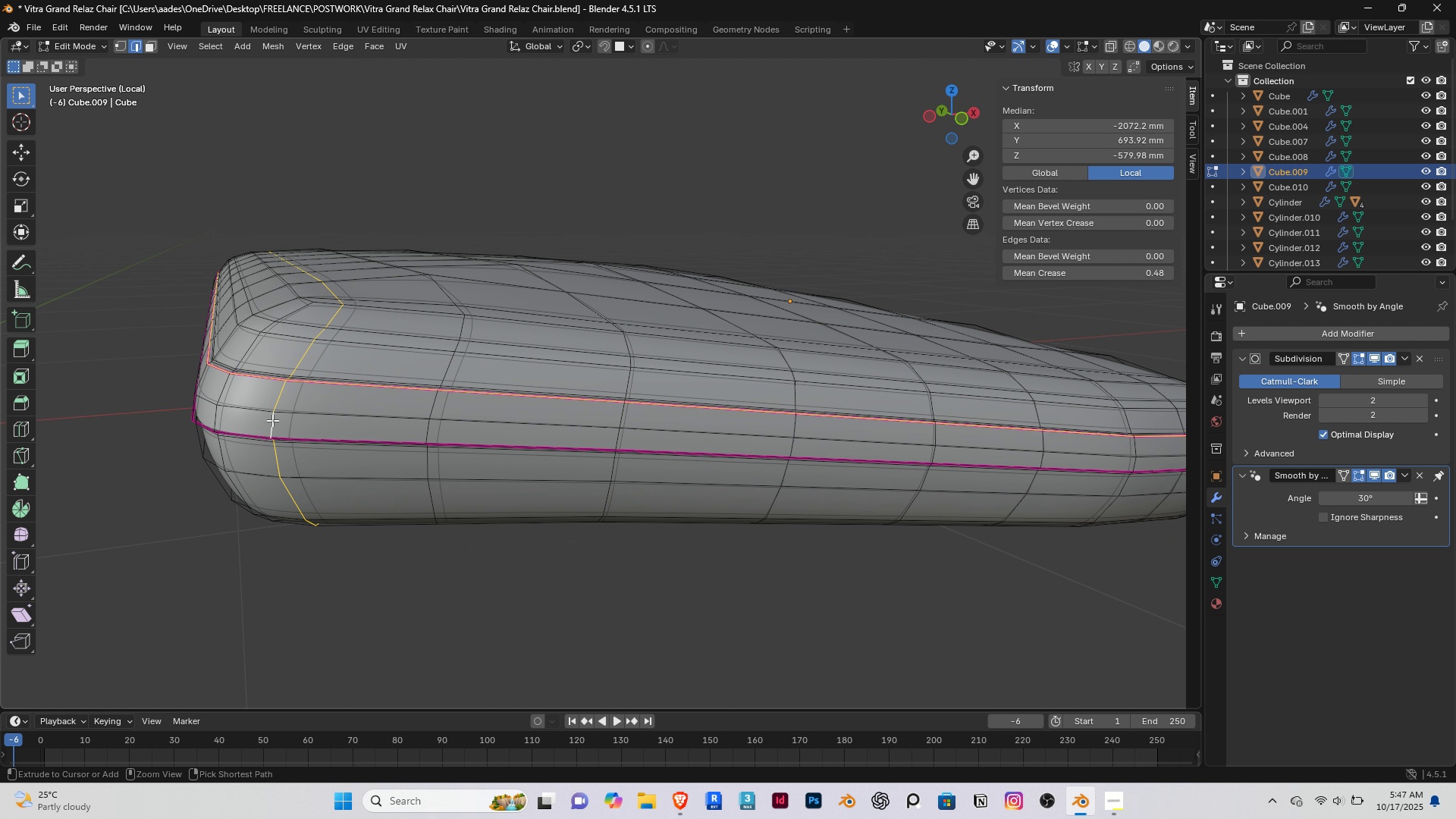 
key(Control+Z)
 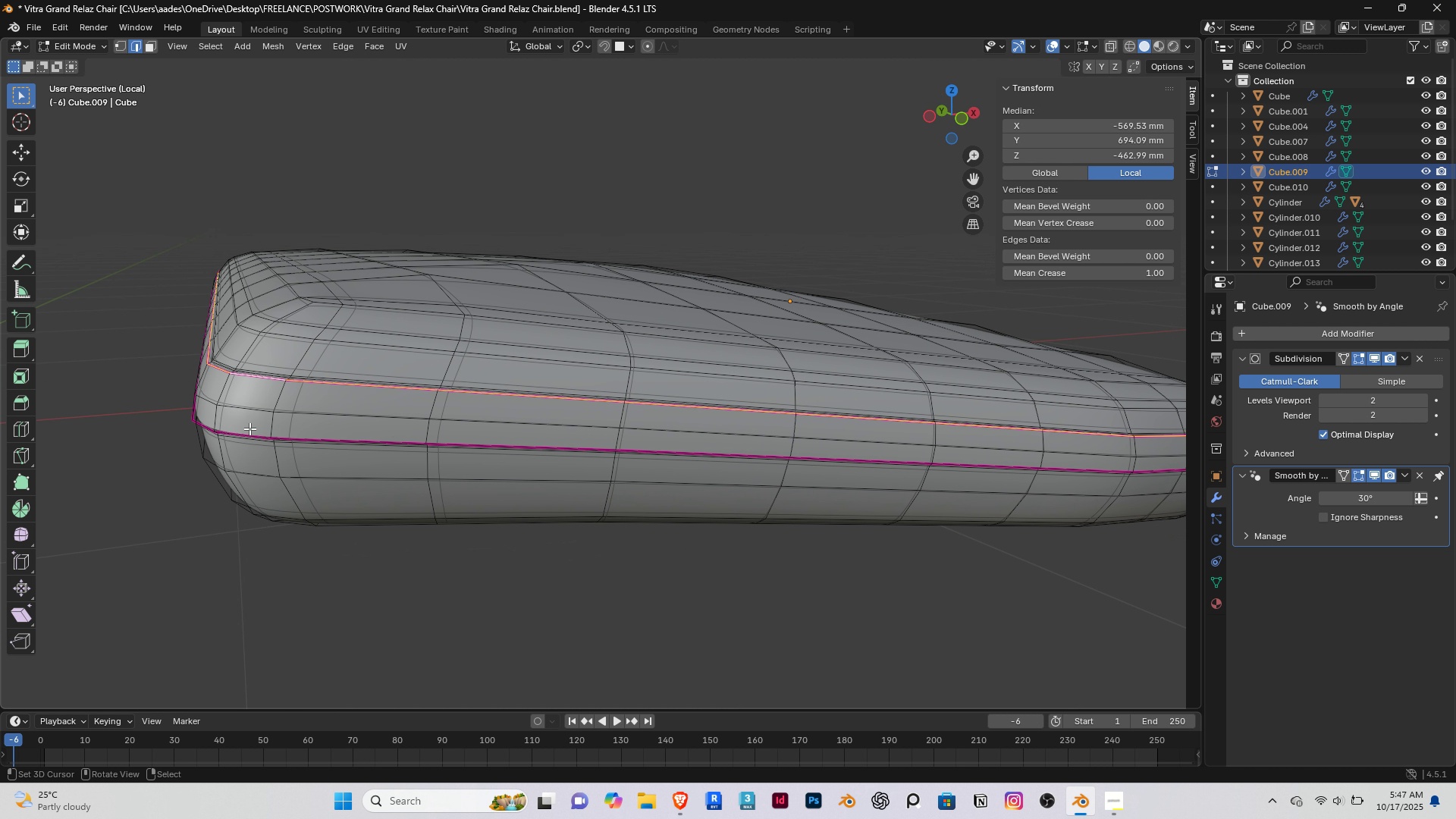 
hold_key(key=AltRight, duration=0.85)
hold_key(key=ShiftRight, duration=0.79)
right_click([249, 428])
 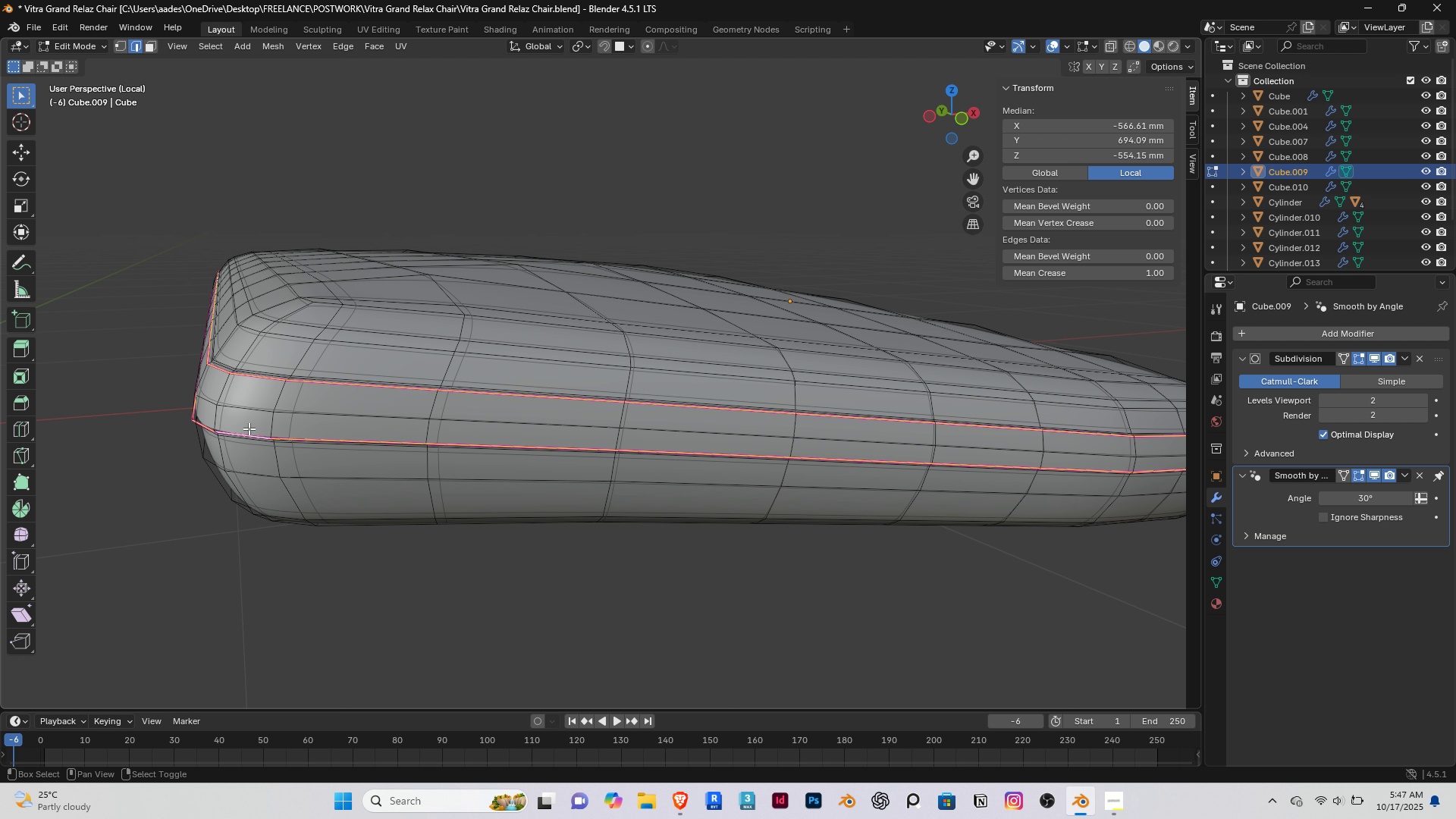 
key(Shift+ShiftLeft)
 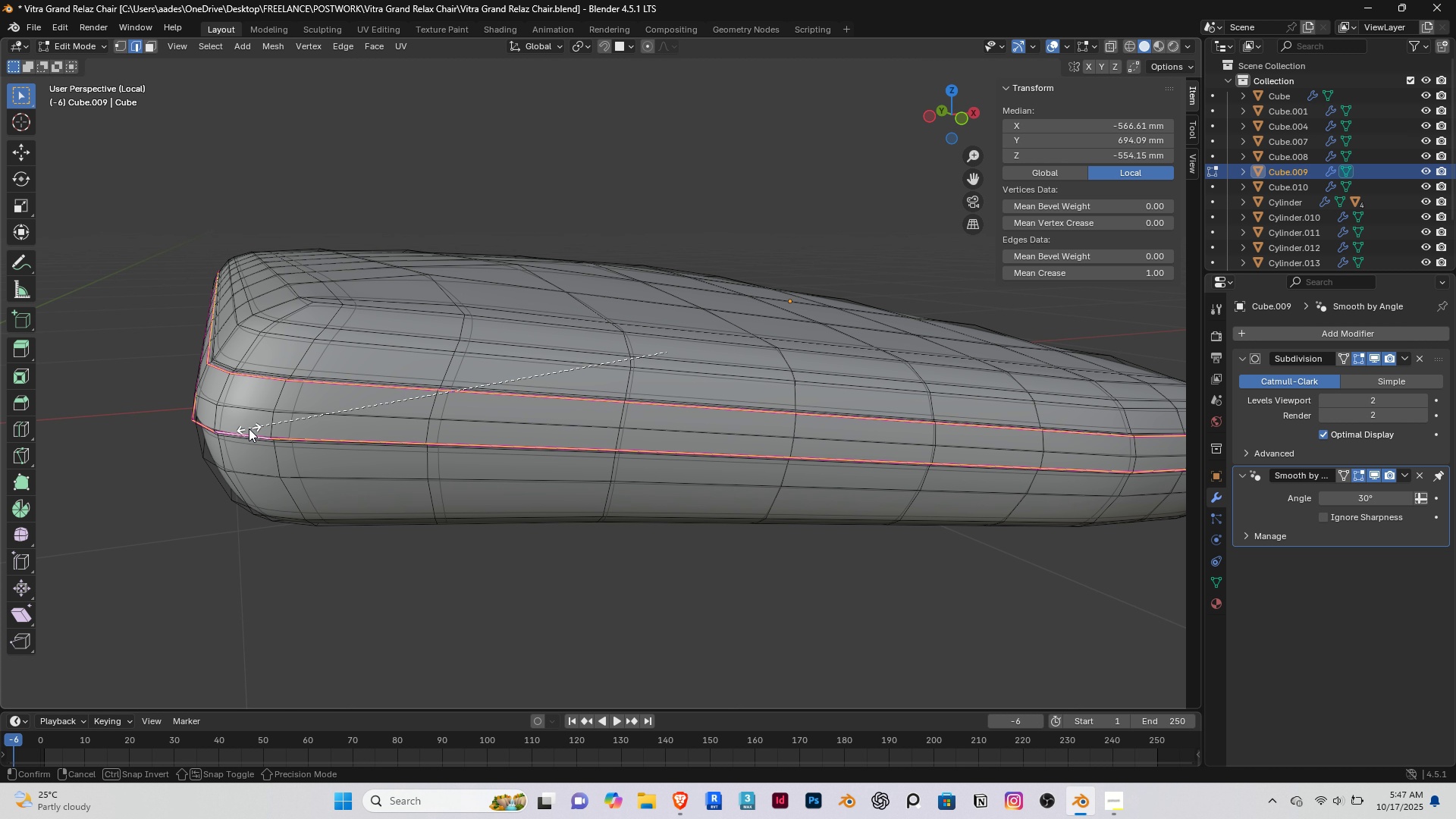 
key(Shift+E)
 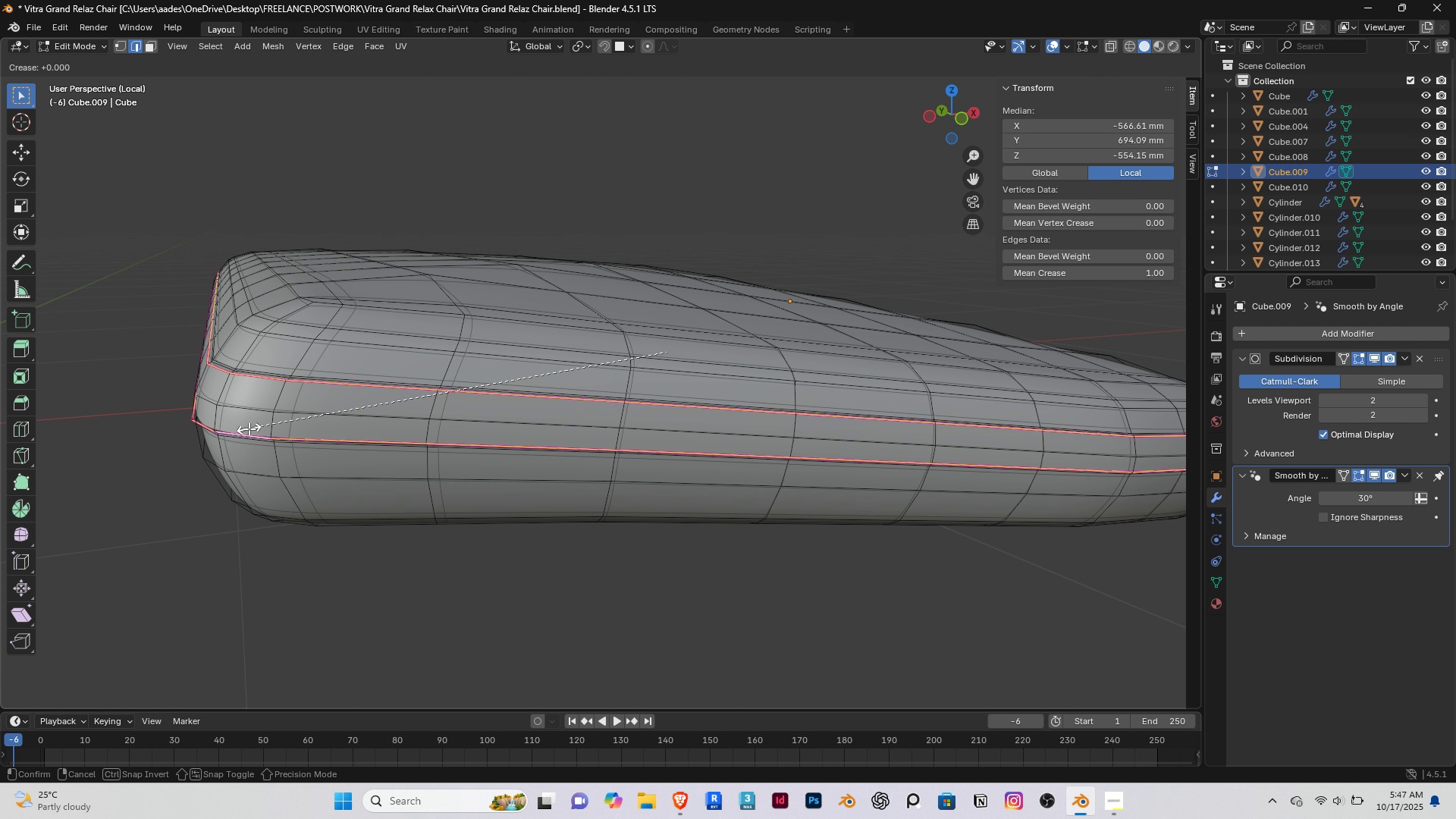 
left_click([249, 428])
 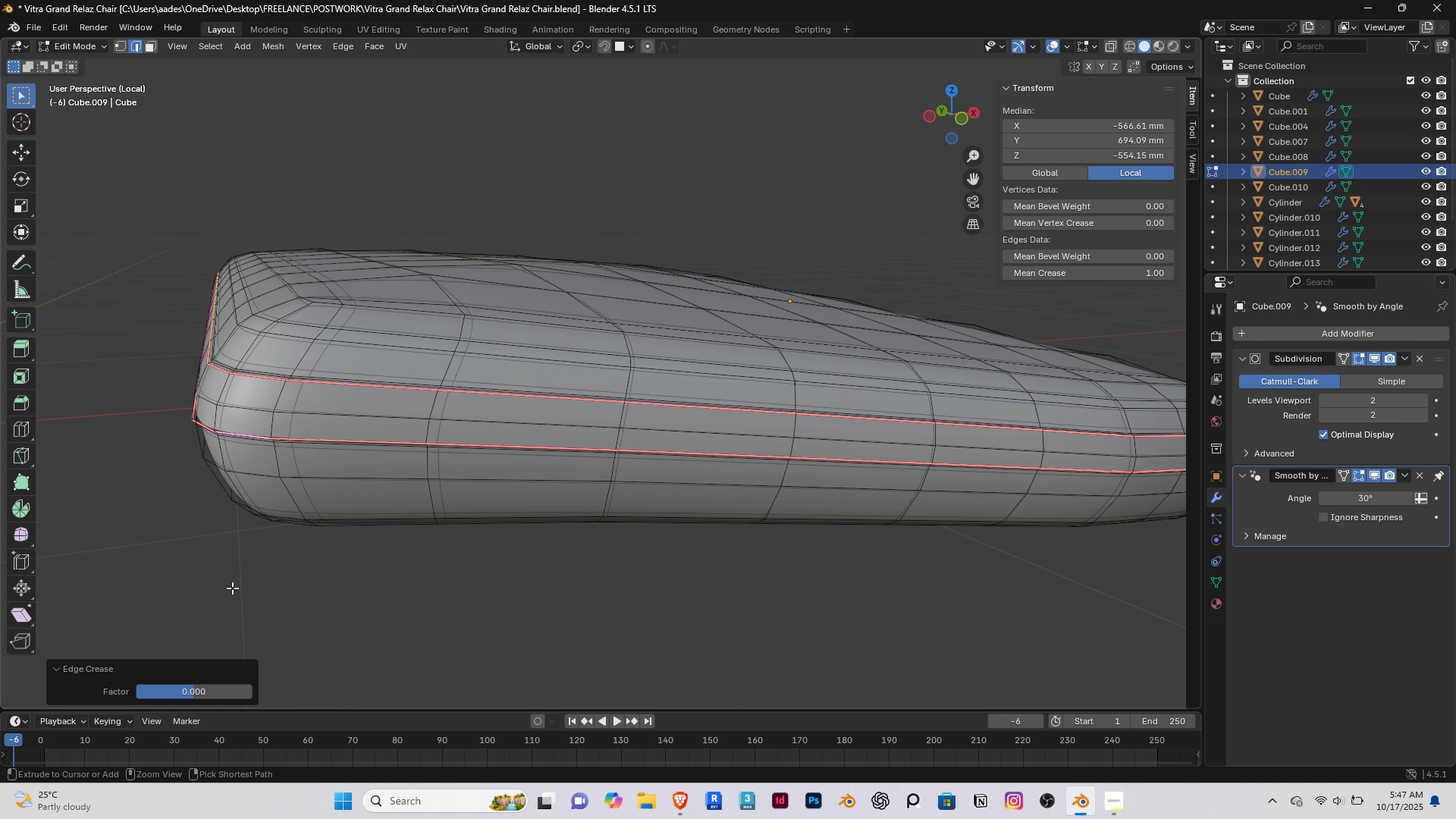 
key(Control+Z)
 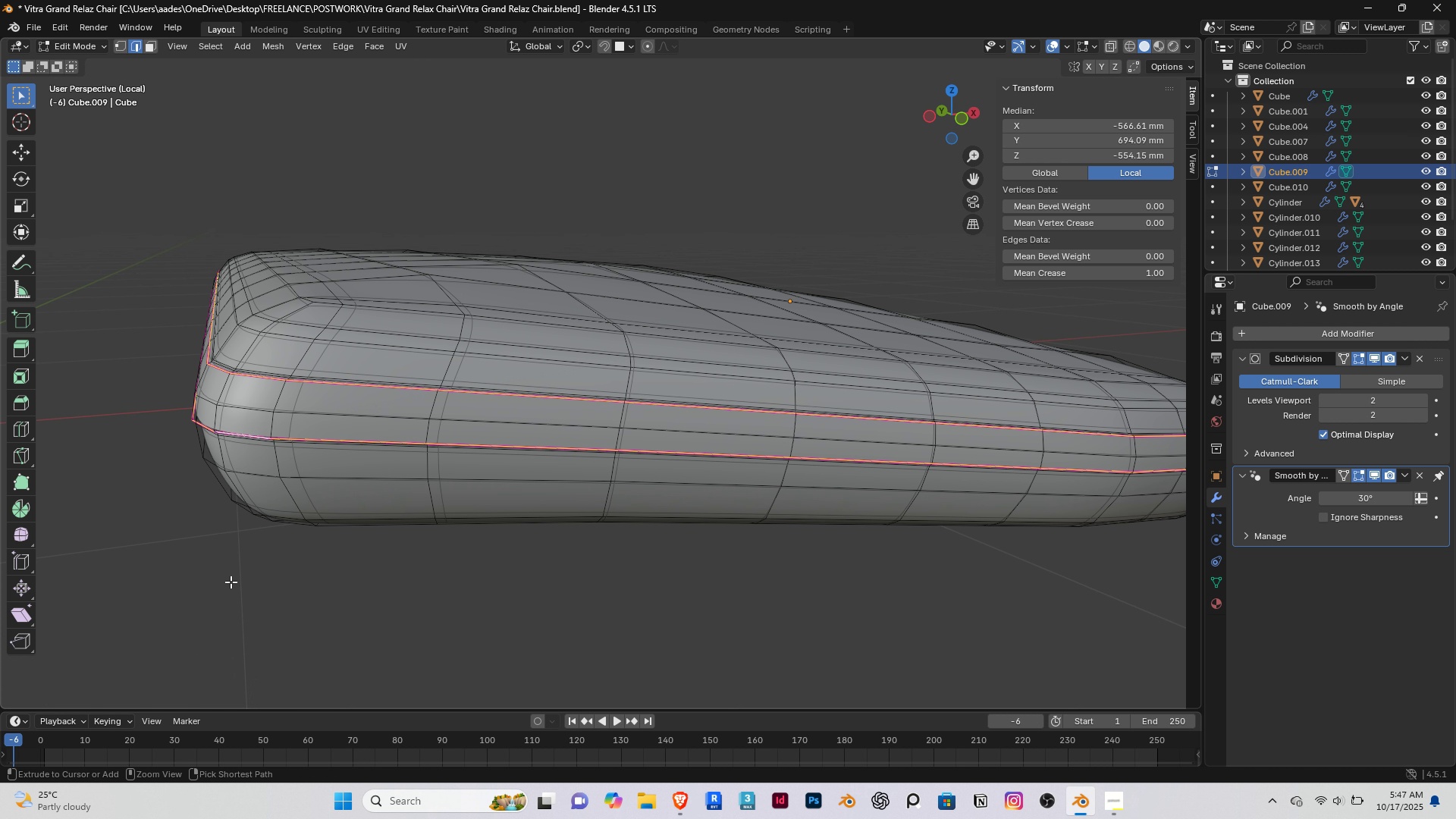 
key(Control+Z)
 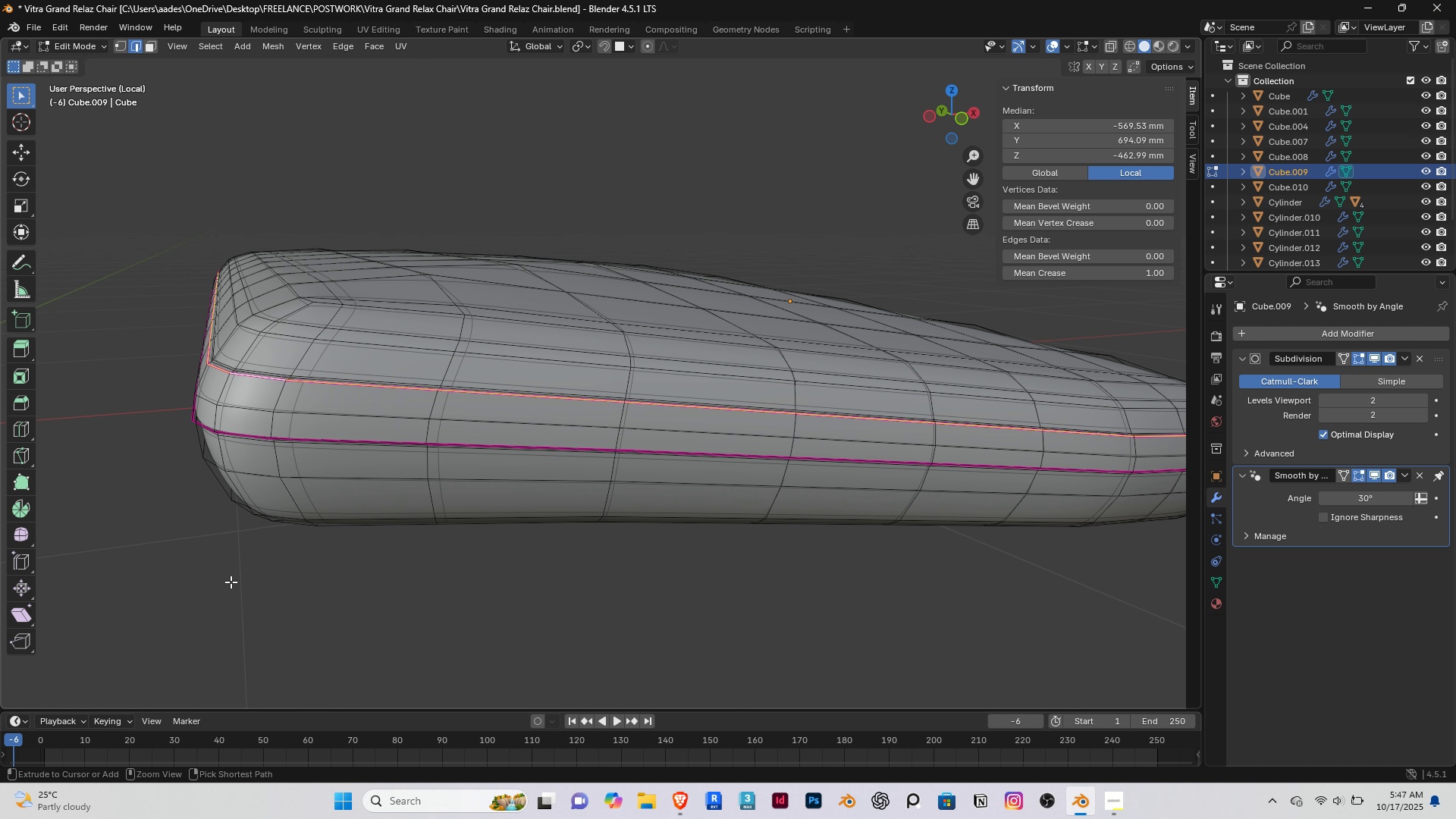 
key(Control+Z)
 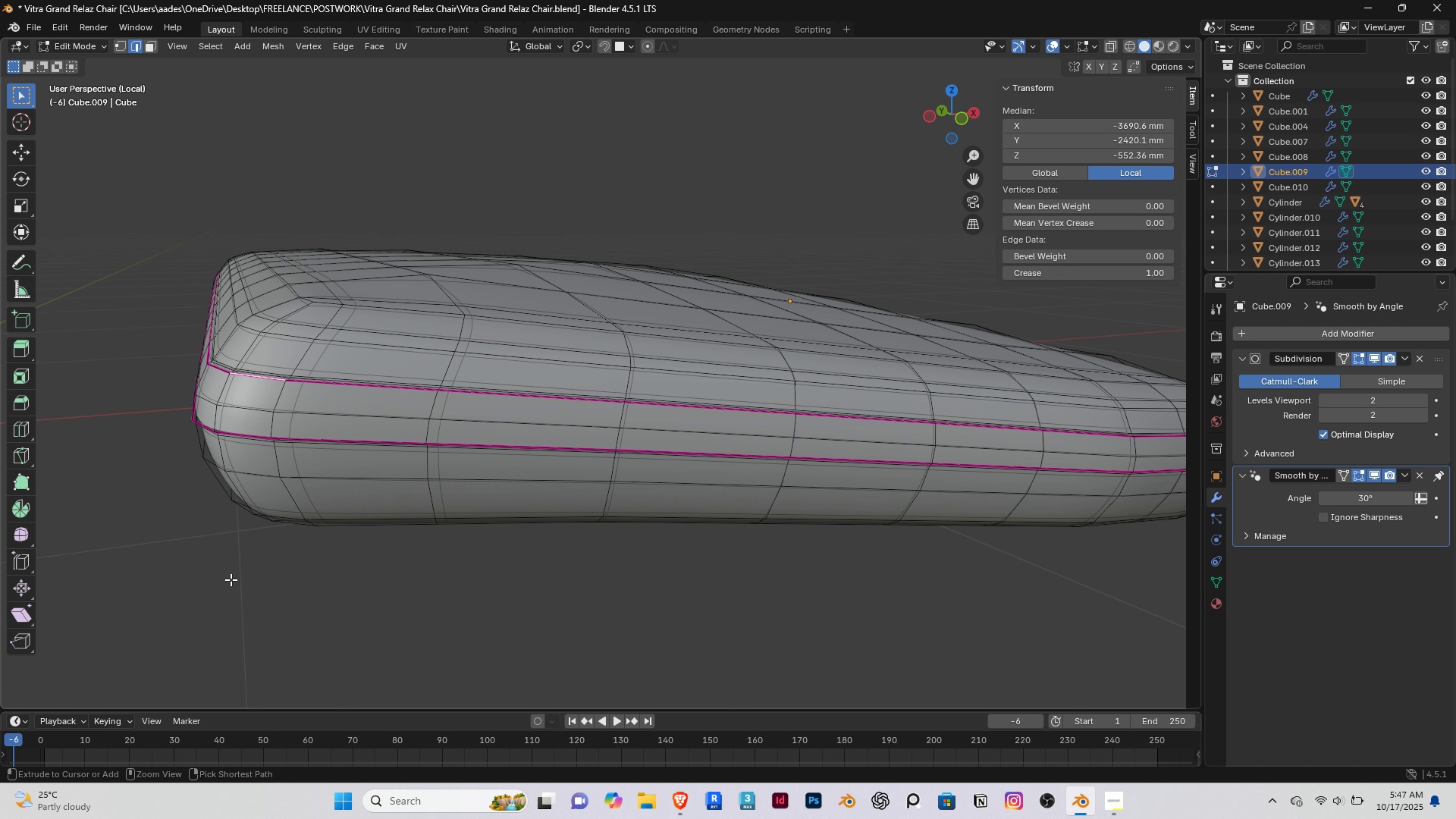 
key(Control+Z)
 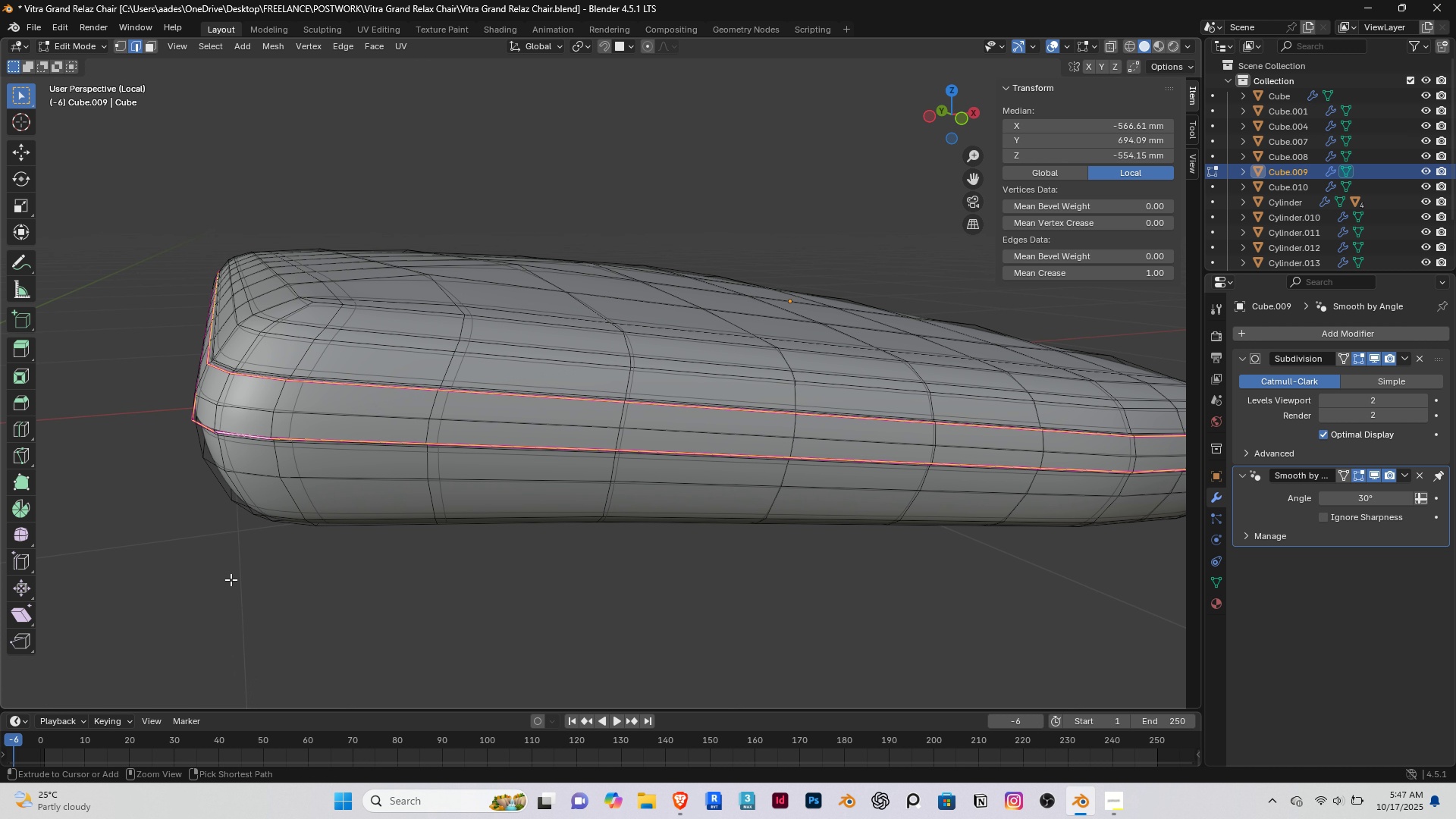 
key(Control+Z)
 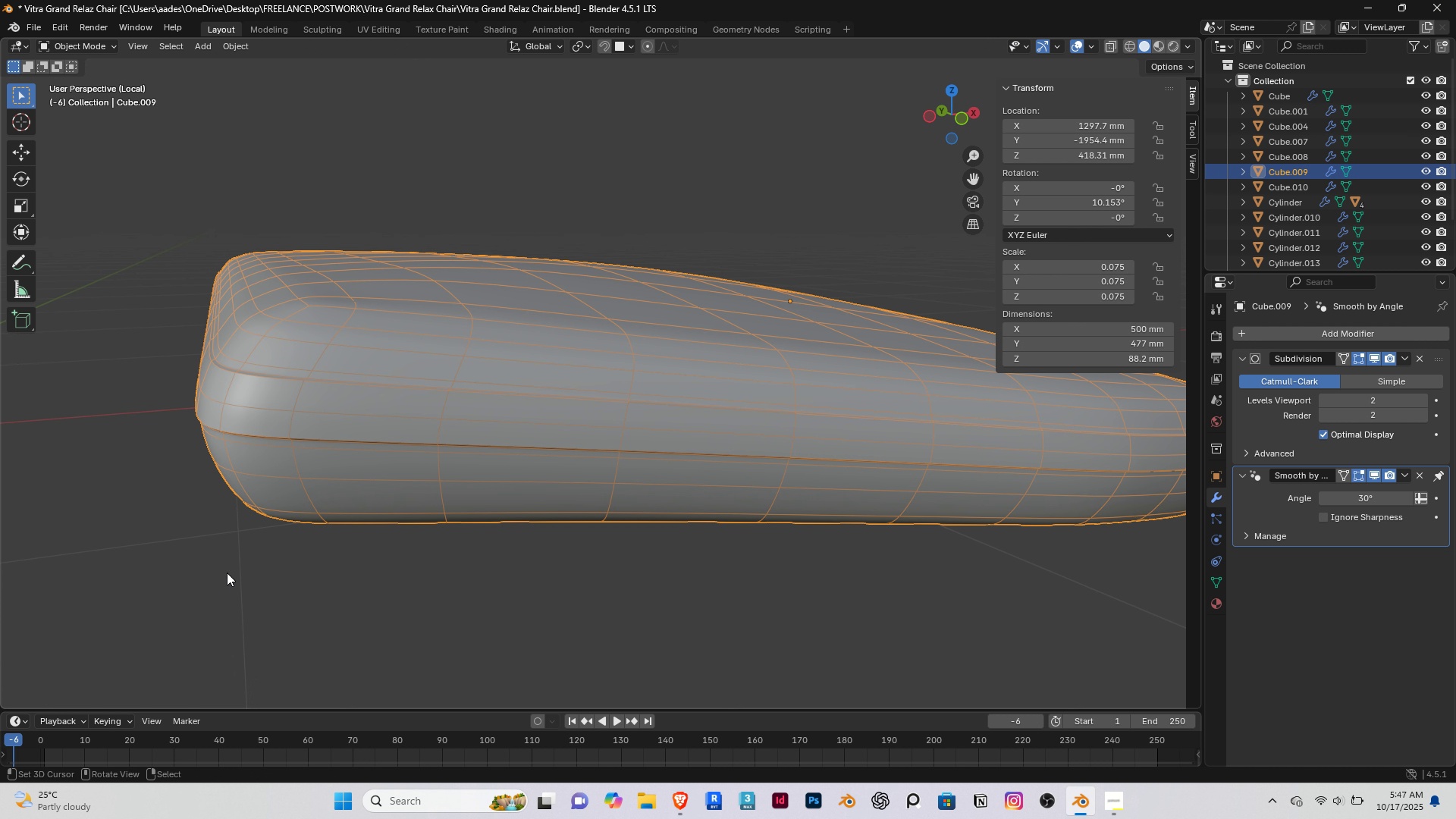 
key(Control+Z)
 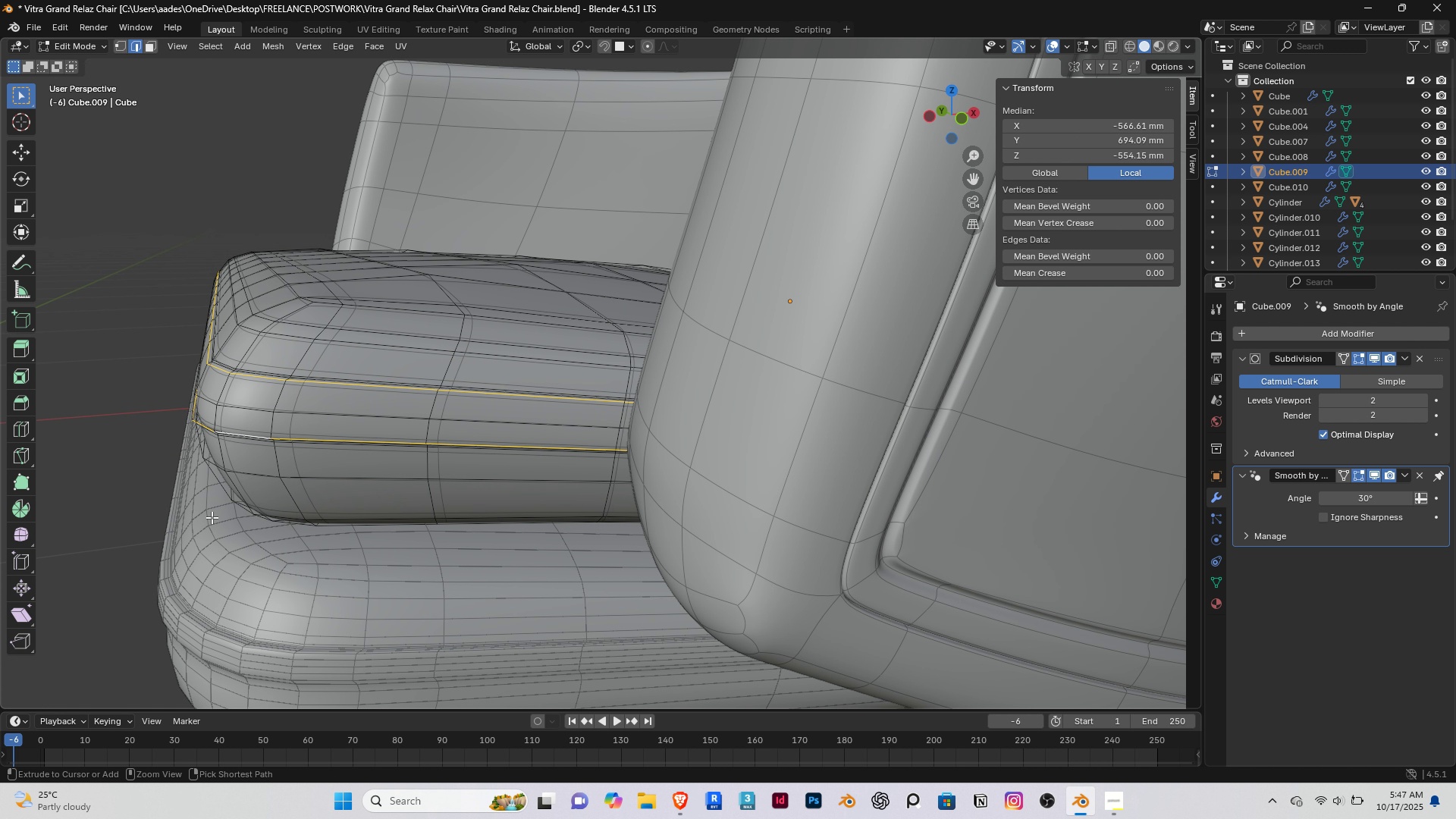 
key(Control+Z)
 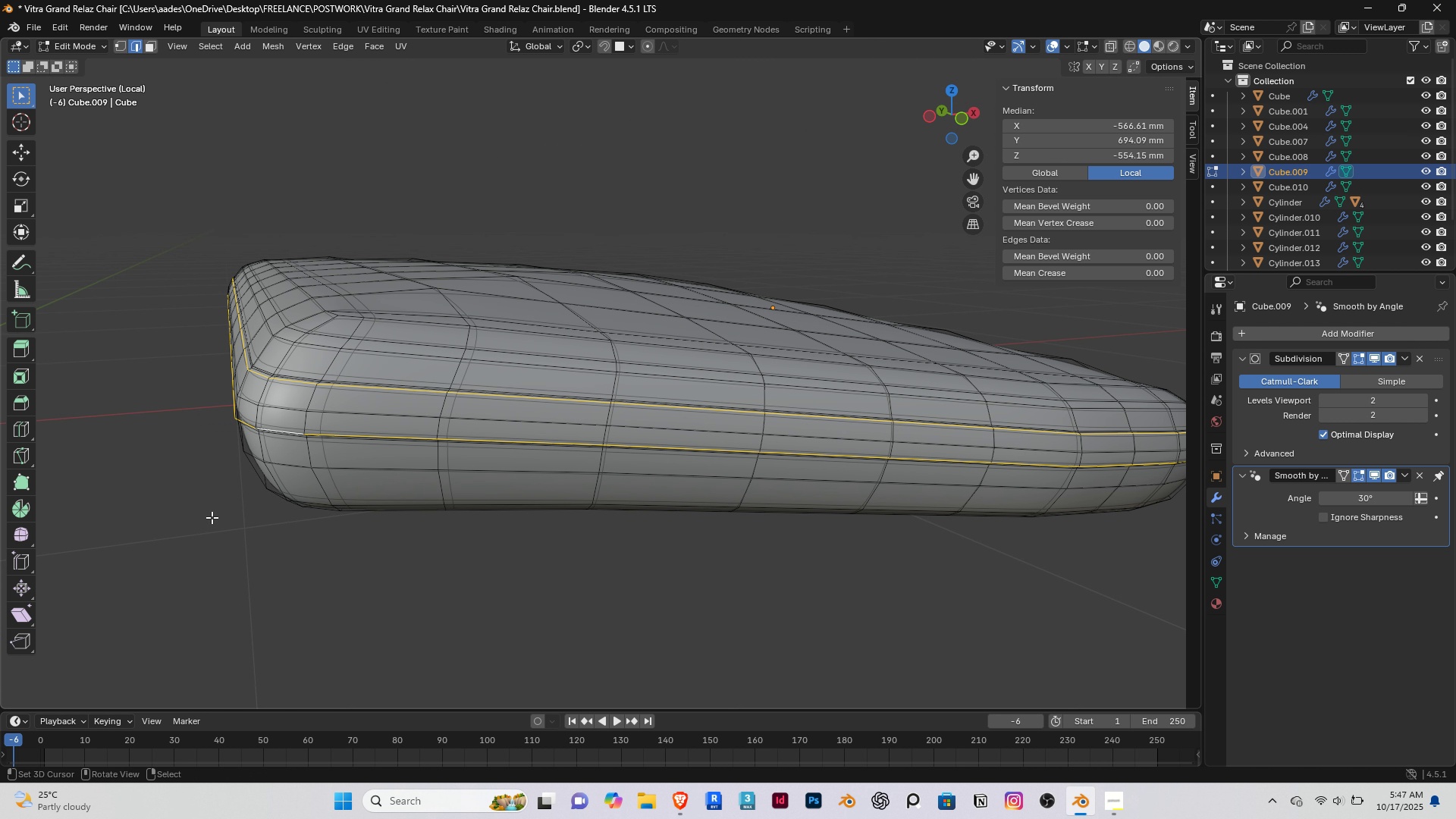 
key(Slash)
 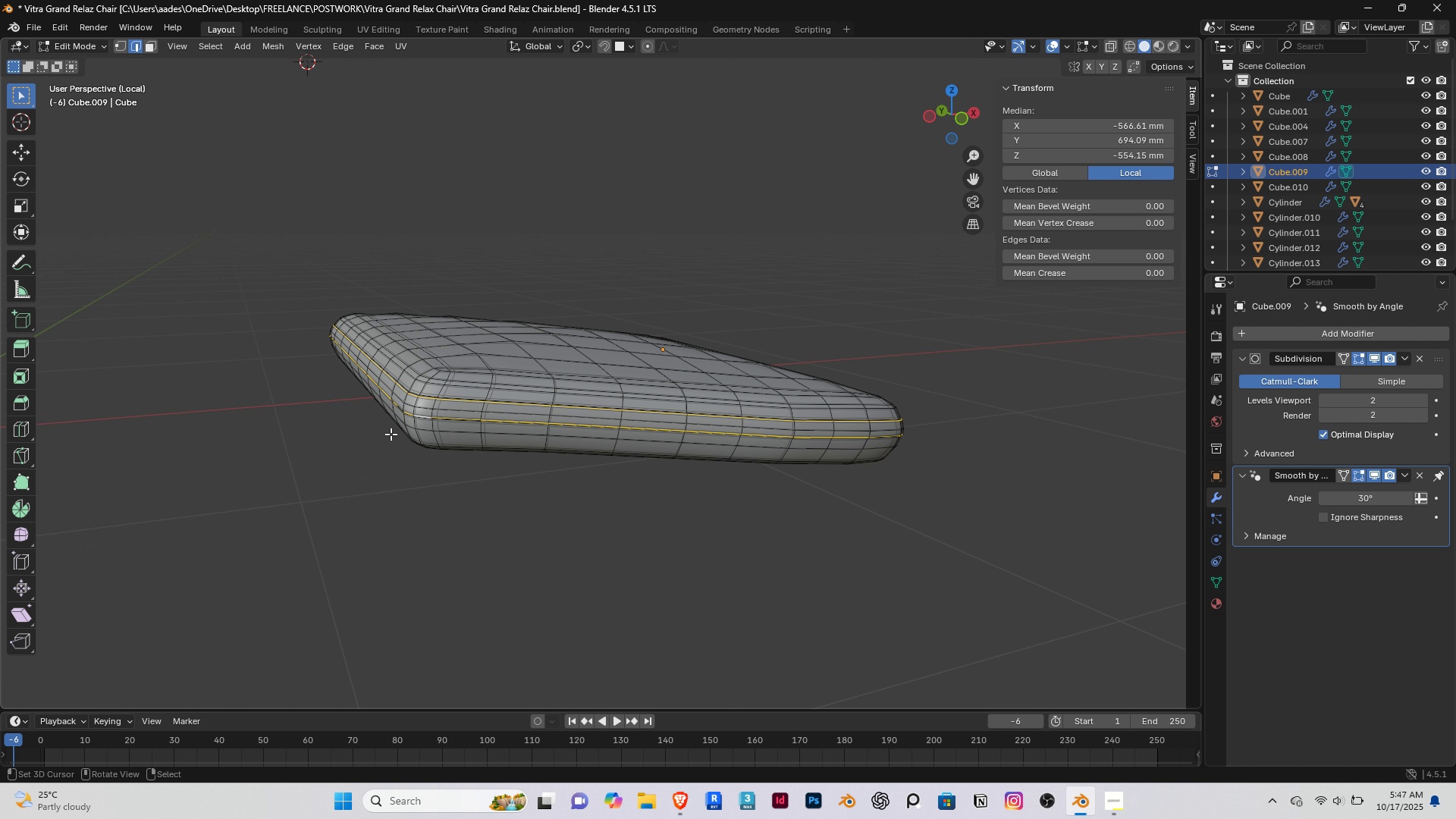 
scroll: coordinate [403, 406], scroll_direction: up, amount: 3.0
 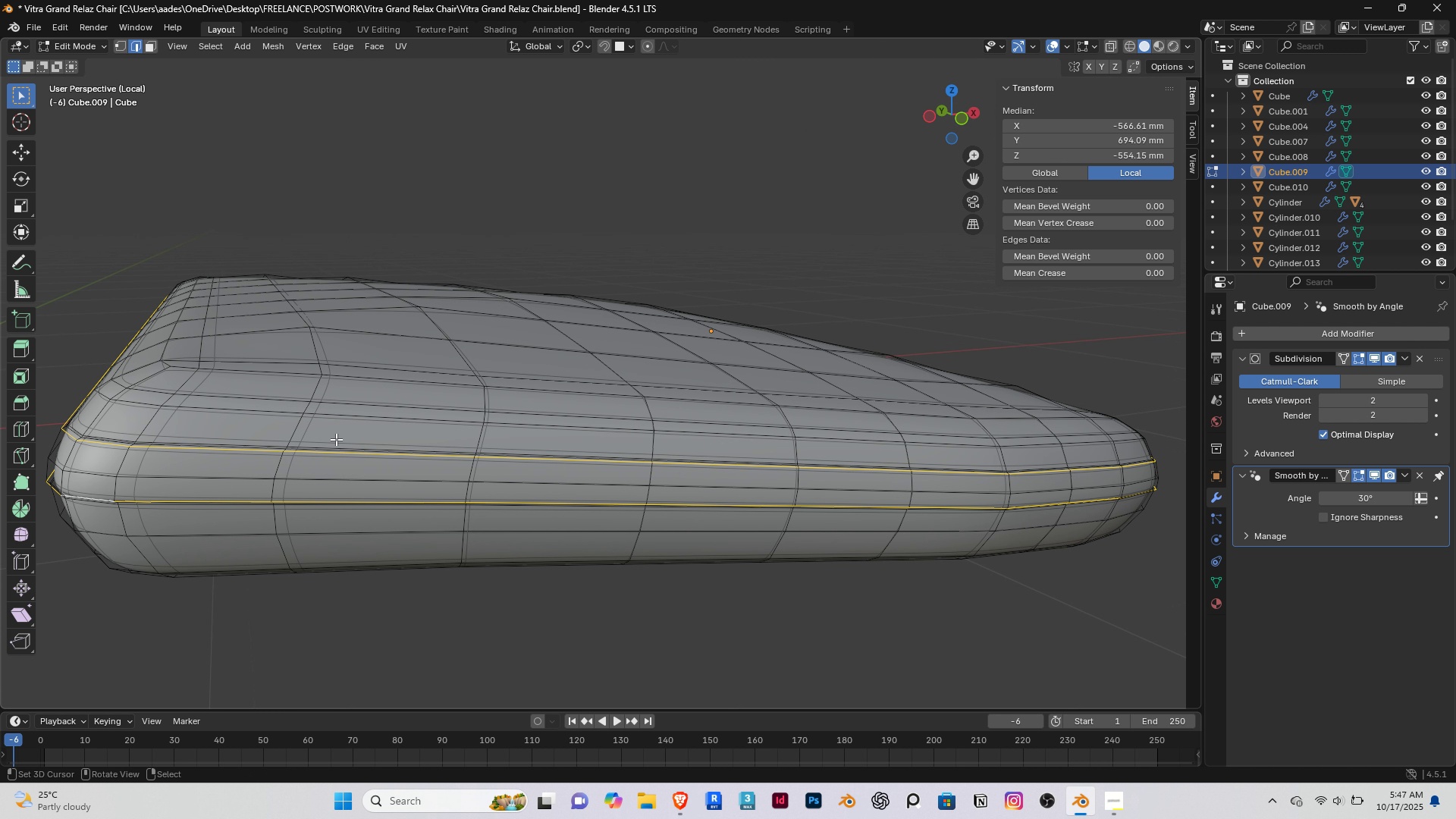 
hold_key(key=ShiftRight, duration=0.33)
 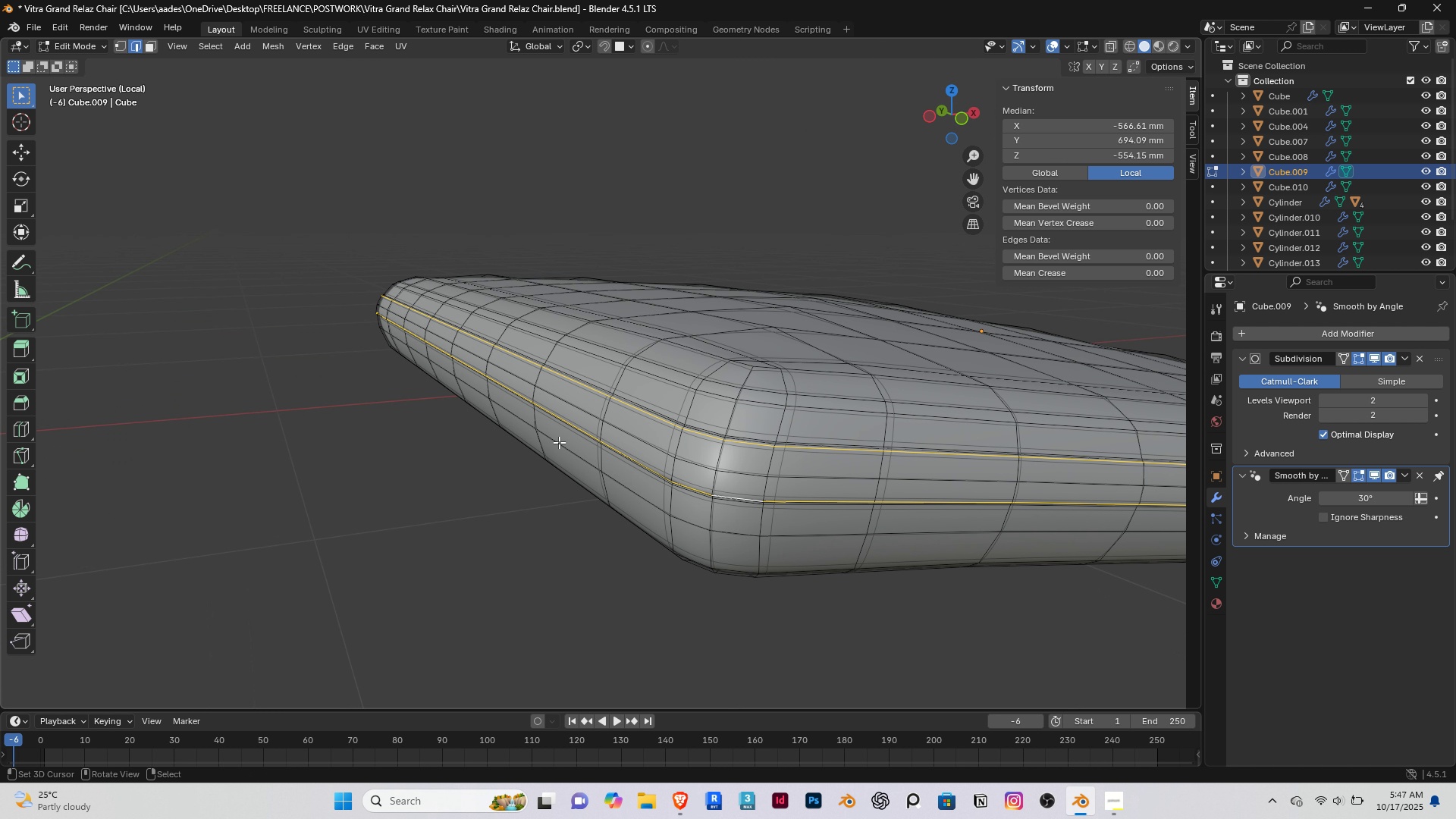 
scroll: coordinate [559, 442], scroll_direction: up, amount: 2.0
 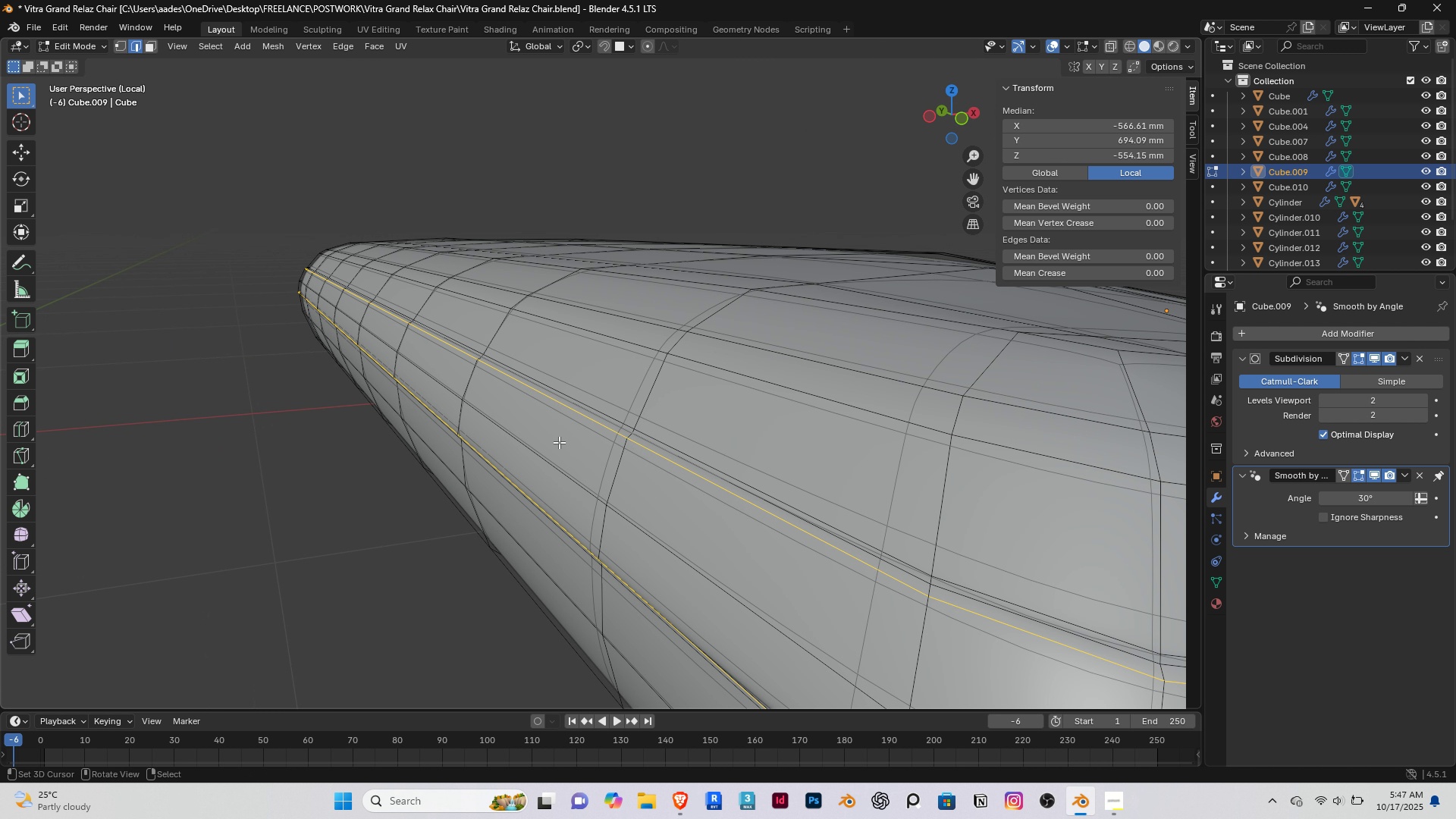 
scroll: coordinate [559, 442], scroll_direction: down, amount: 1.0
 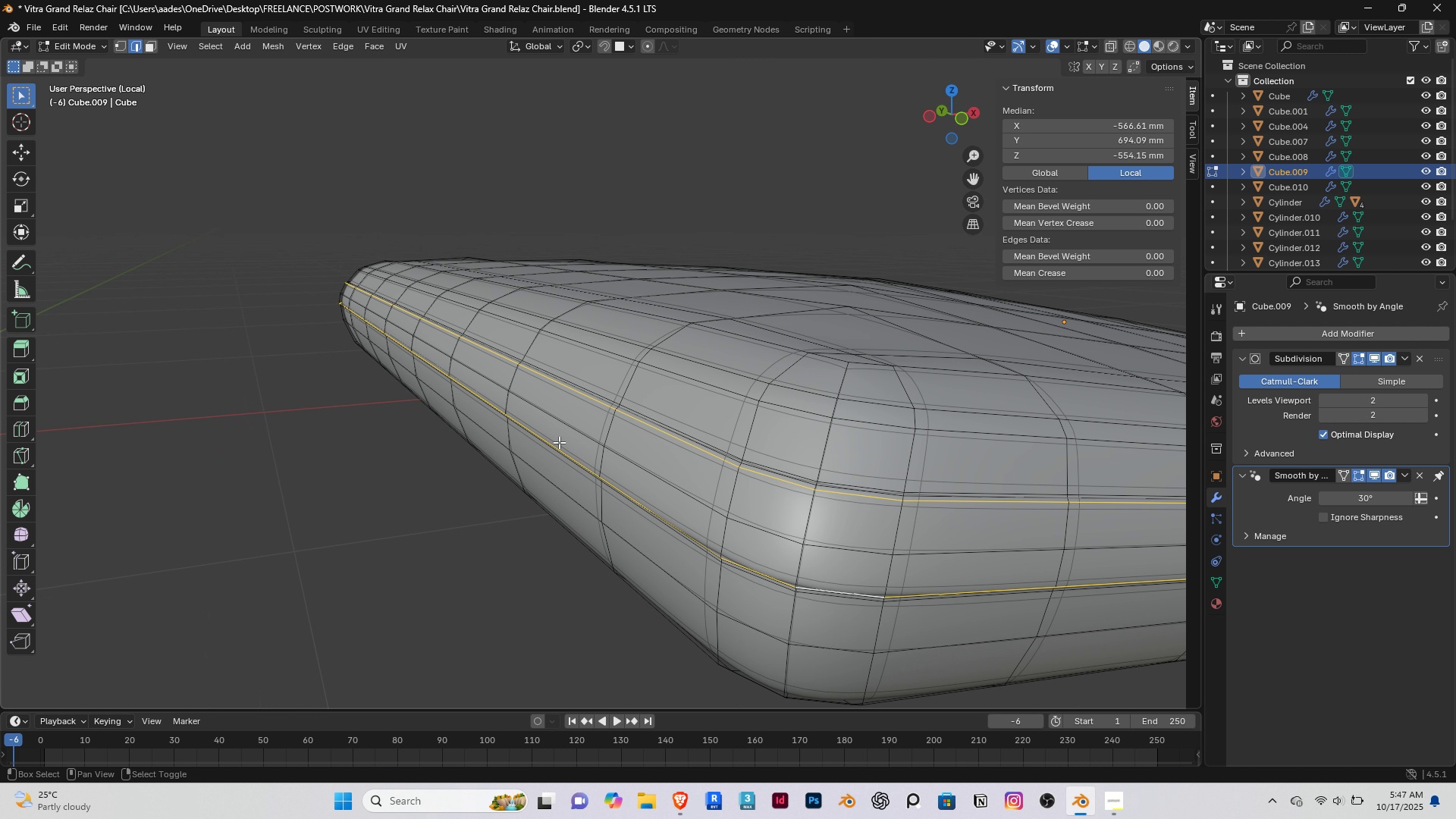 
key(Shift+E)
 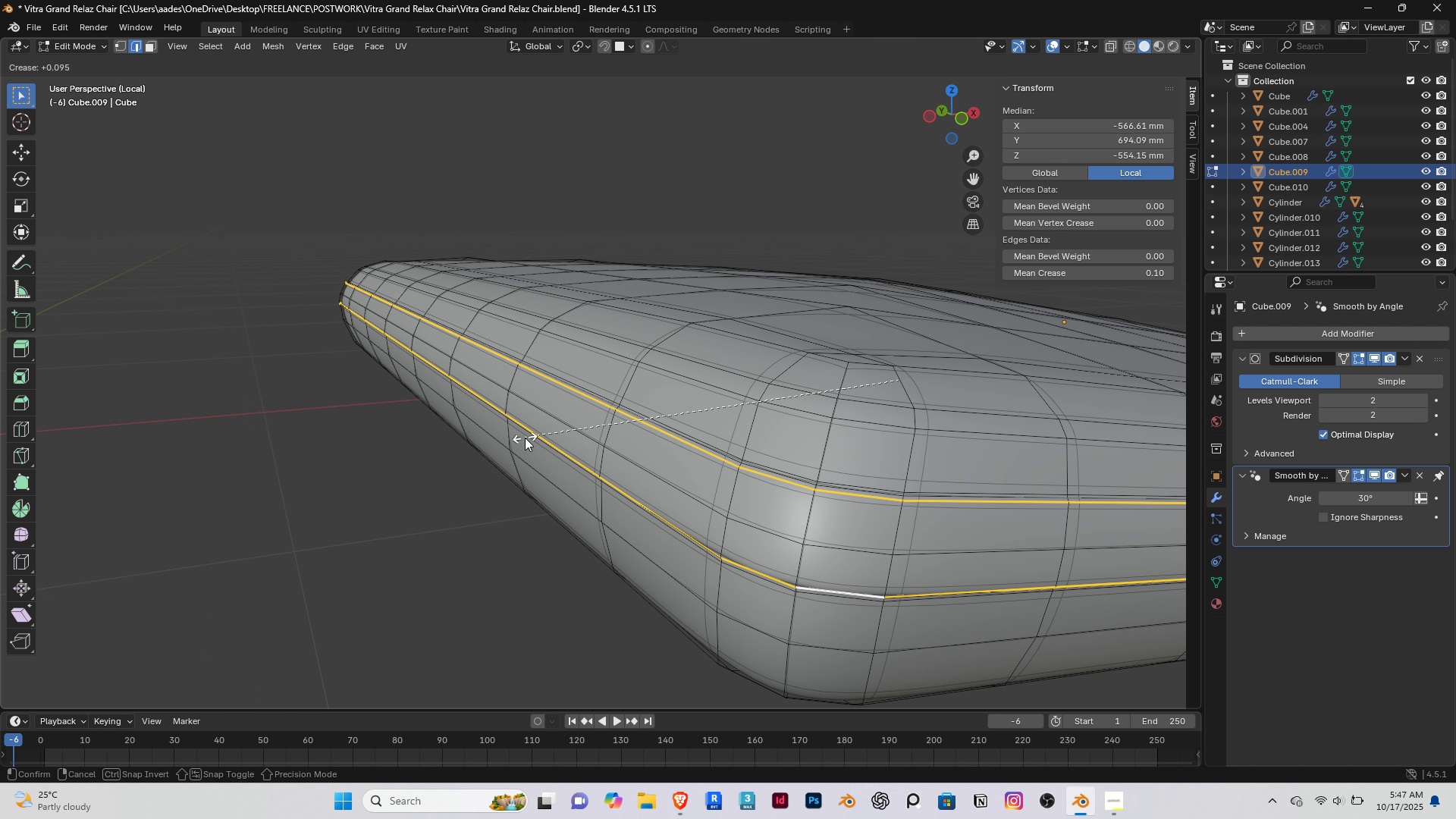 
left_click([525, 438])
 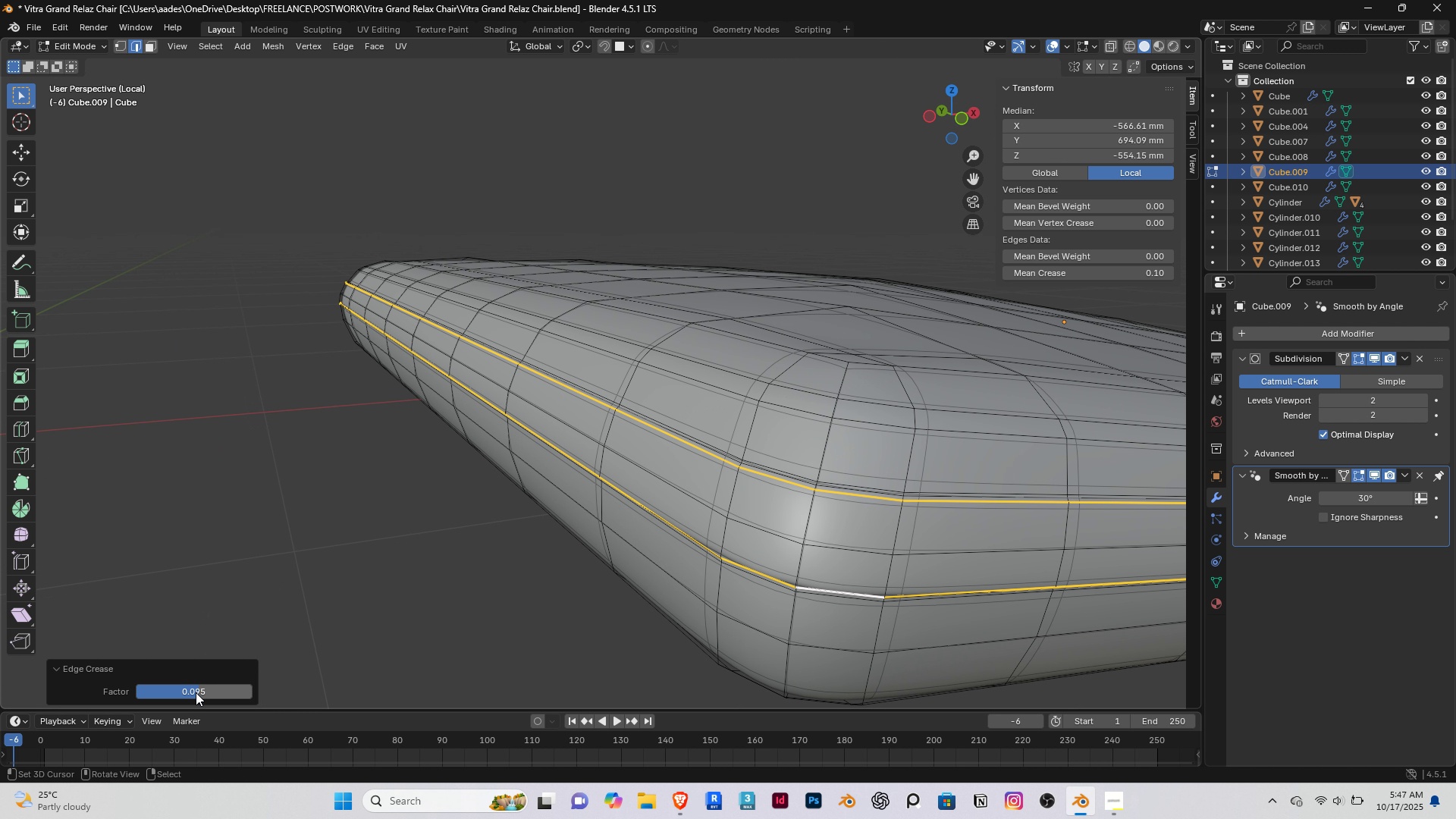 
left_click_drag(start_coordinate=[197, 692], to_coordinate=[236, 209])
 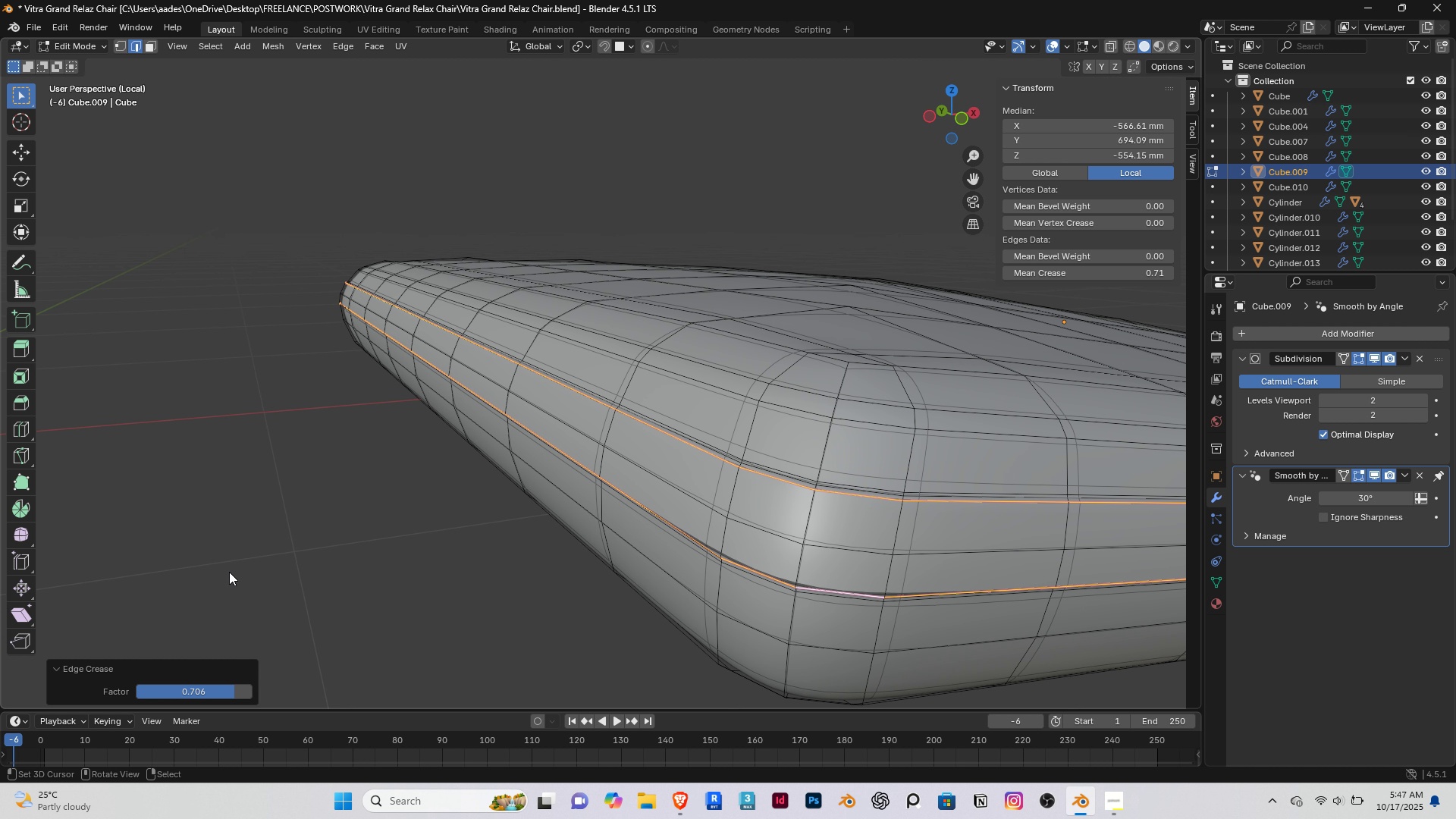 
key(Tab)
 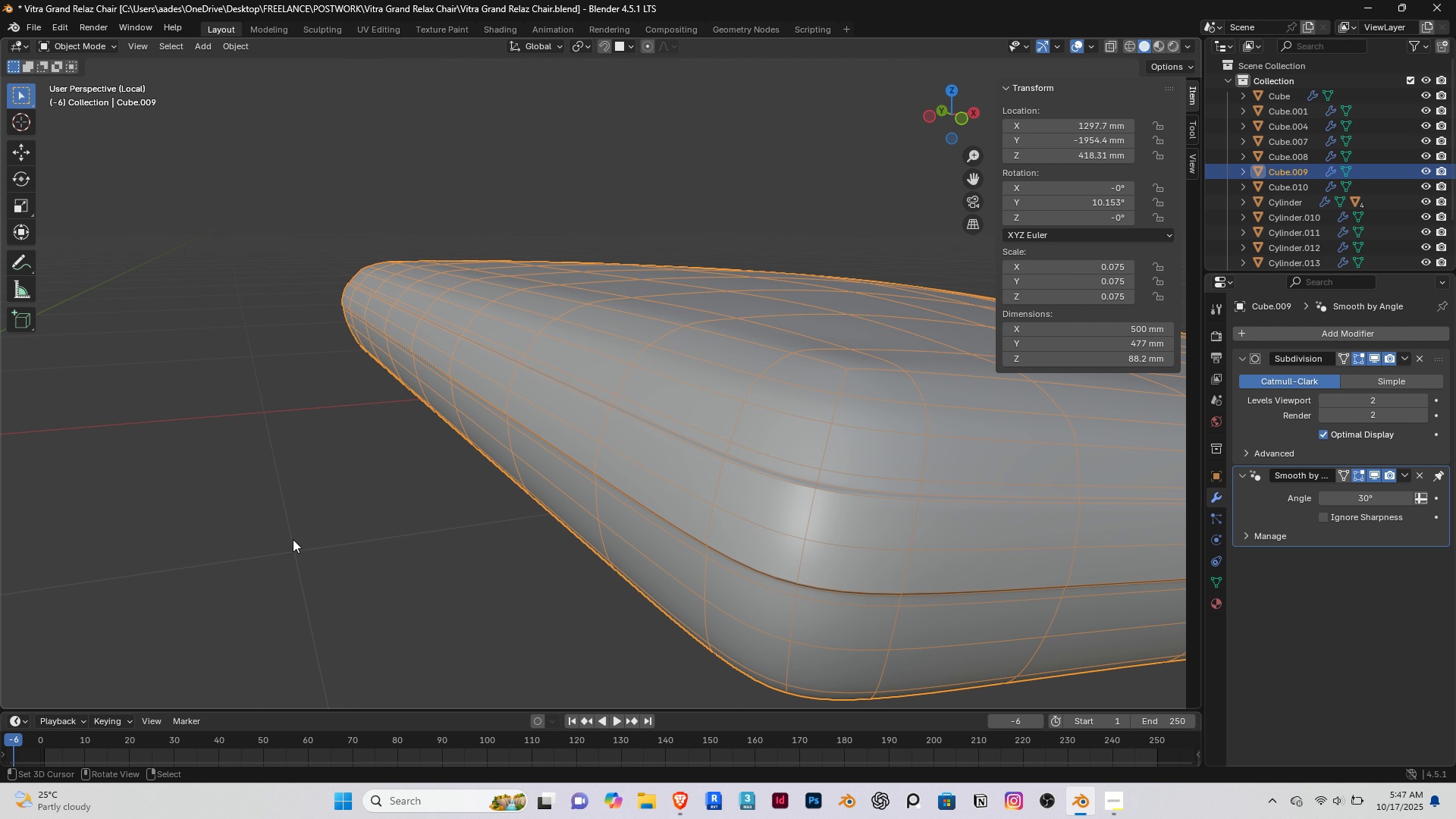 
right_click([293, 539])
 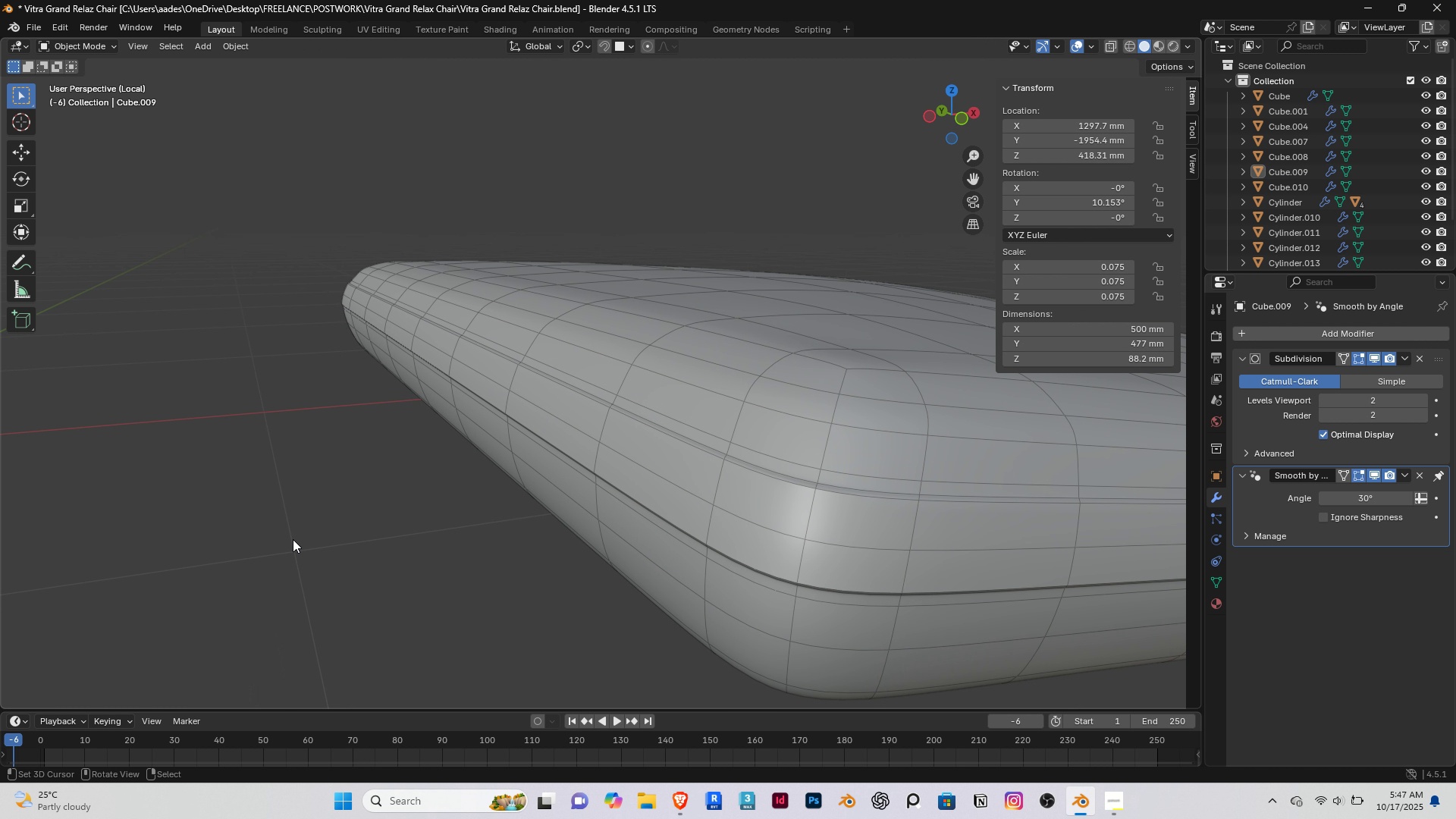 
scroll: coordinate [293, 539], scroll_direction: down, amount: 2.0
 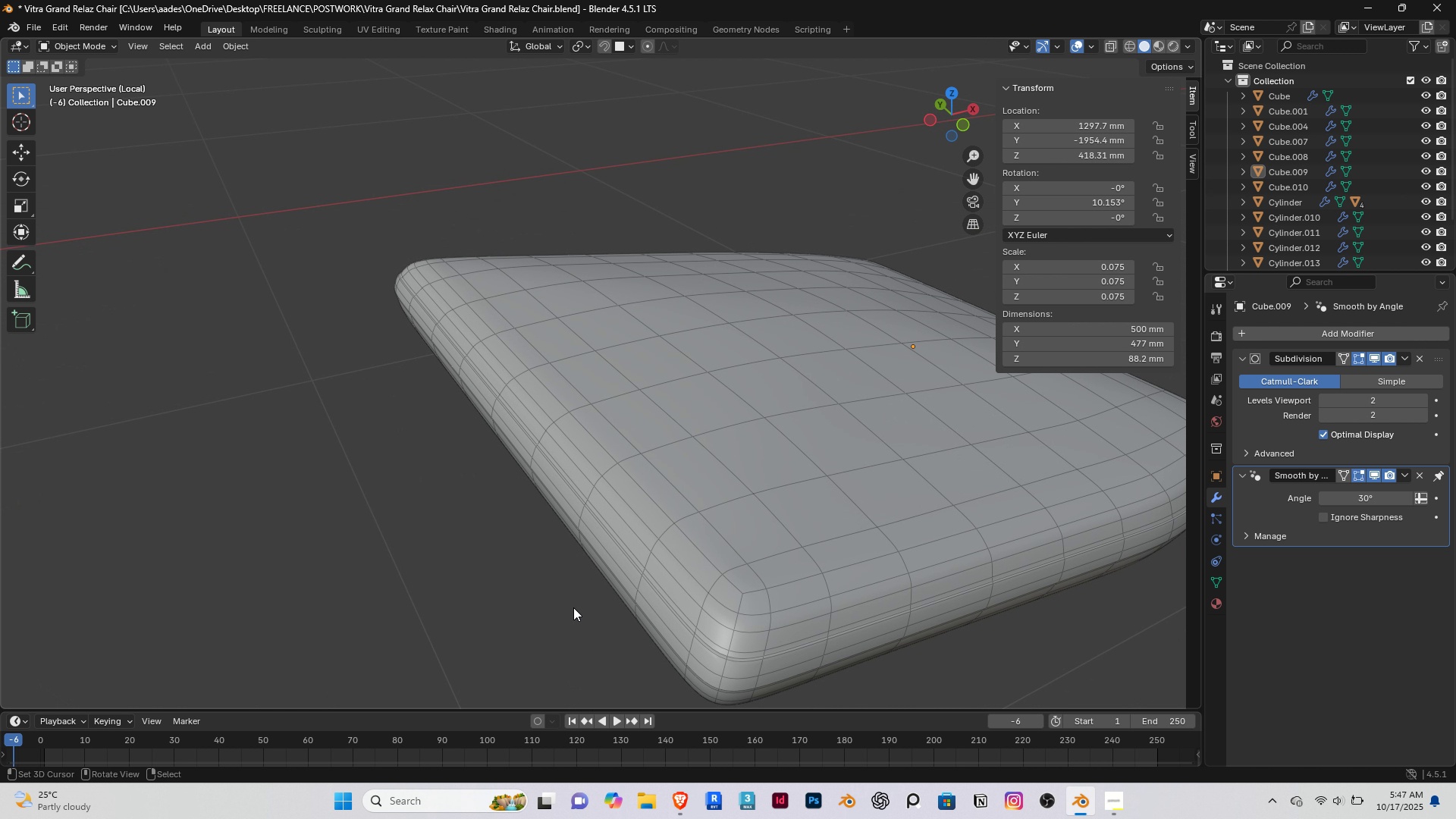 
wait(5.09)
 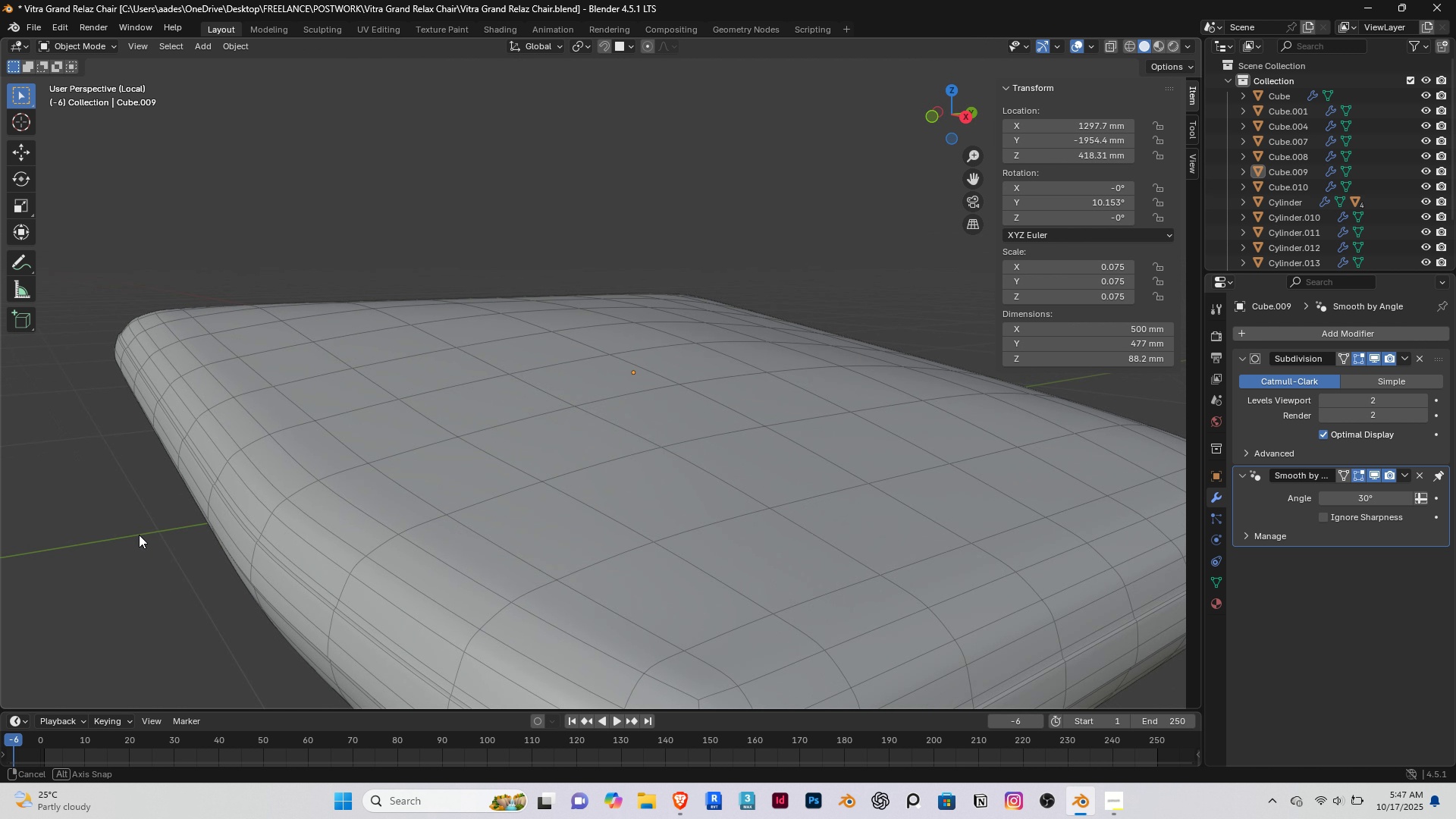 
left_click([676, 796])
 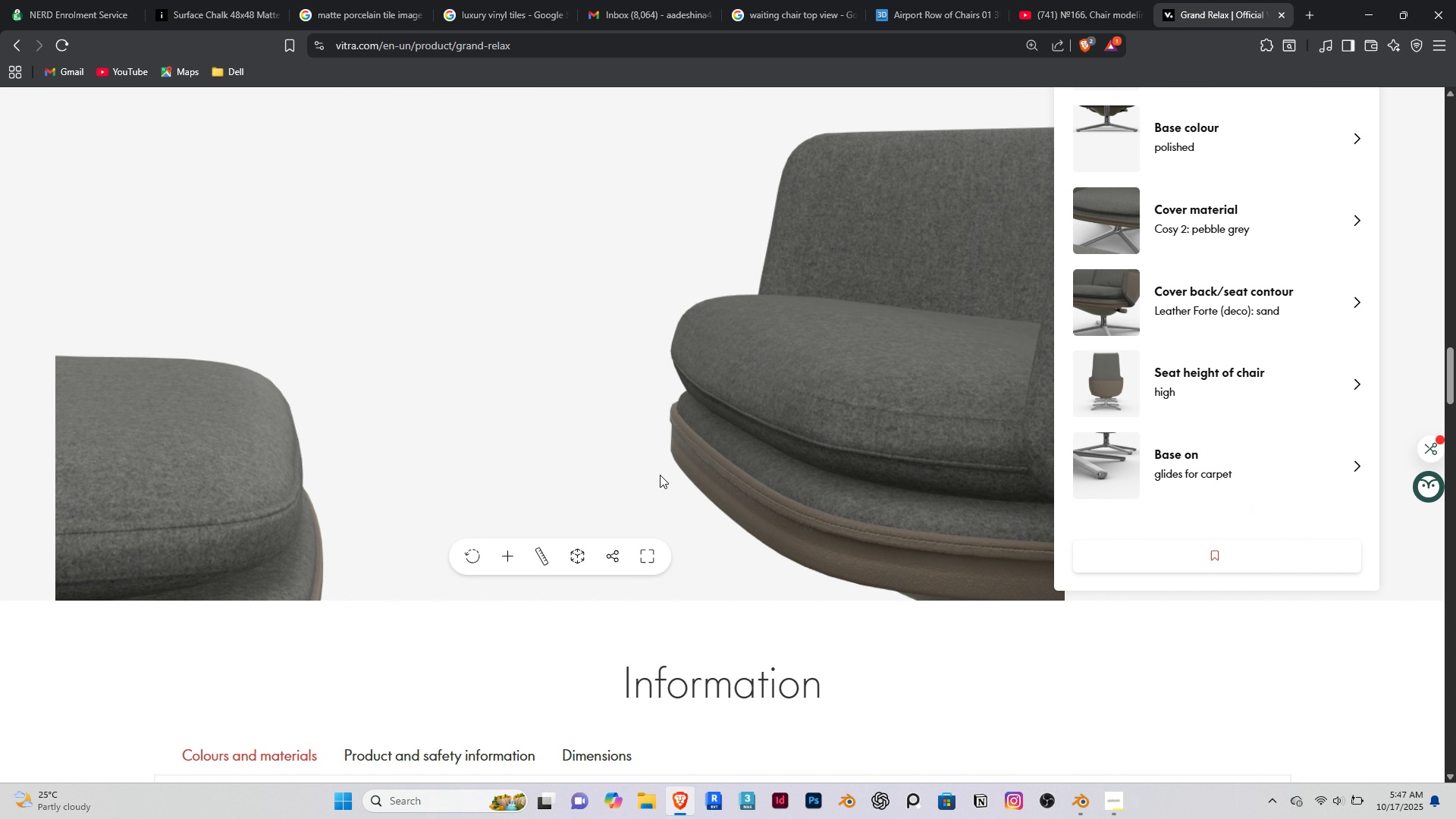 
left_click_drag(start_coordinate=[660, 475], to_coordinate=[674, 492])
 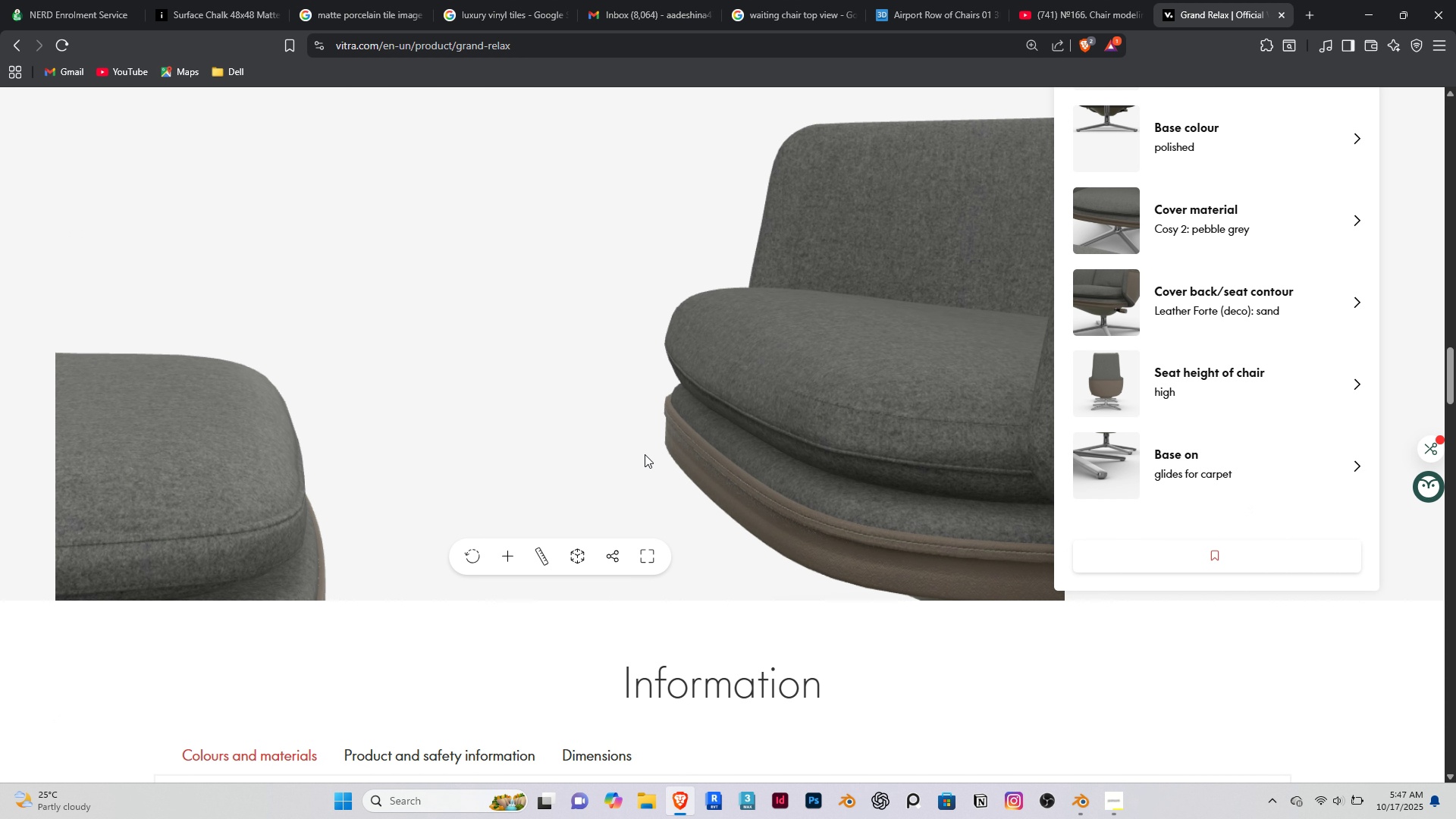 
left_click_drag(start_coordinate=[645, 454], to_coordinate=[996, 475])
 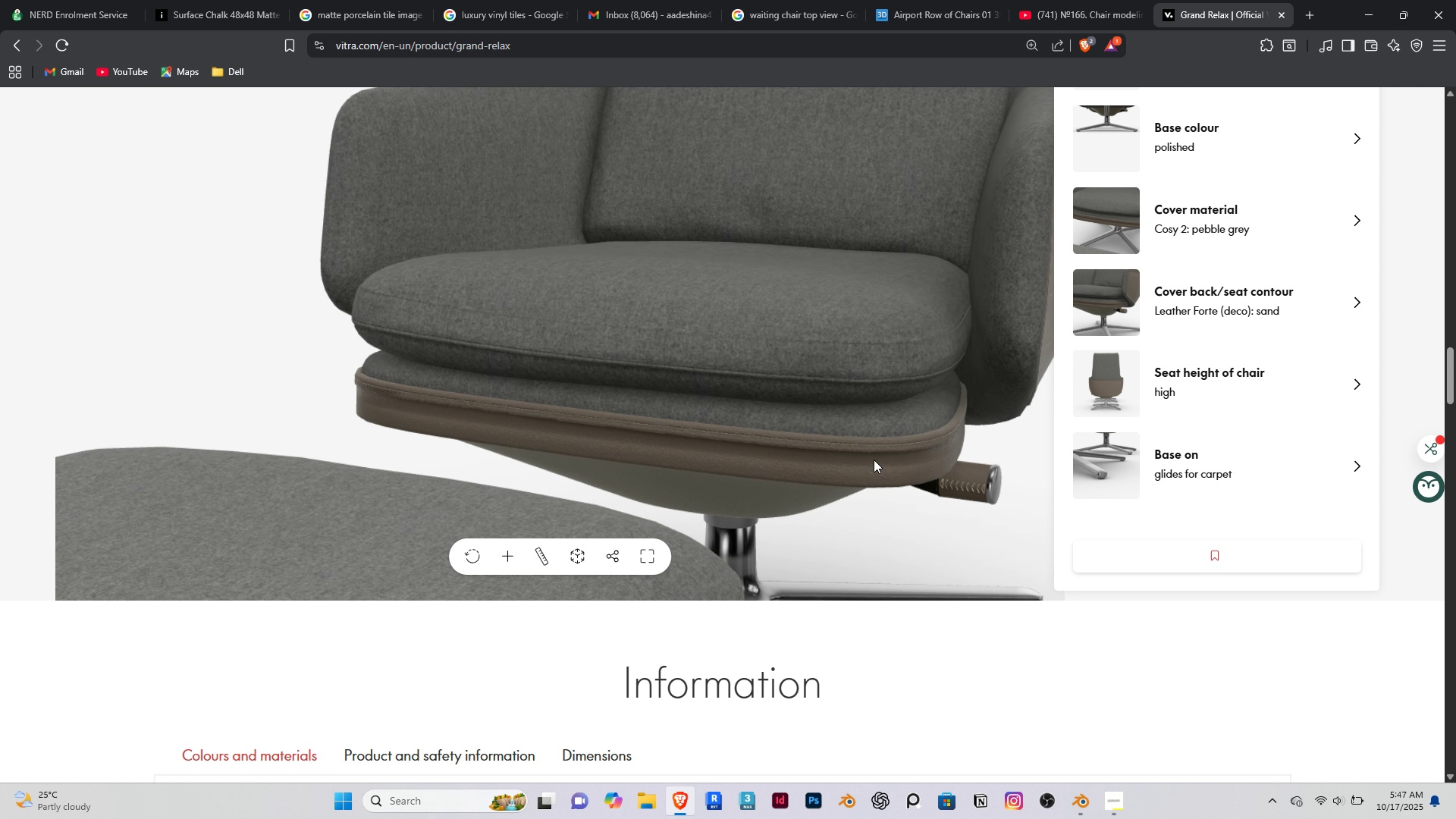 
scroll: coordinate [874, 460], scroll_direction: up, amount: 3.0
 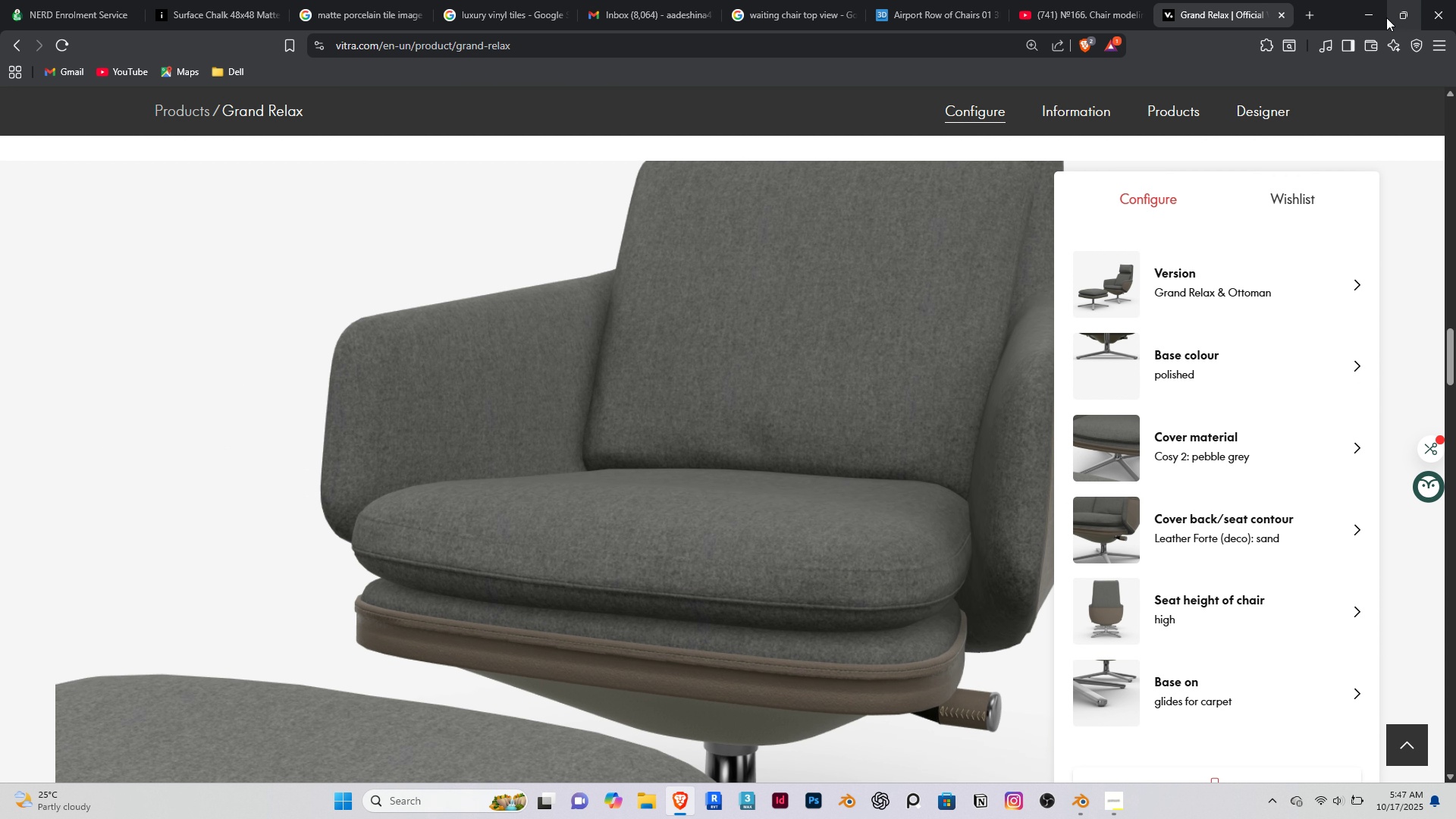 
left_click([1360, 11])
 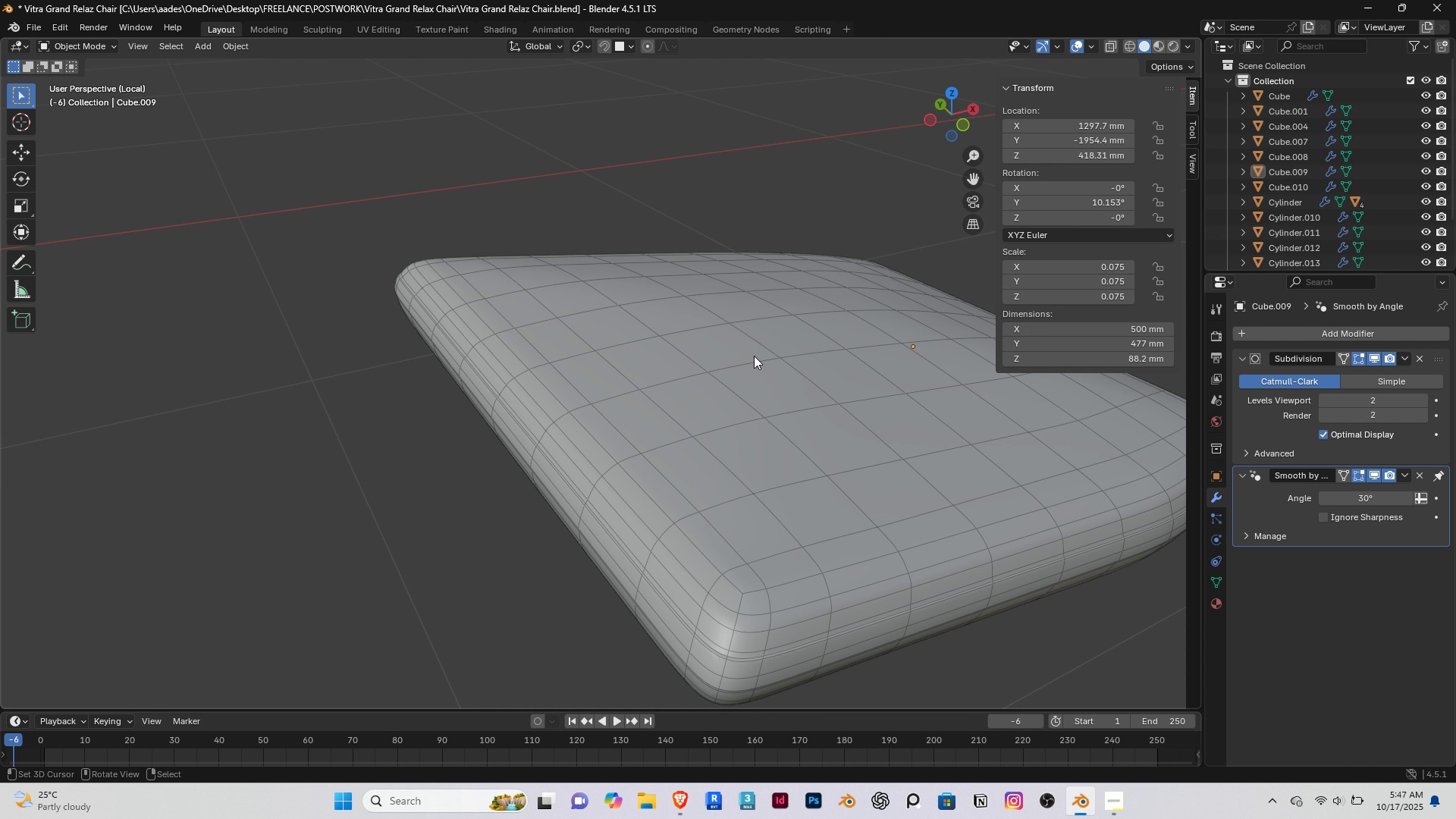 
scroll: coordinate [754, 356], scroll_direction: down, amount: 1.0
 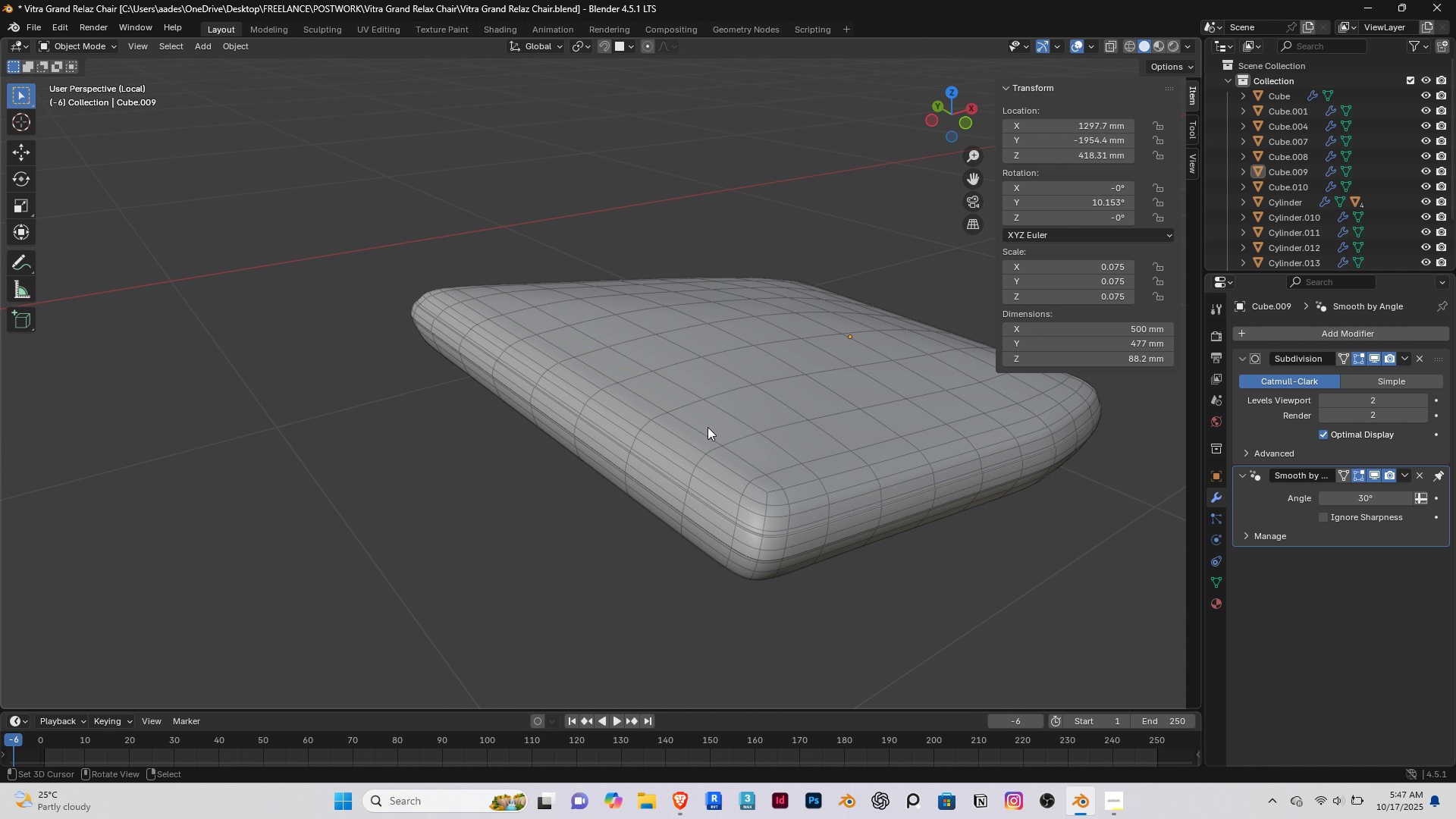 
key(Slash)
 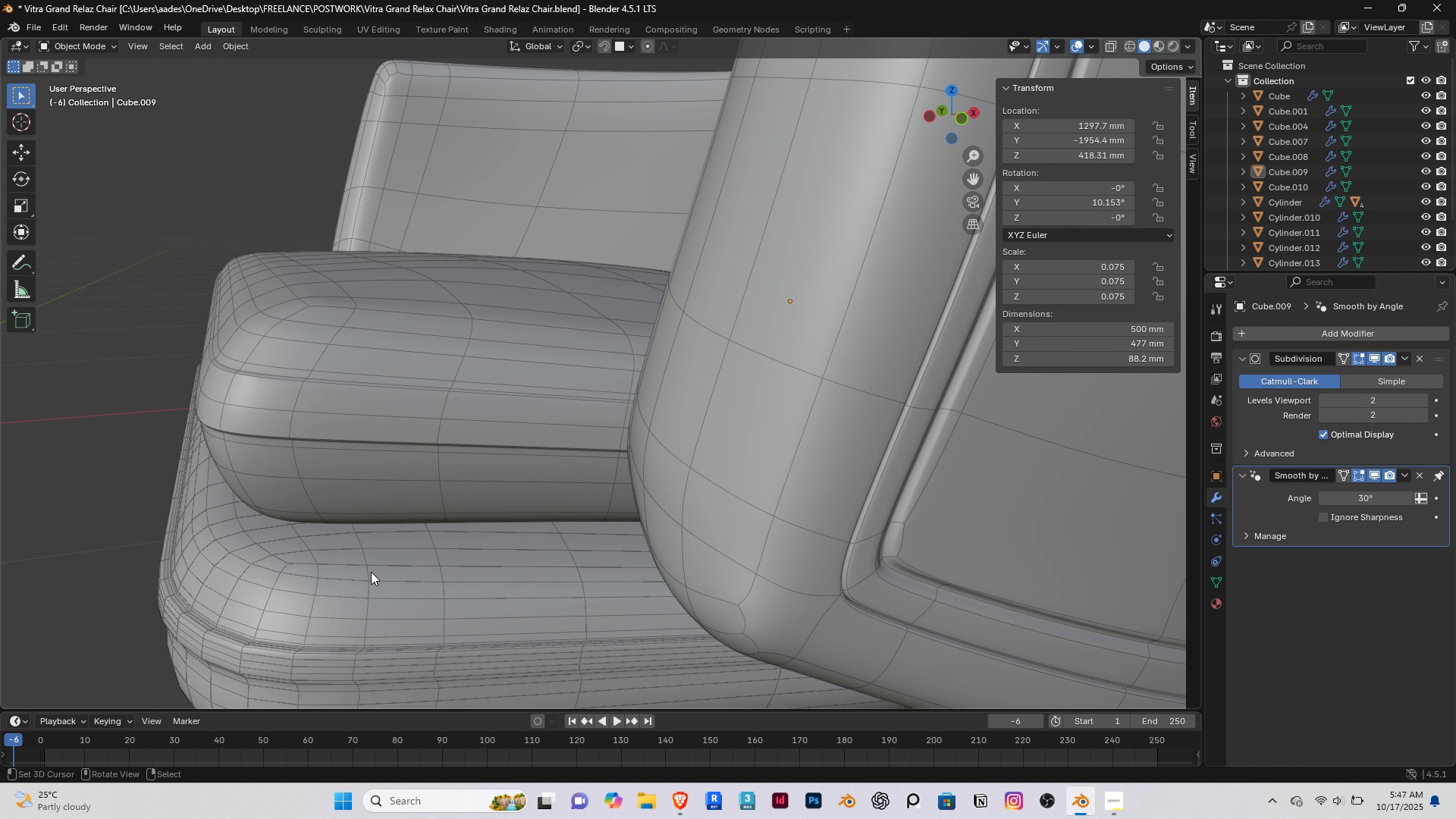 
scroll: coordinate [371, 572], scroll_direction: down, amount: 2.0
 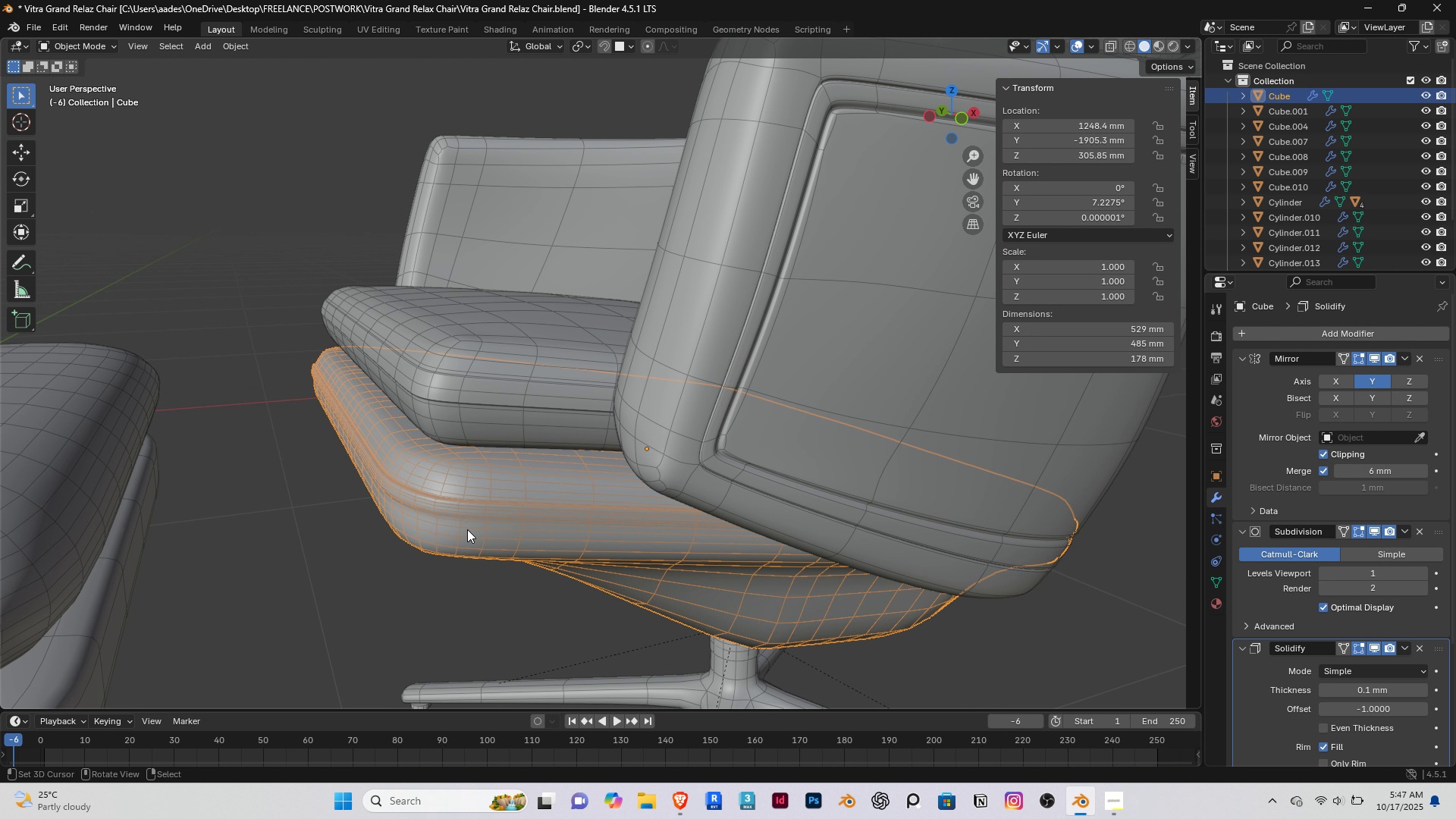 
right_click([467, 529])
 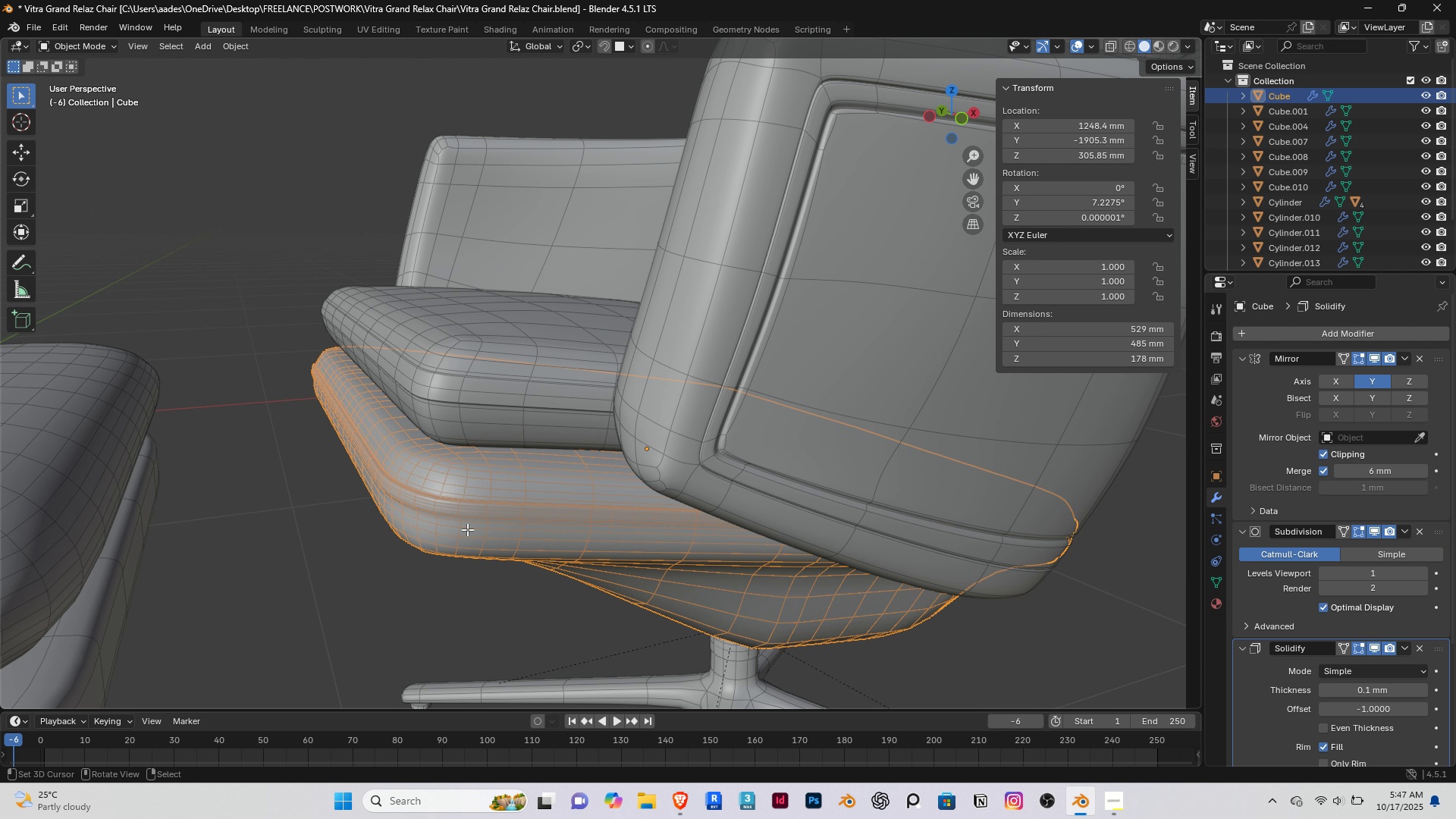 
key(Tab)
 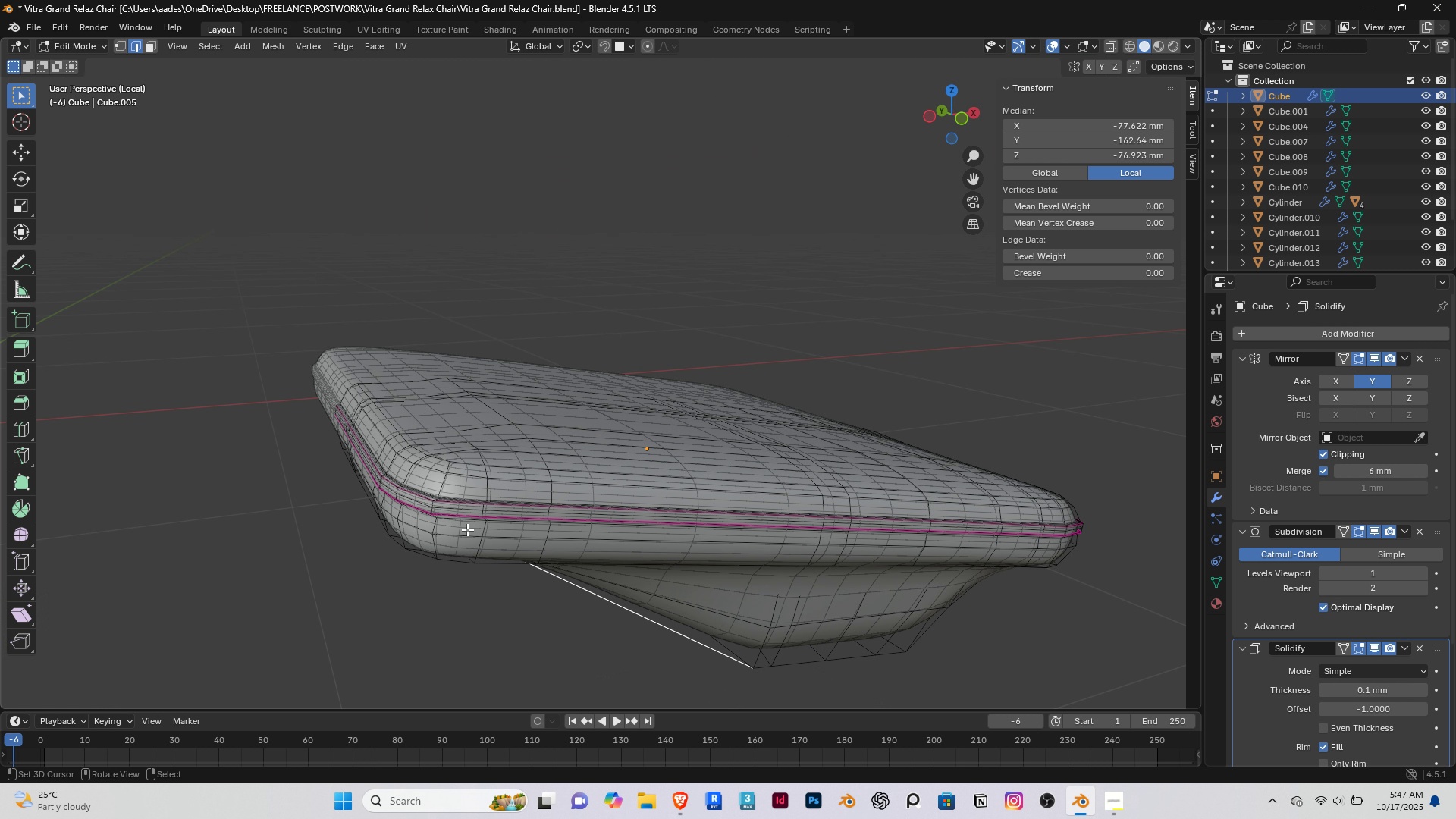 
key(Slash)
 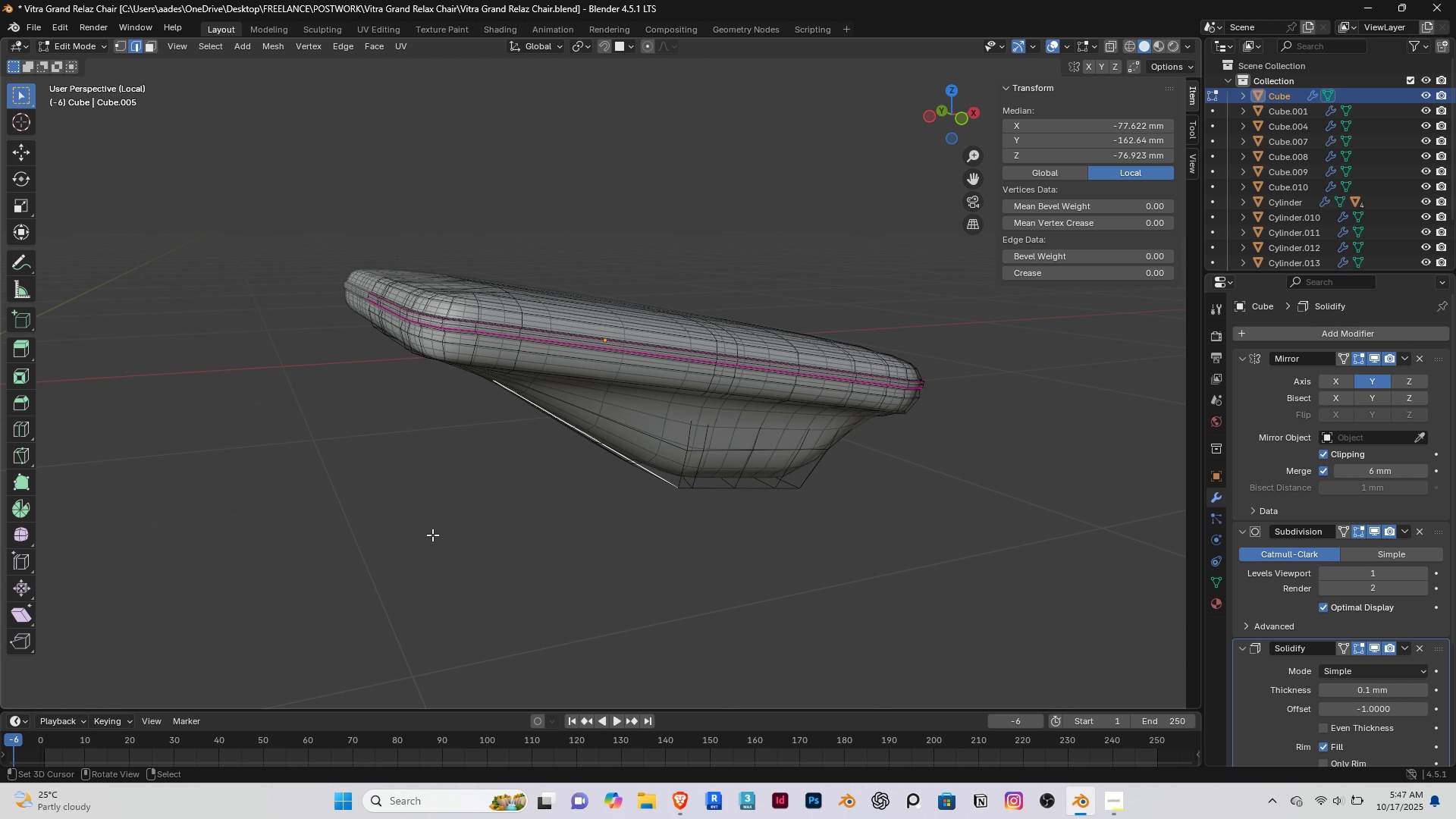 
scroll: coordinate [432, 535], scroll_direction: up, amount: 3.0
 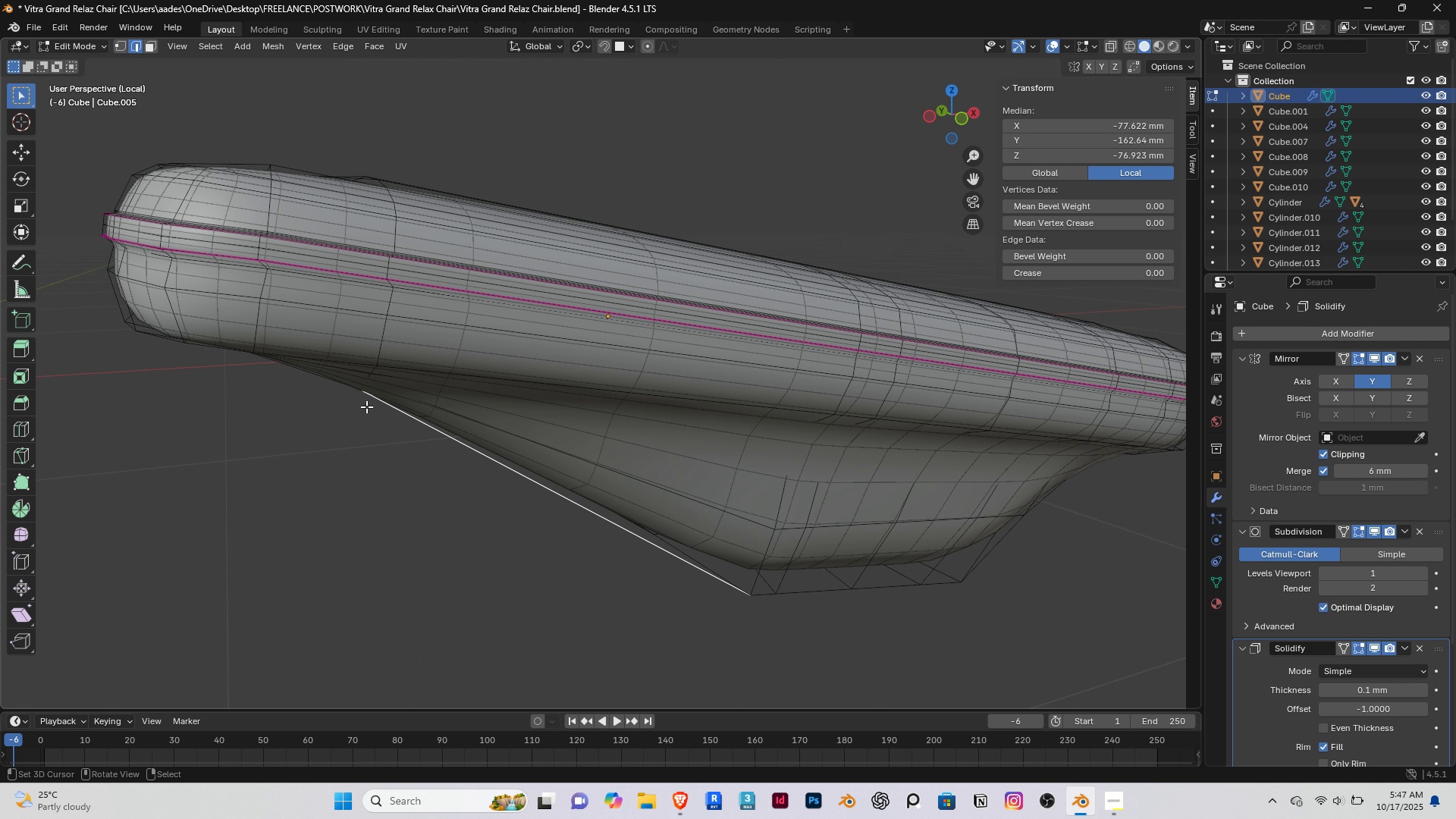 
hold_key(key=ShiftRight, duration=0.41)
 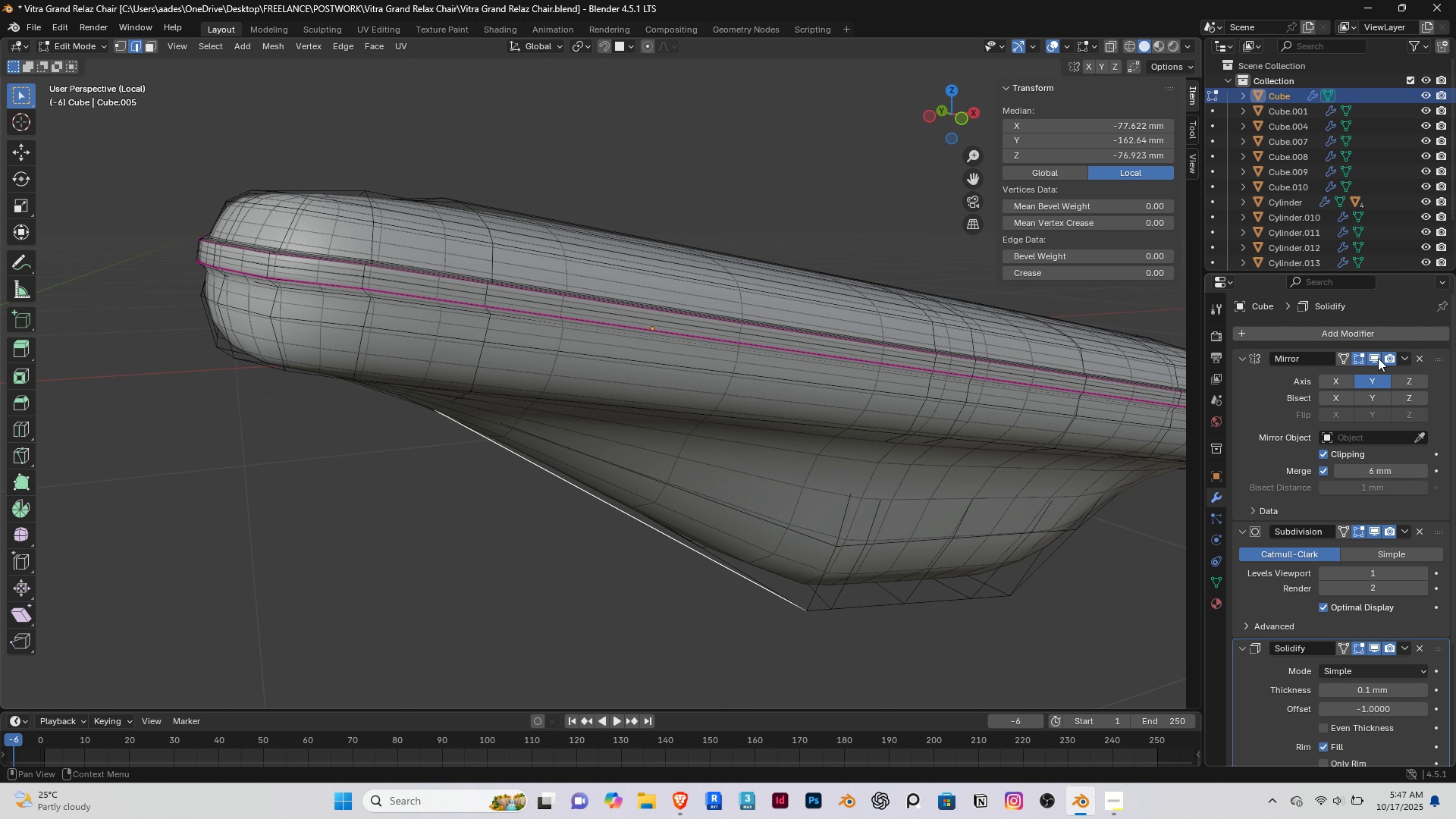 
left_click([1376, 360])
 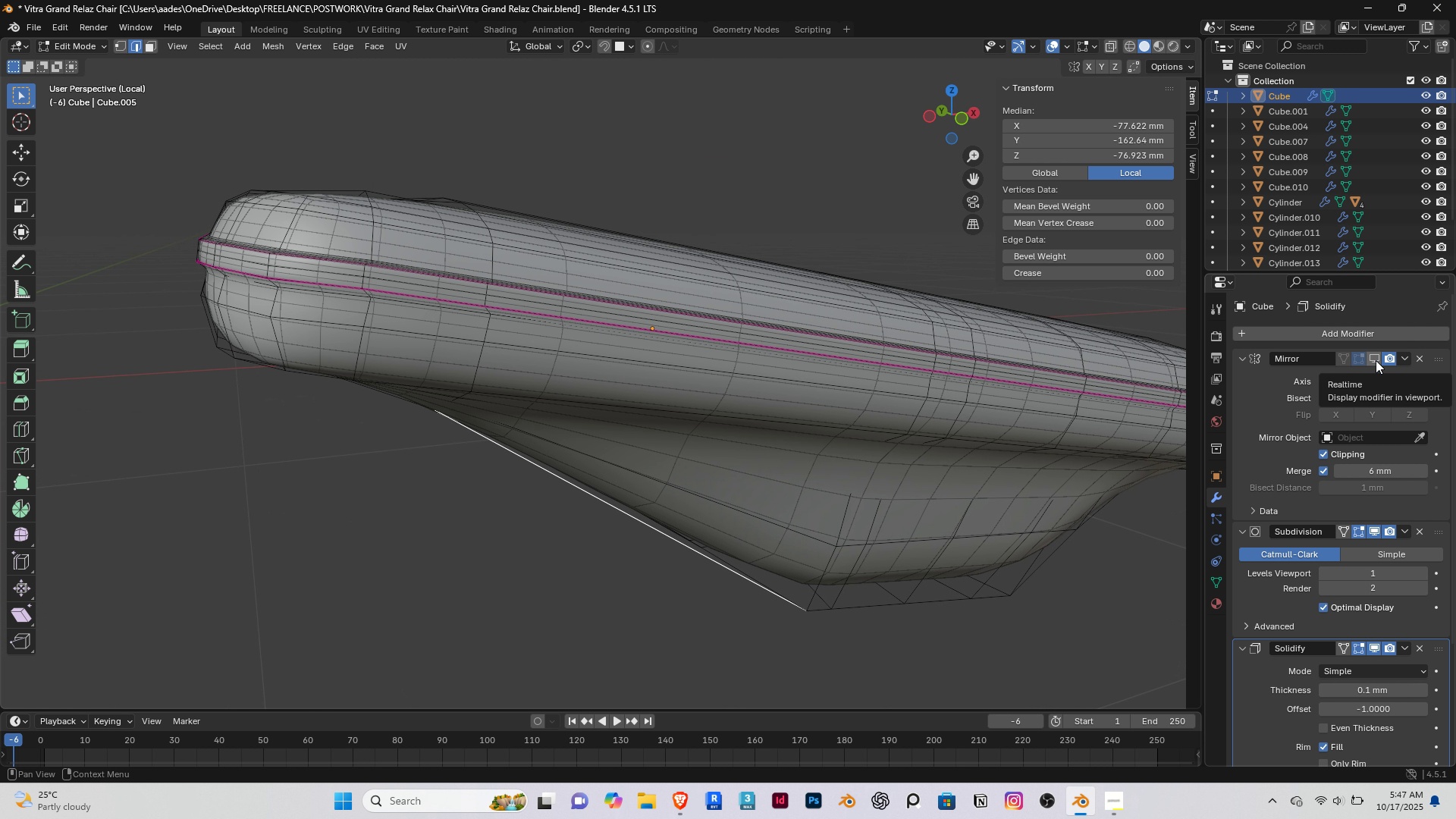 
left_click([1376, 360])
 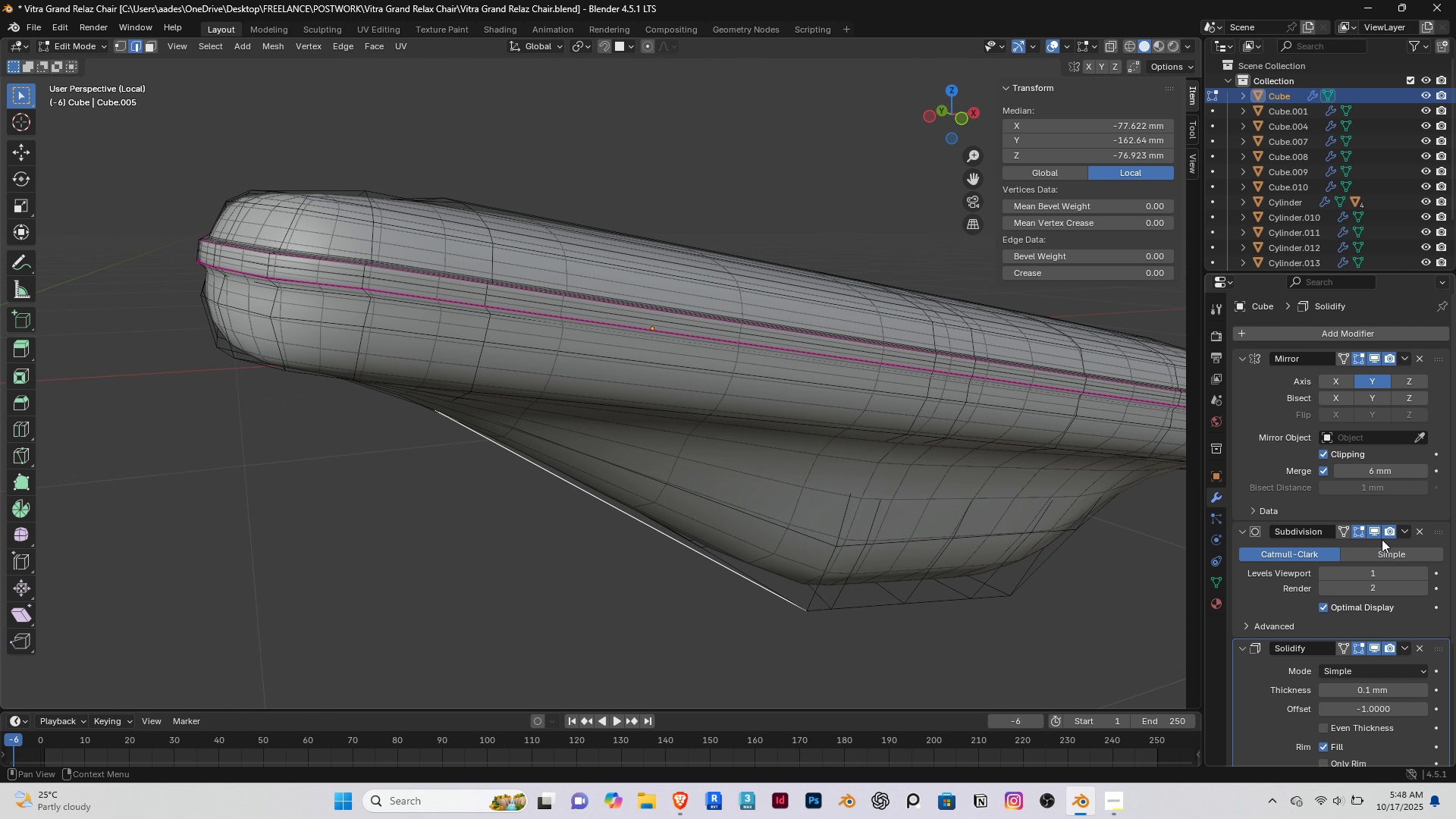 
left_click([1376, 533])
 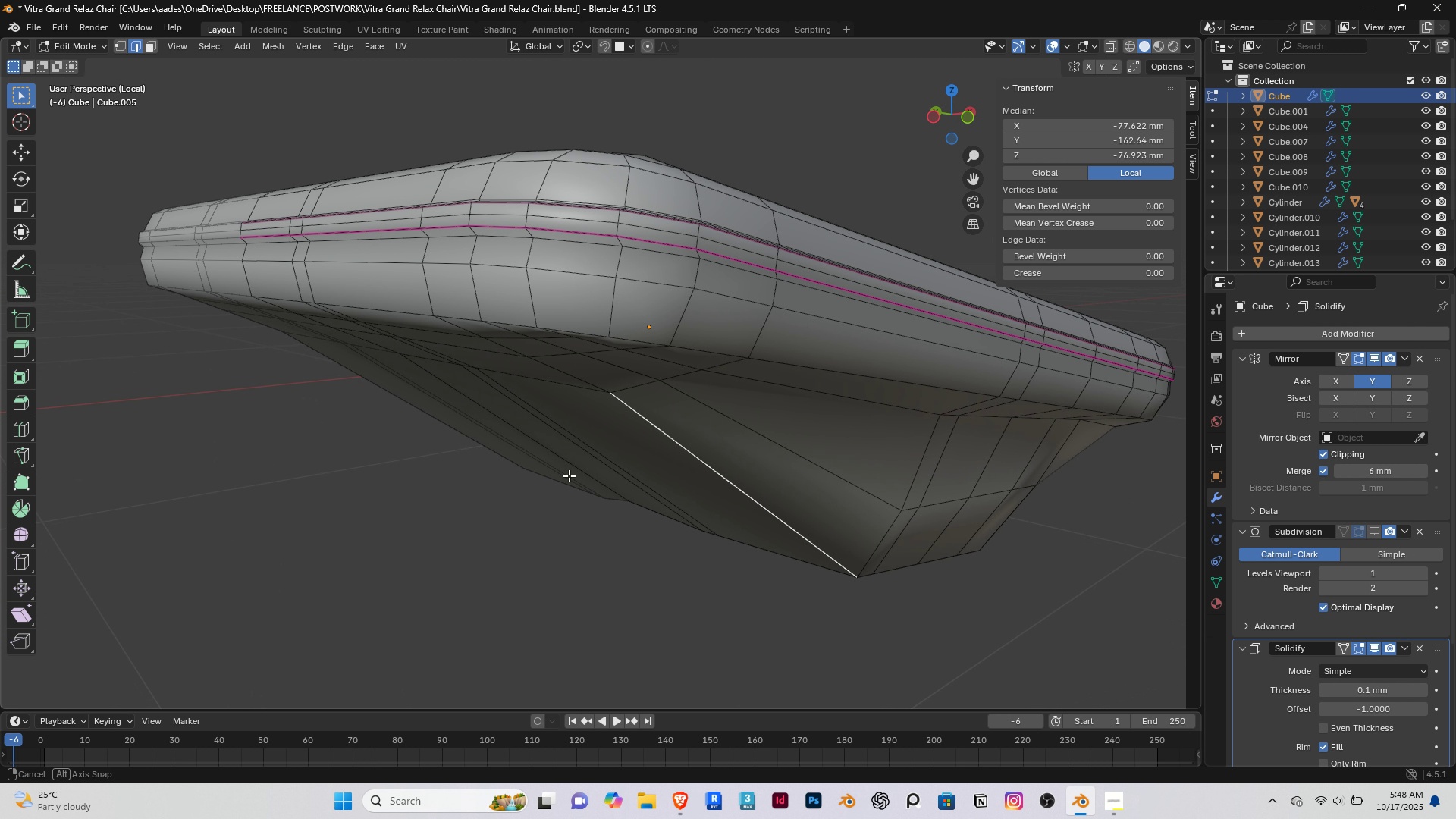 
middle_click([569, 475])
 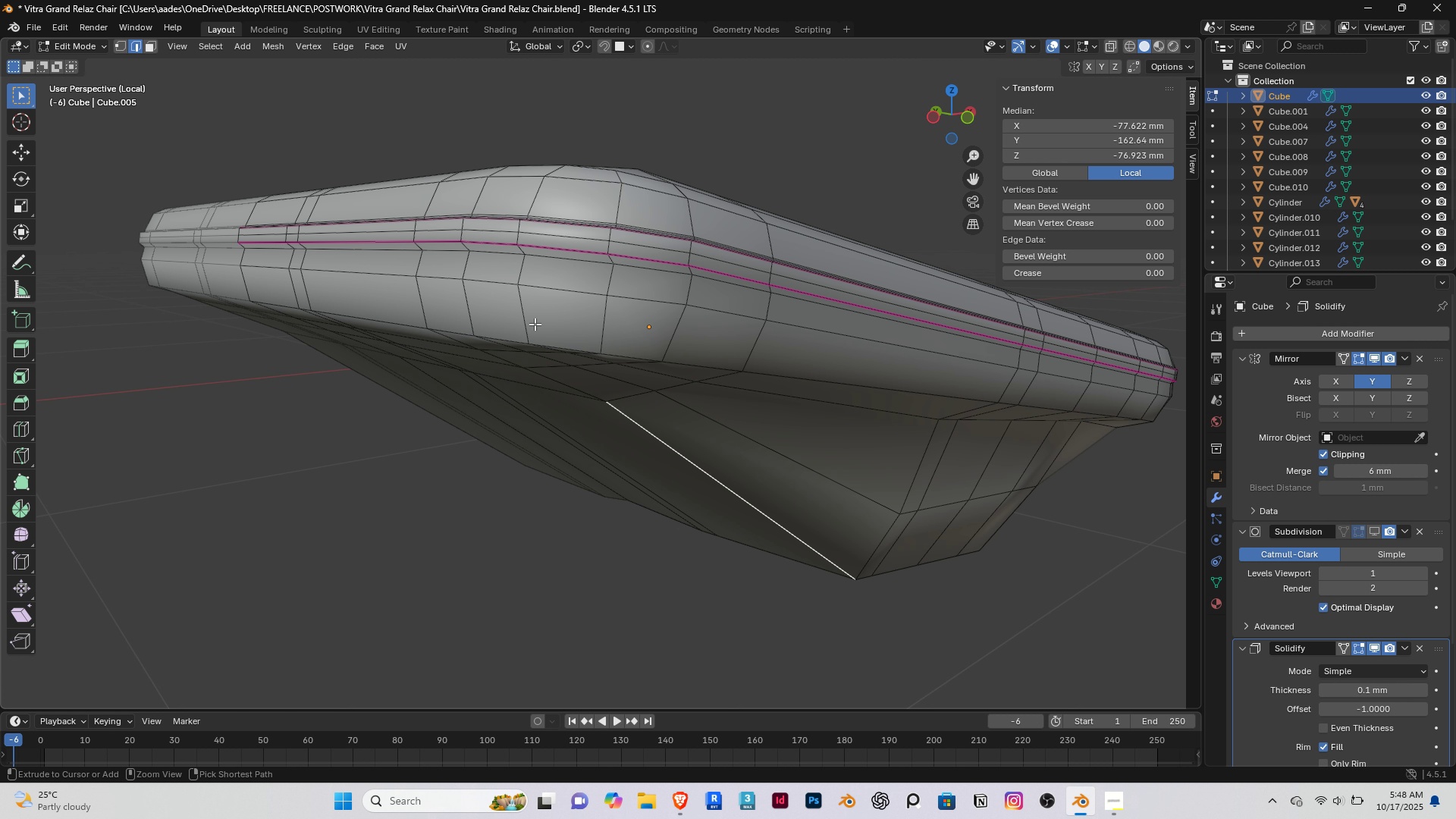 
key(Control+ControlLeft)
 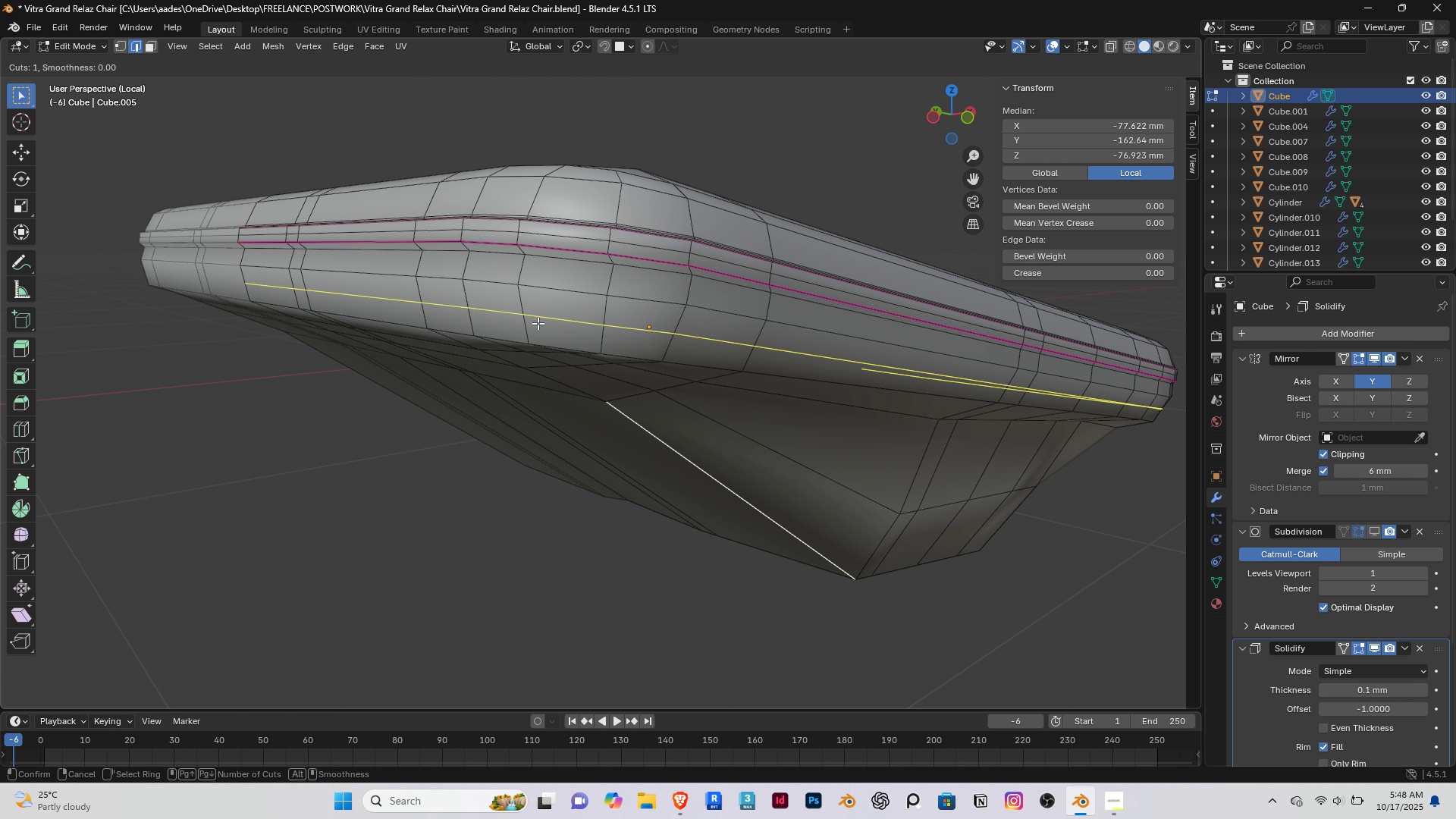 
key(Control+R)
 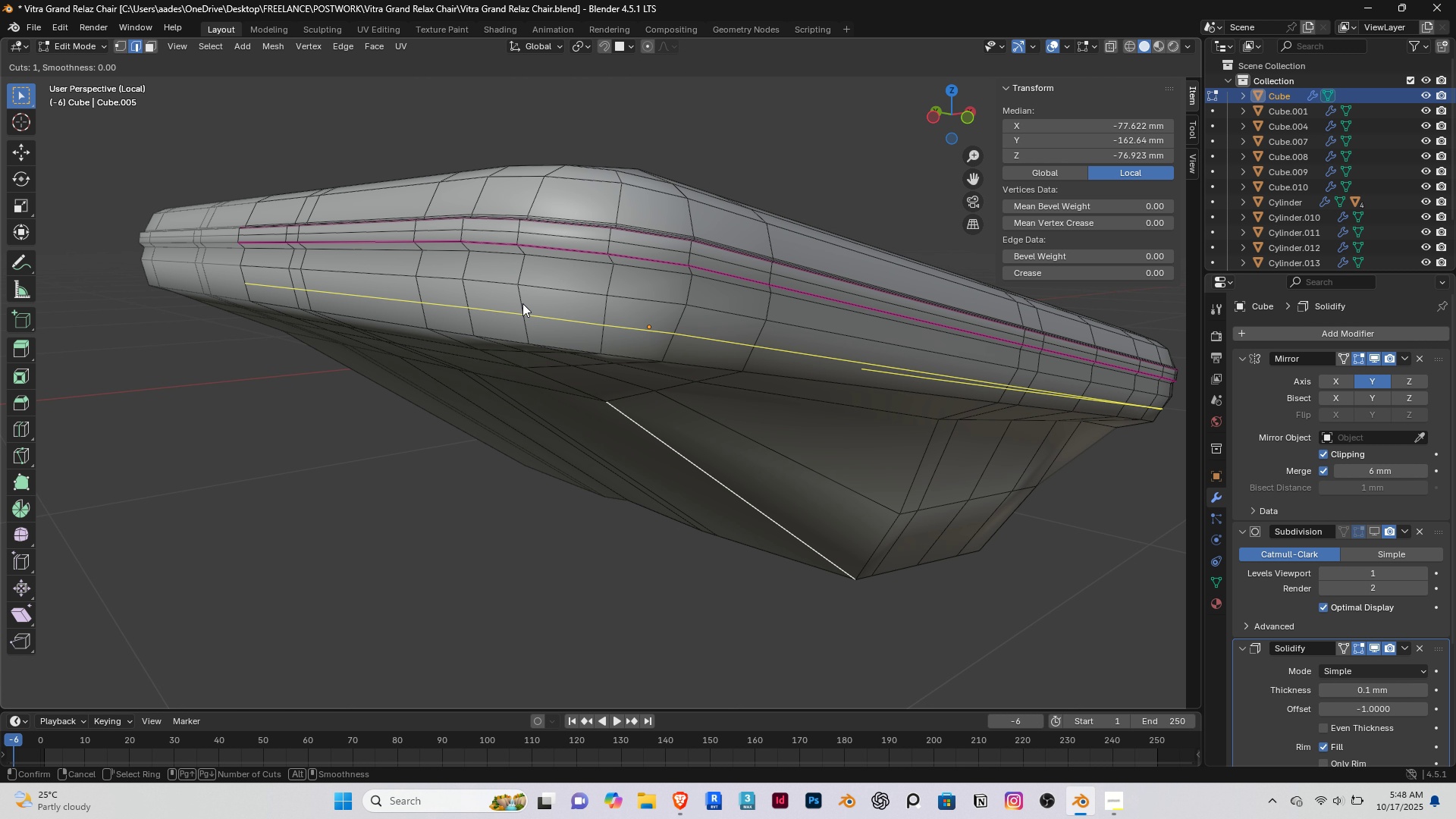 
left_click([522, 303])
 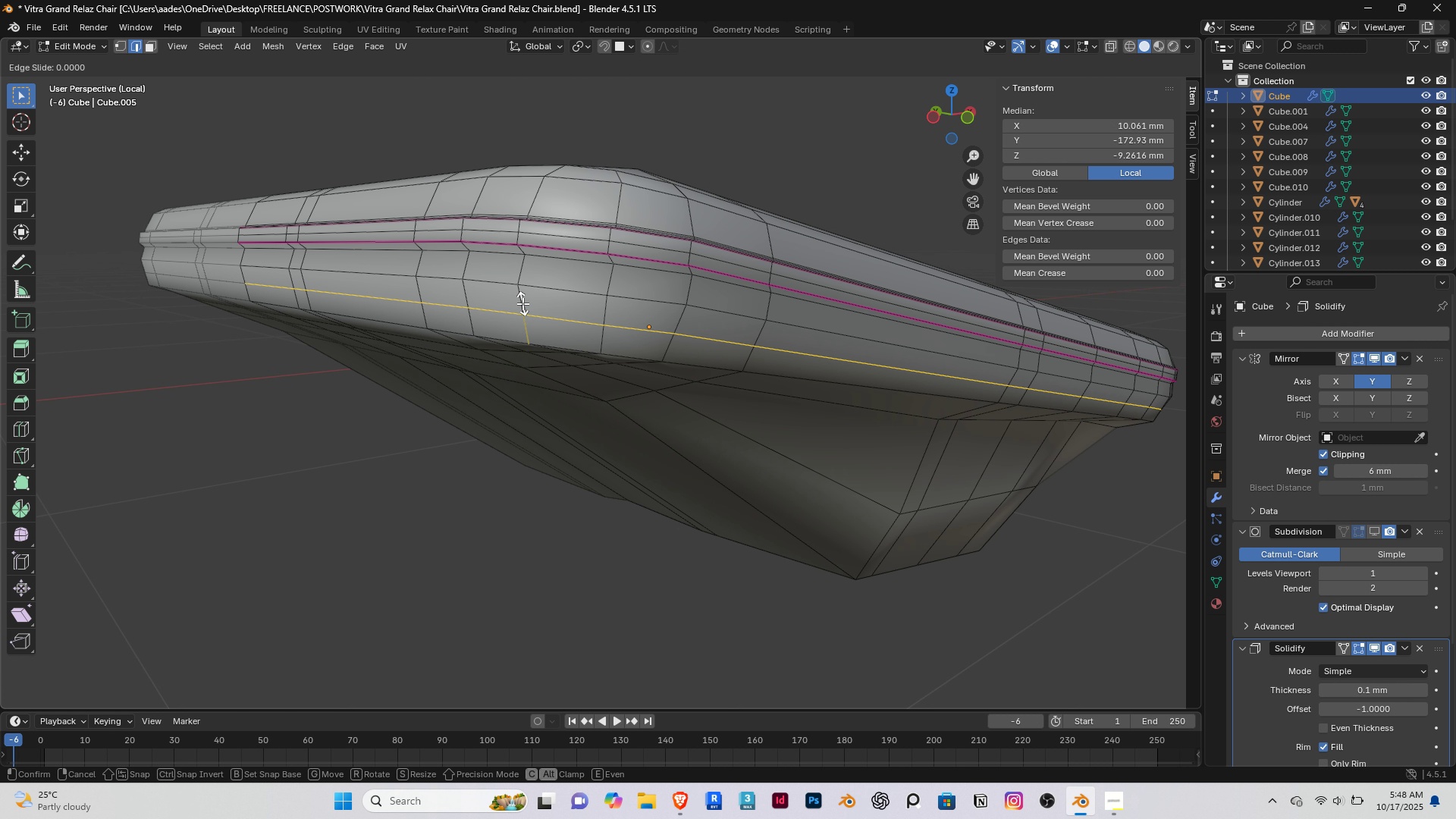 
right_click([522, 303])
 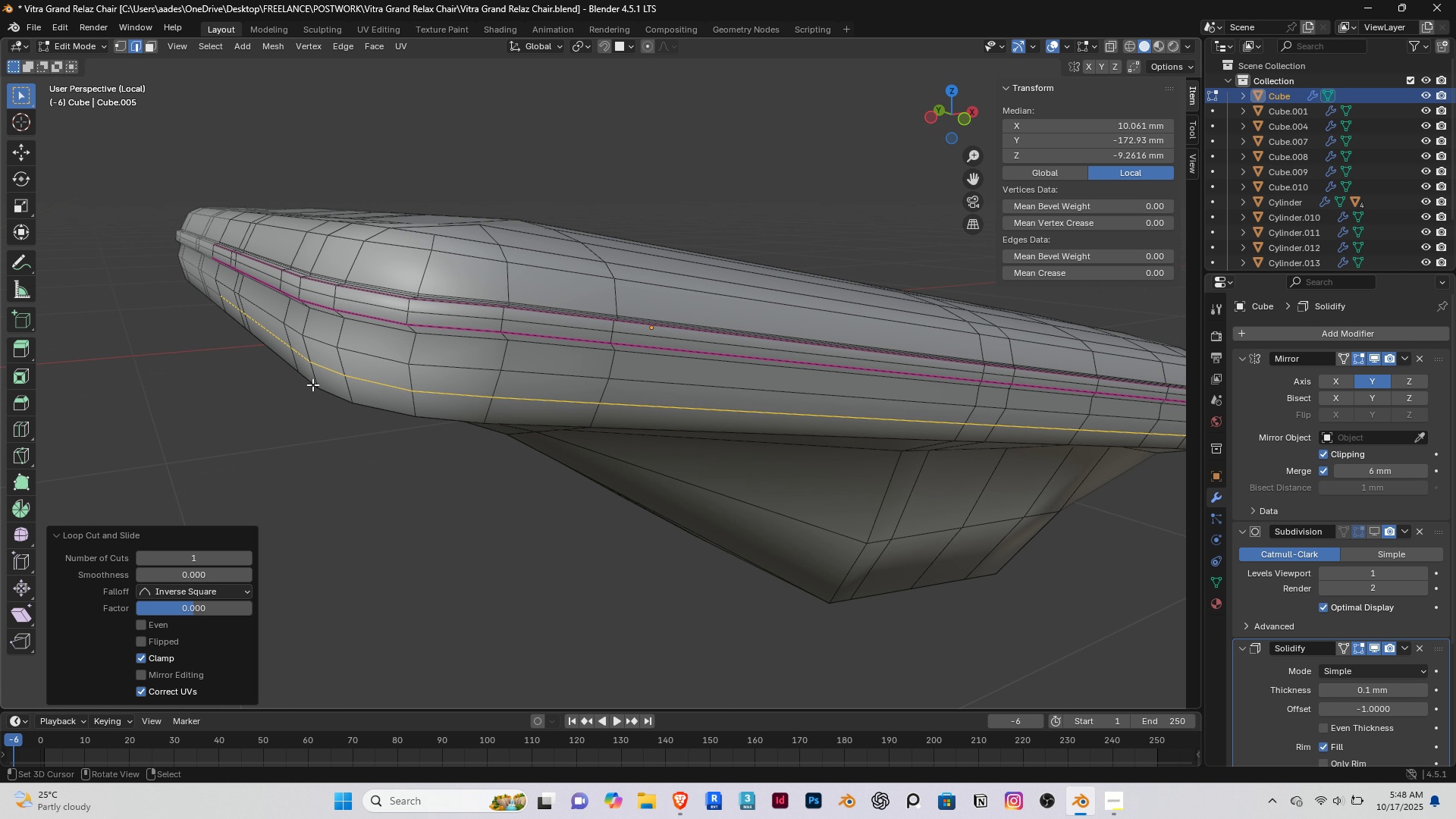 
scroll: coordinate [312, 384], scroll_direction: up, amount: 1.0
 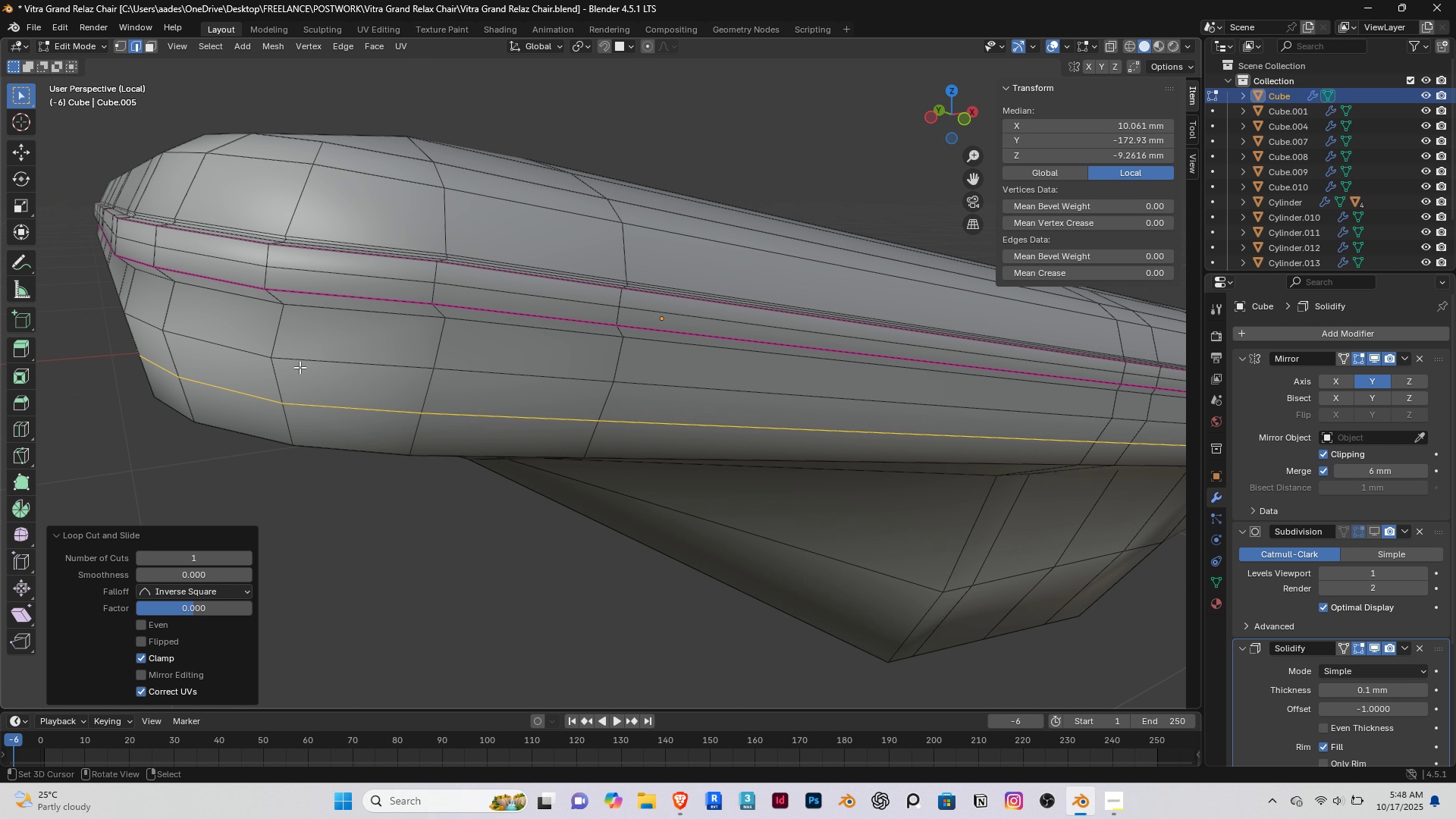 
key(S)
 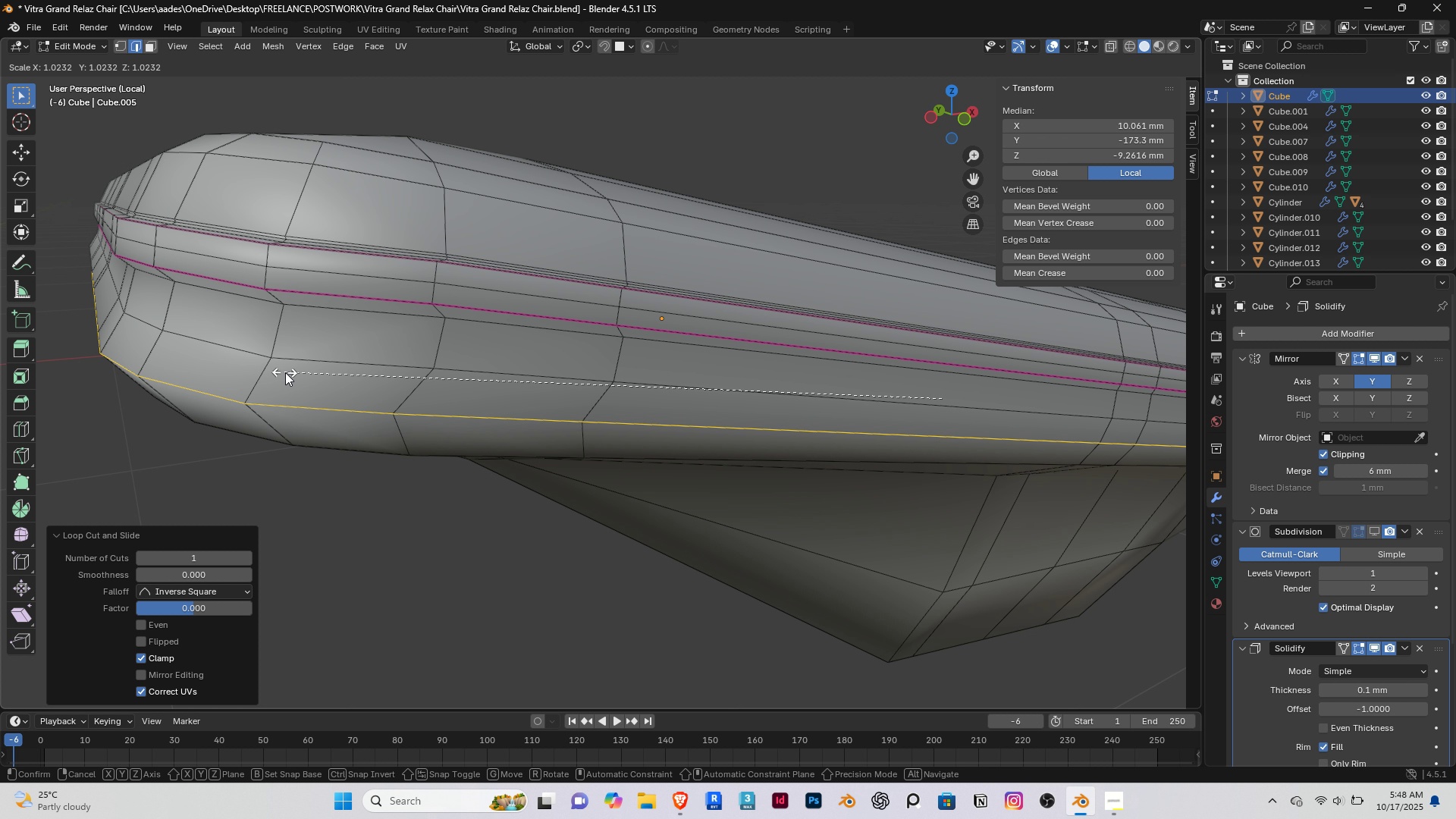 
left_click([285, 372])
 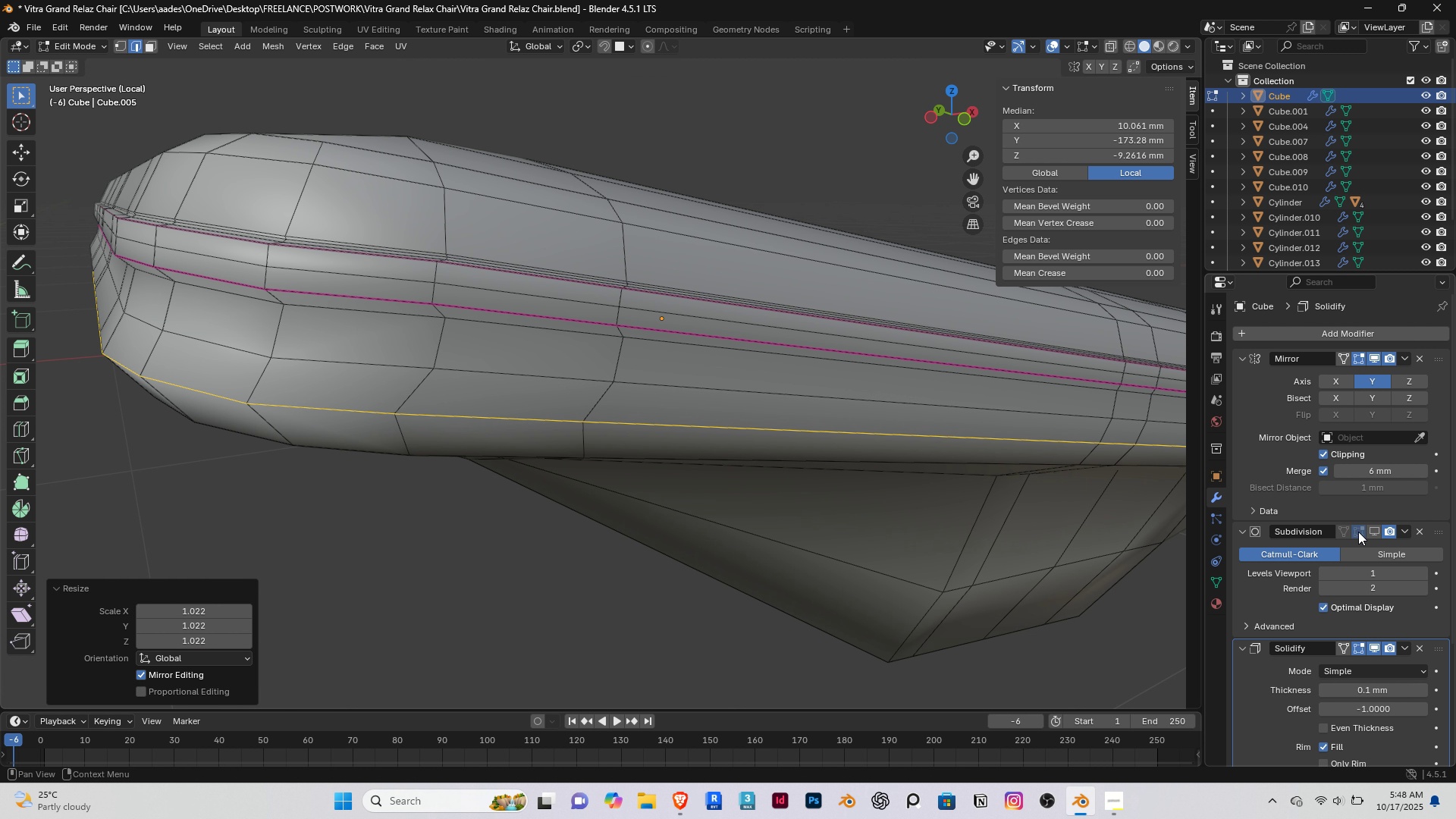 
left_click([1373, 529])
 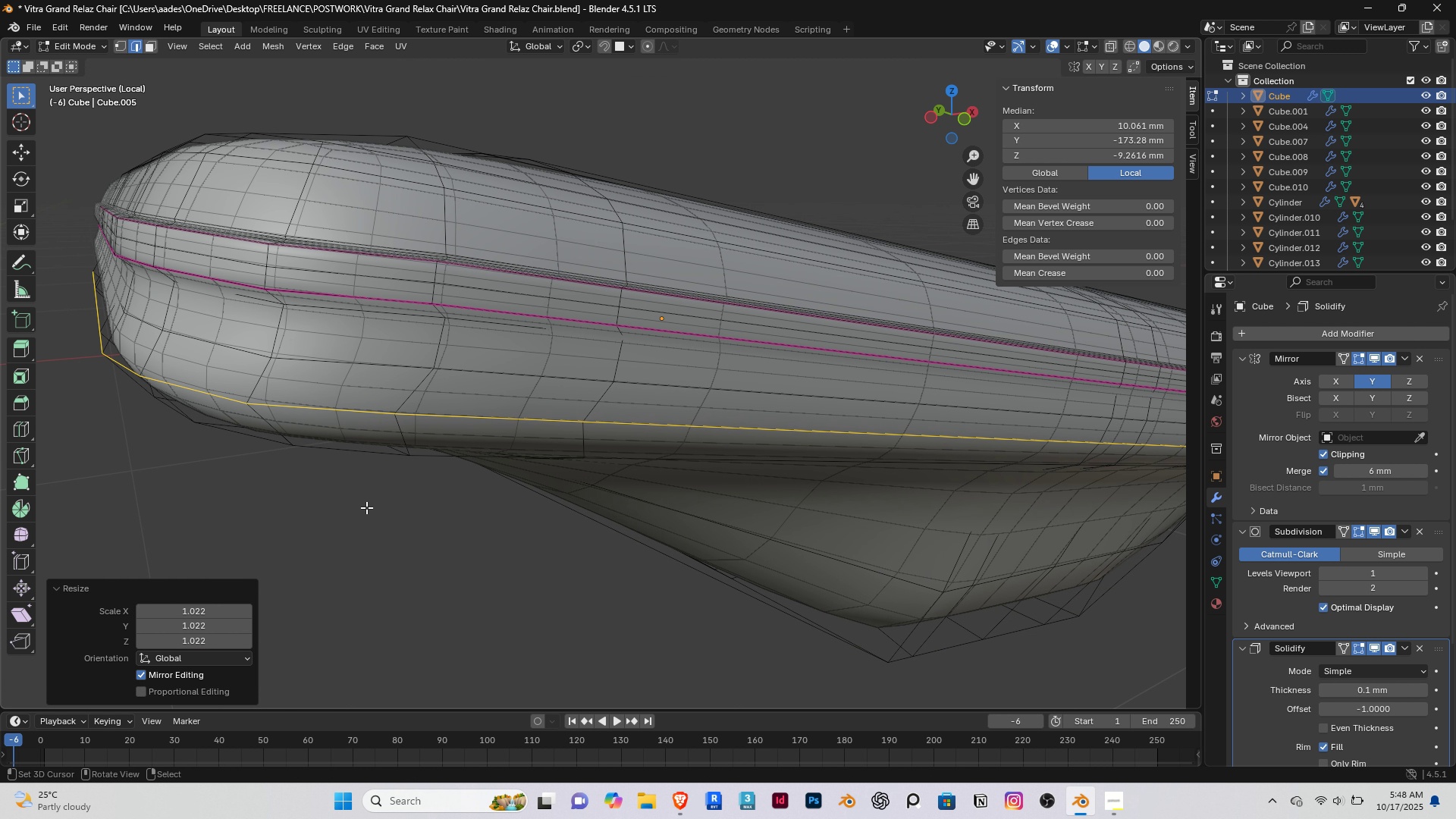 
key(S)
 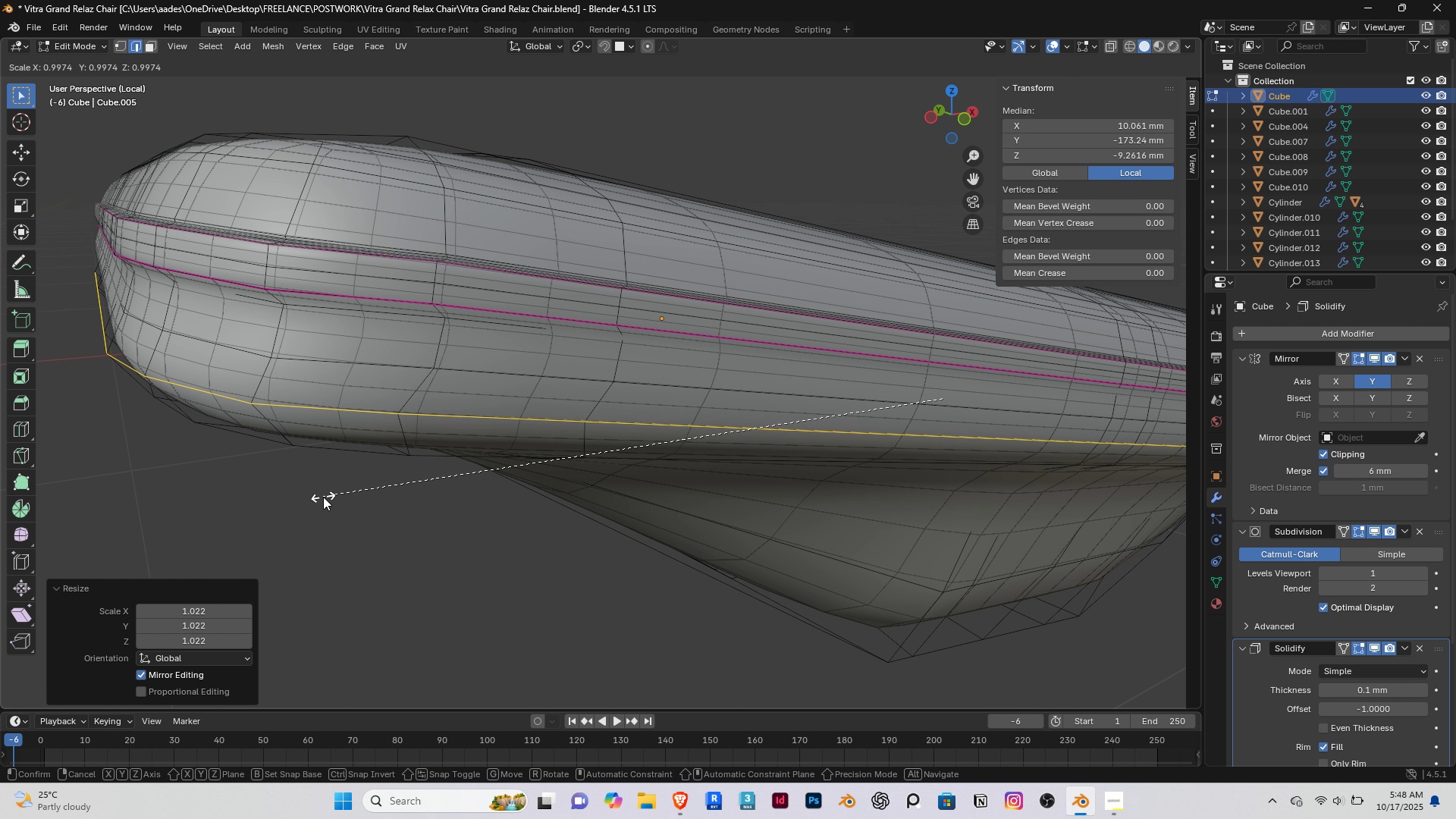 
left_click([325, 497])
 